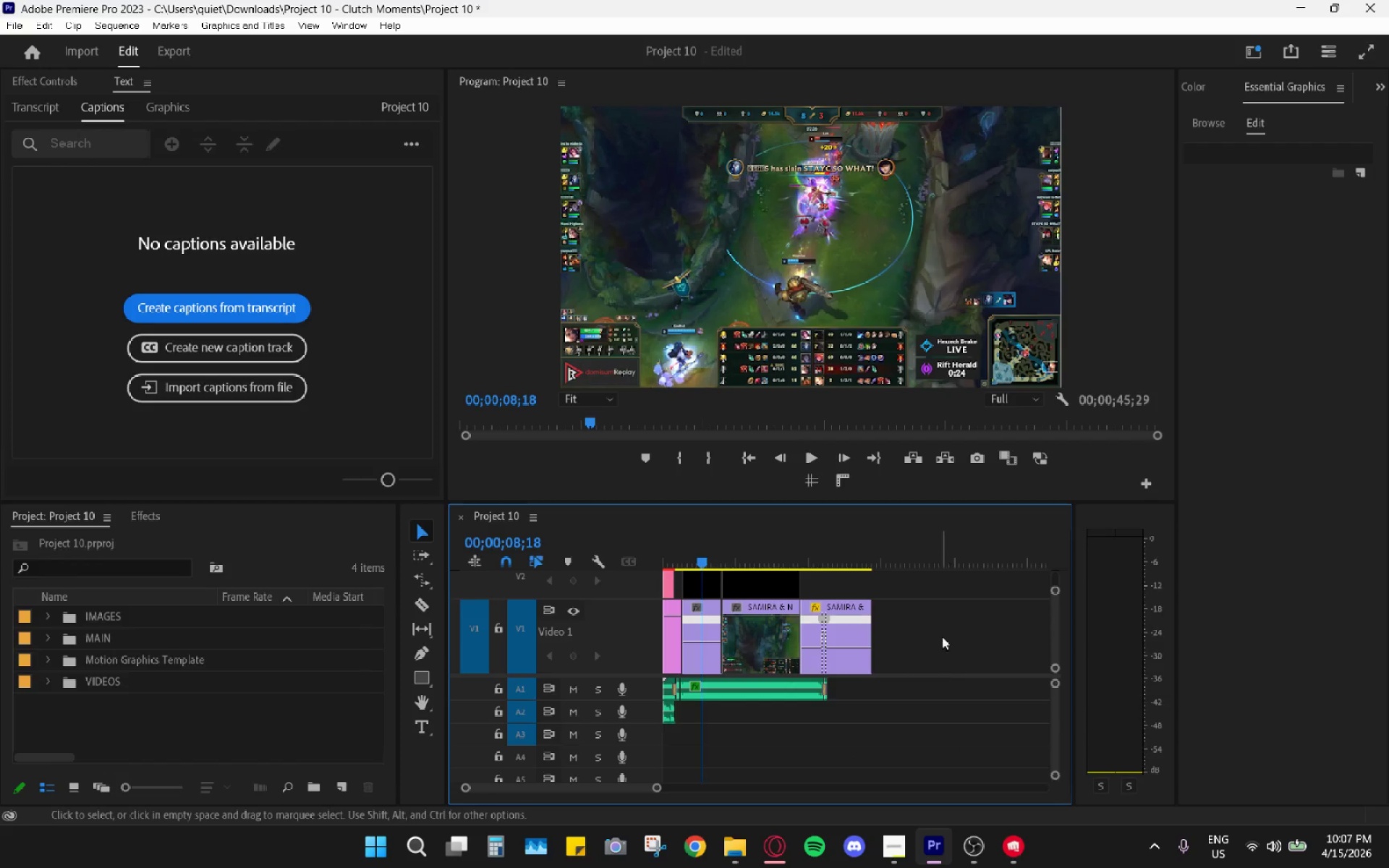 
left_click_drag(start_coordinate=[947, 624], to_coordinate=[713, 641])
 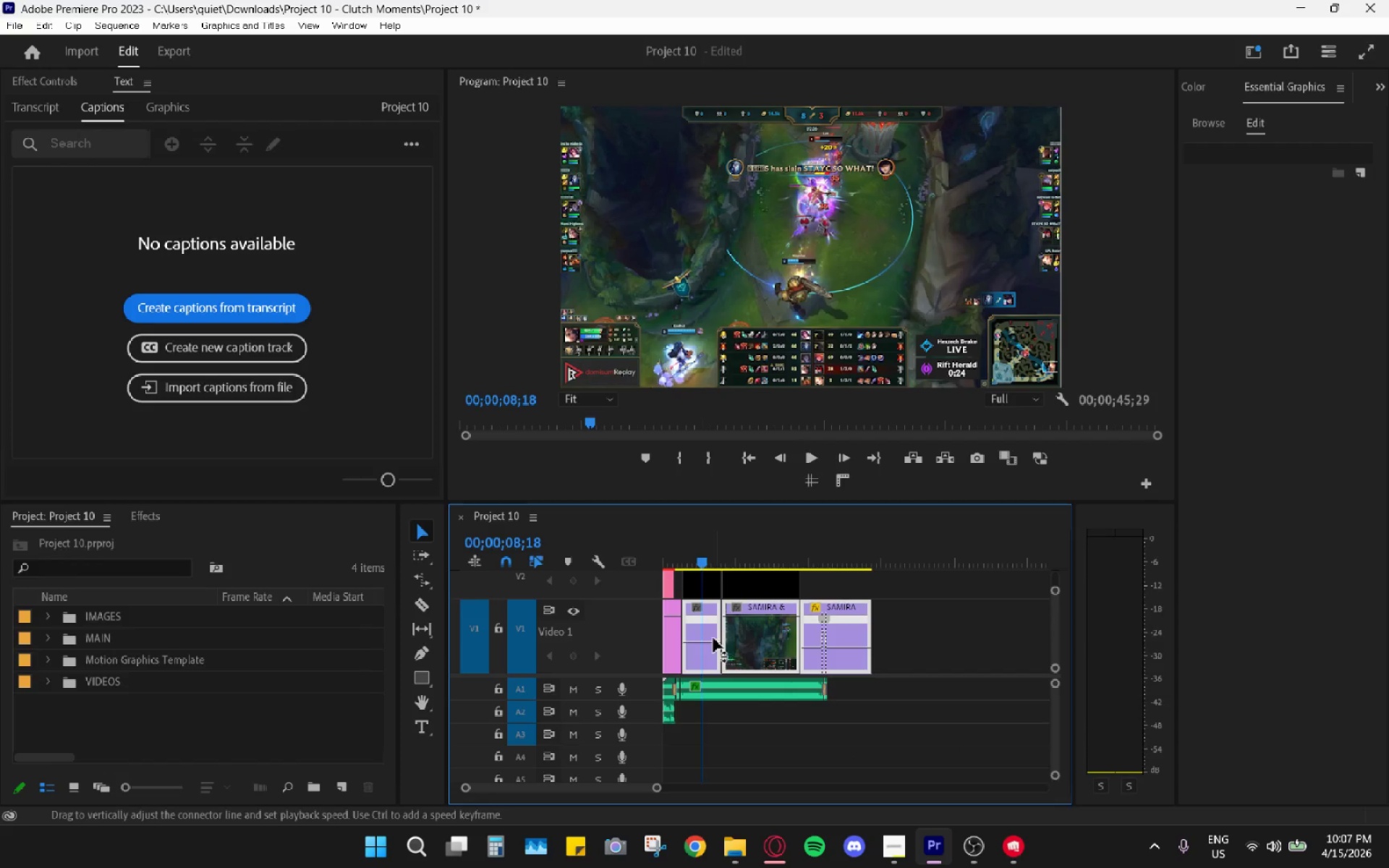 
type(hh)
 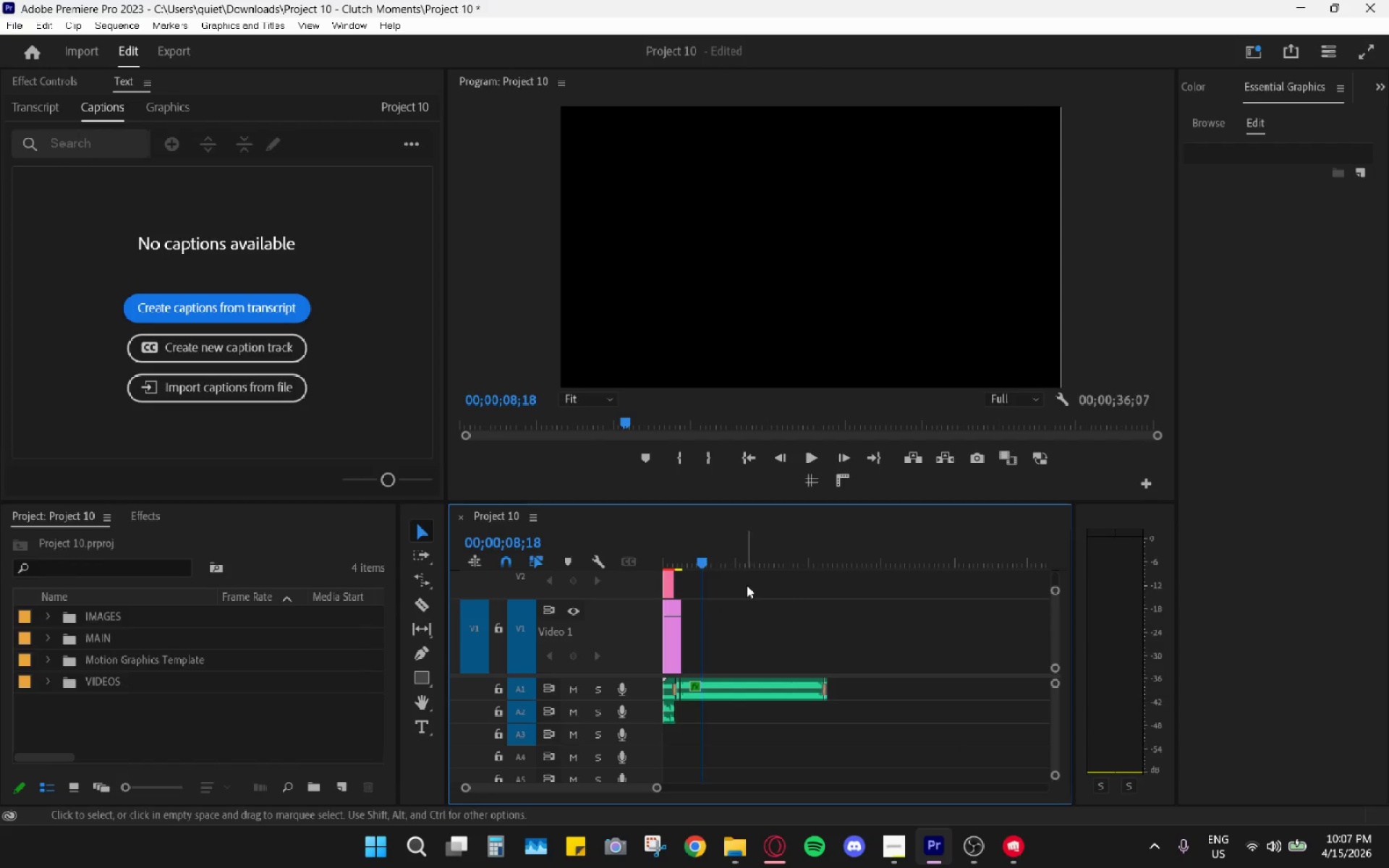 
left_click_drag(start_coordinate=[734, 626], to_coordinate=[714, 576])
 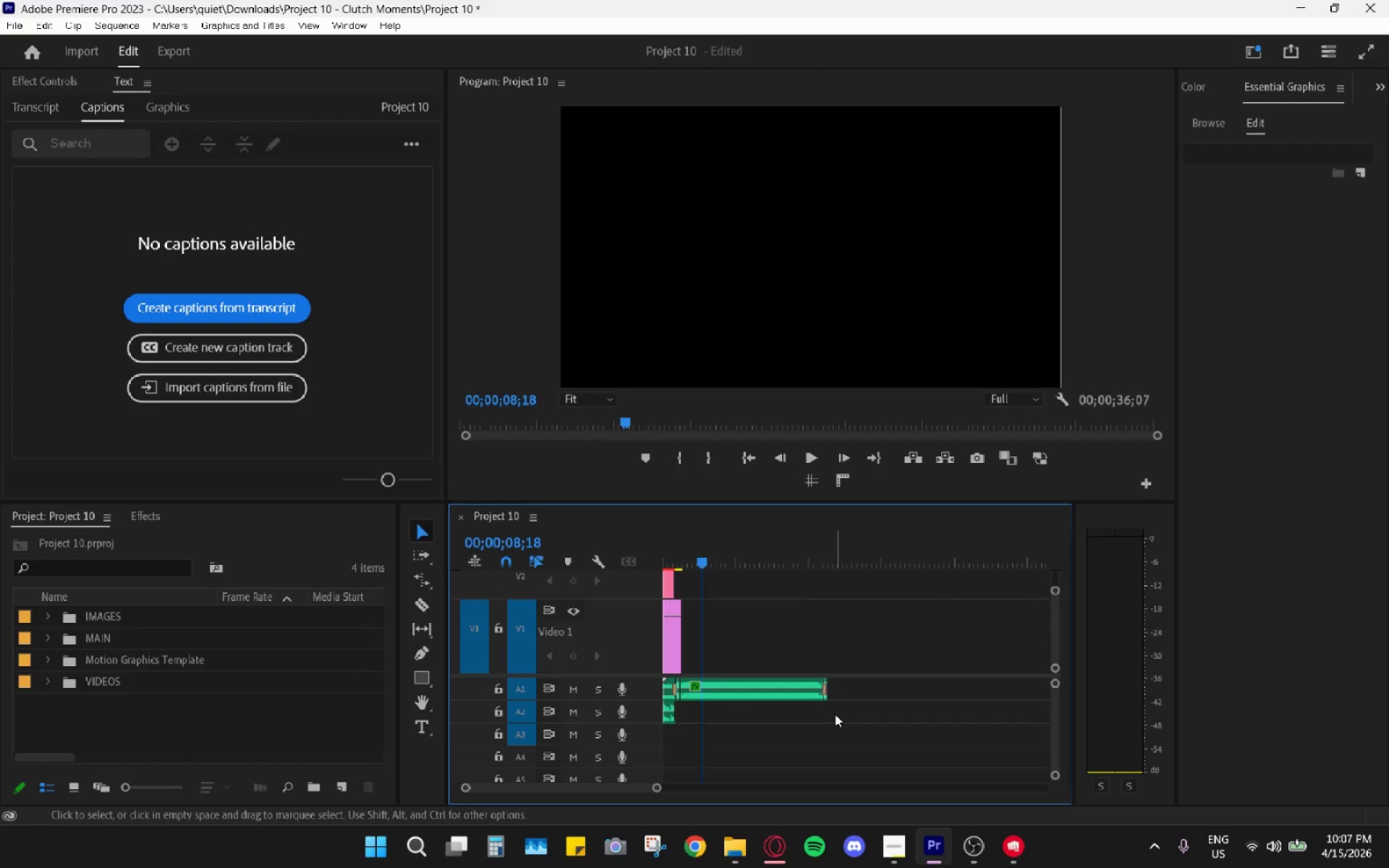 
hold_key(key=AltLeft, duration=0.56)
hold_key(key=AltLeft, duration=0.47)
scroll: coordinate [854, 720], scroll_direction: up, amount: 30.0
 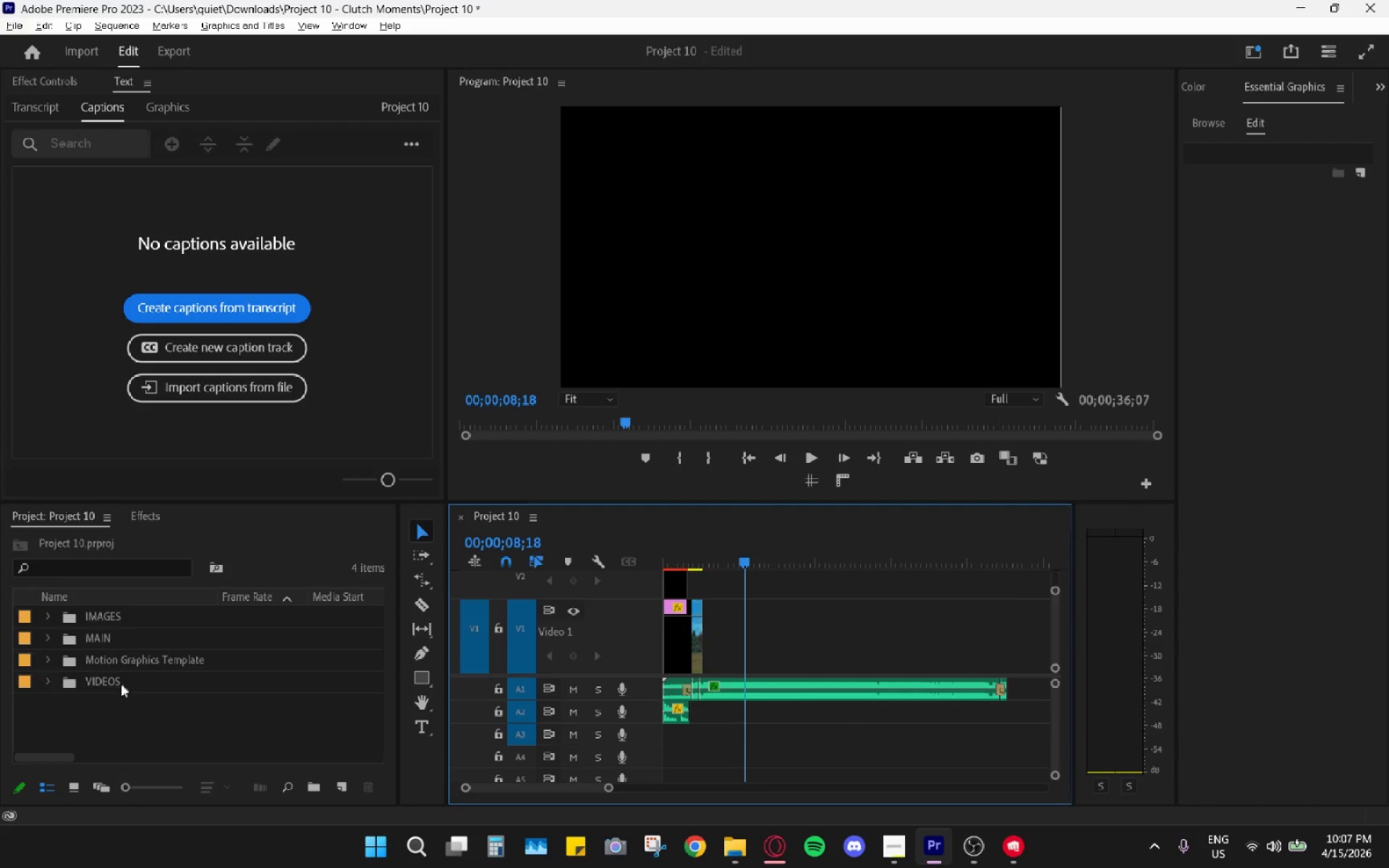 
left_click([51, 682])
 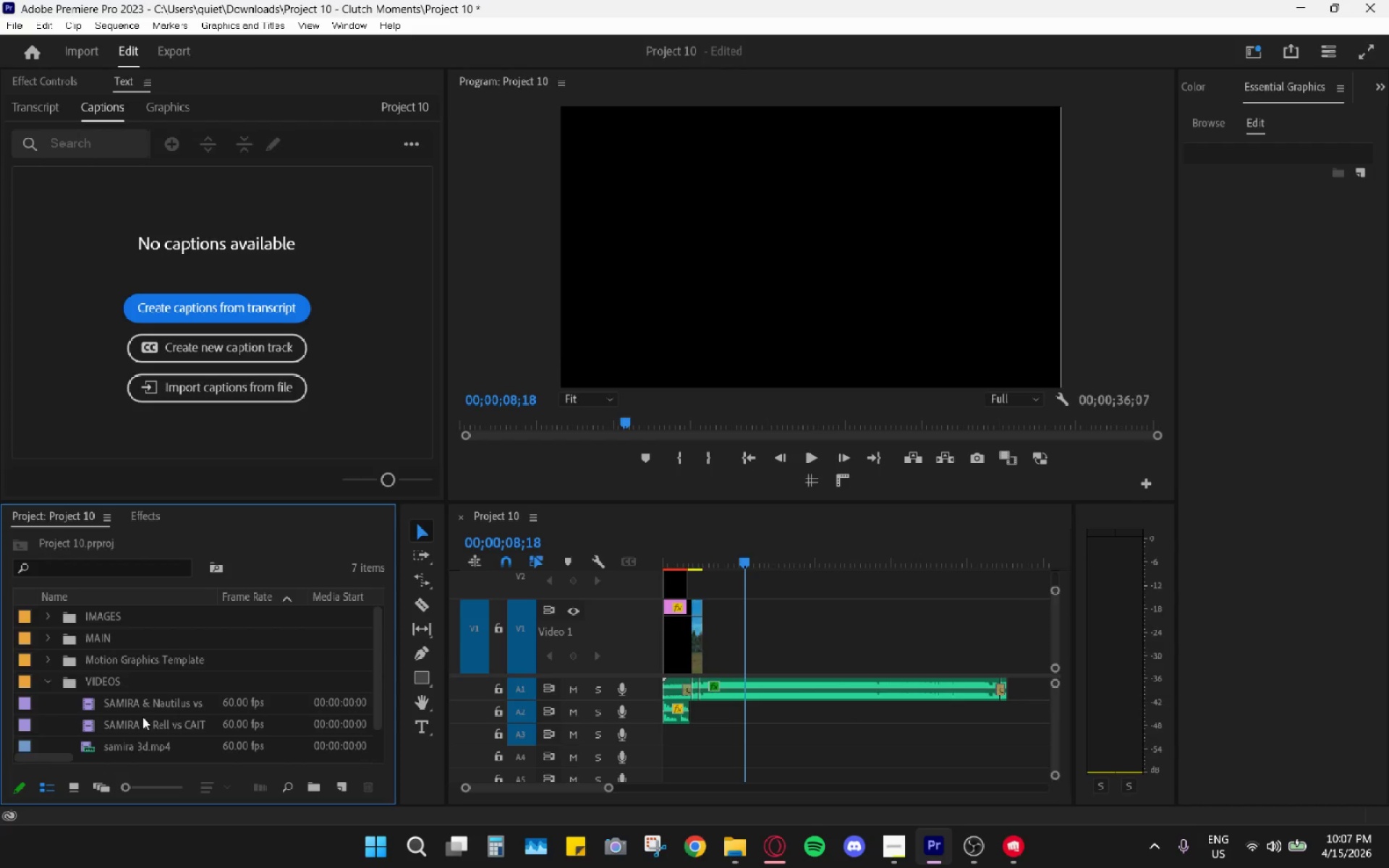 
left_click([162, 689])
 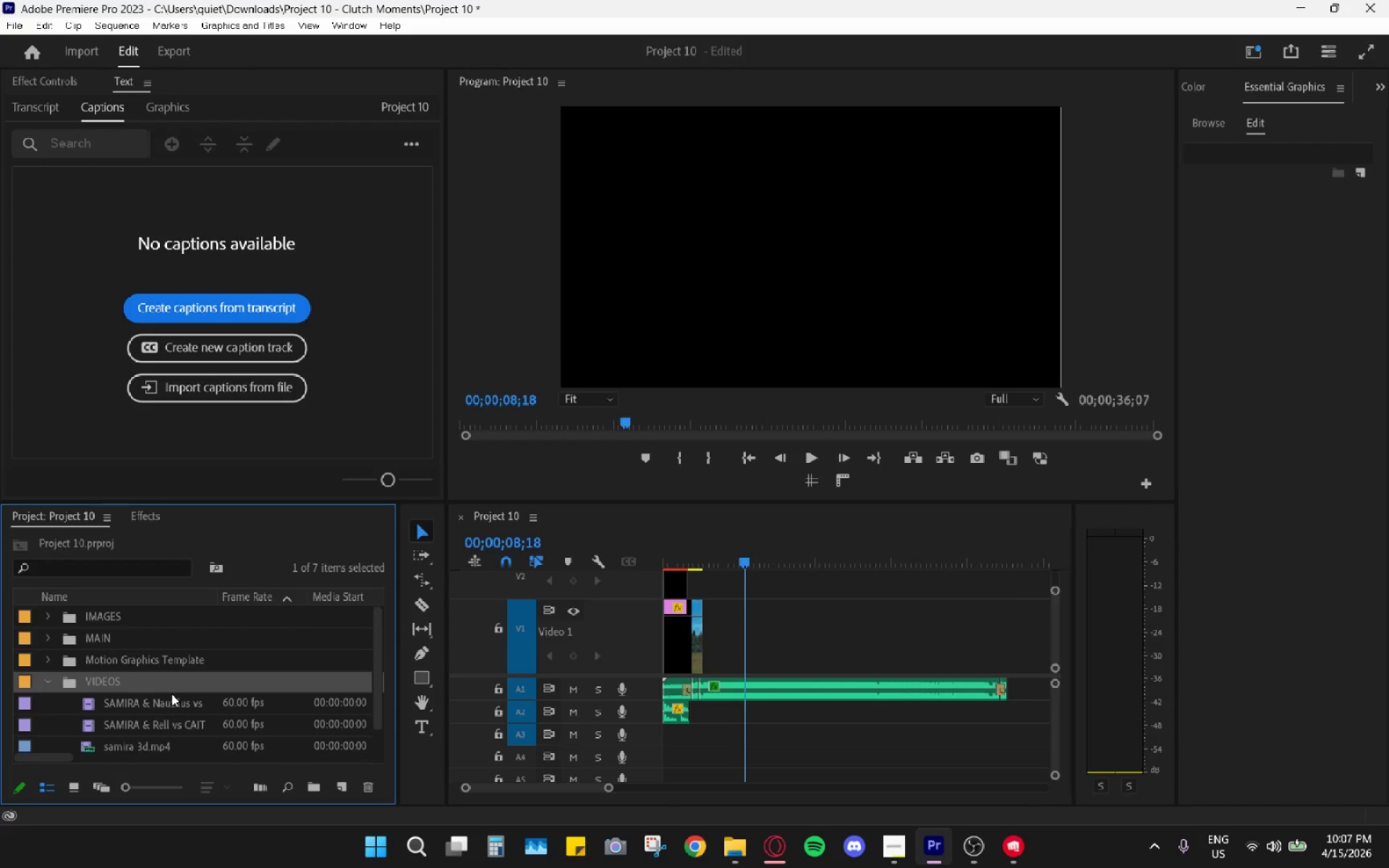 
left_click([177, 698])
 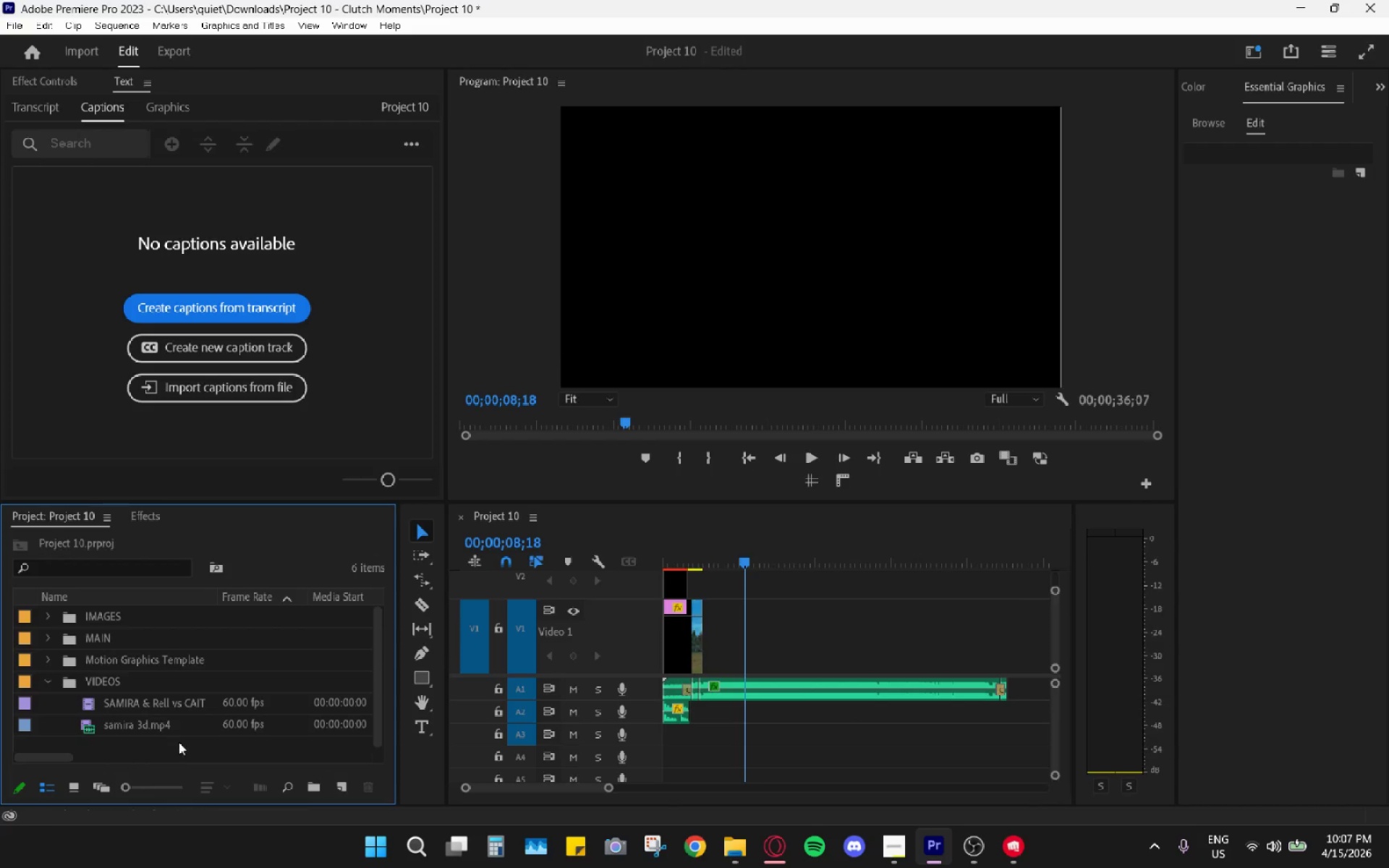 
left_click([180, 707])
 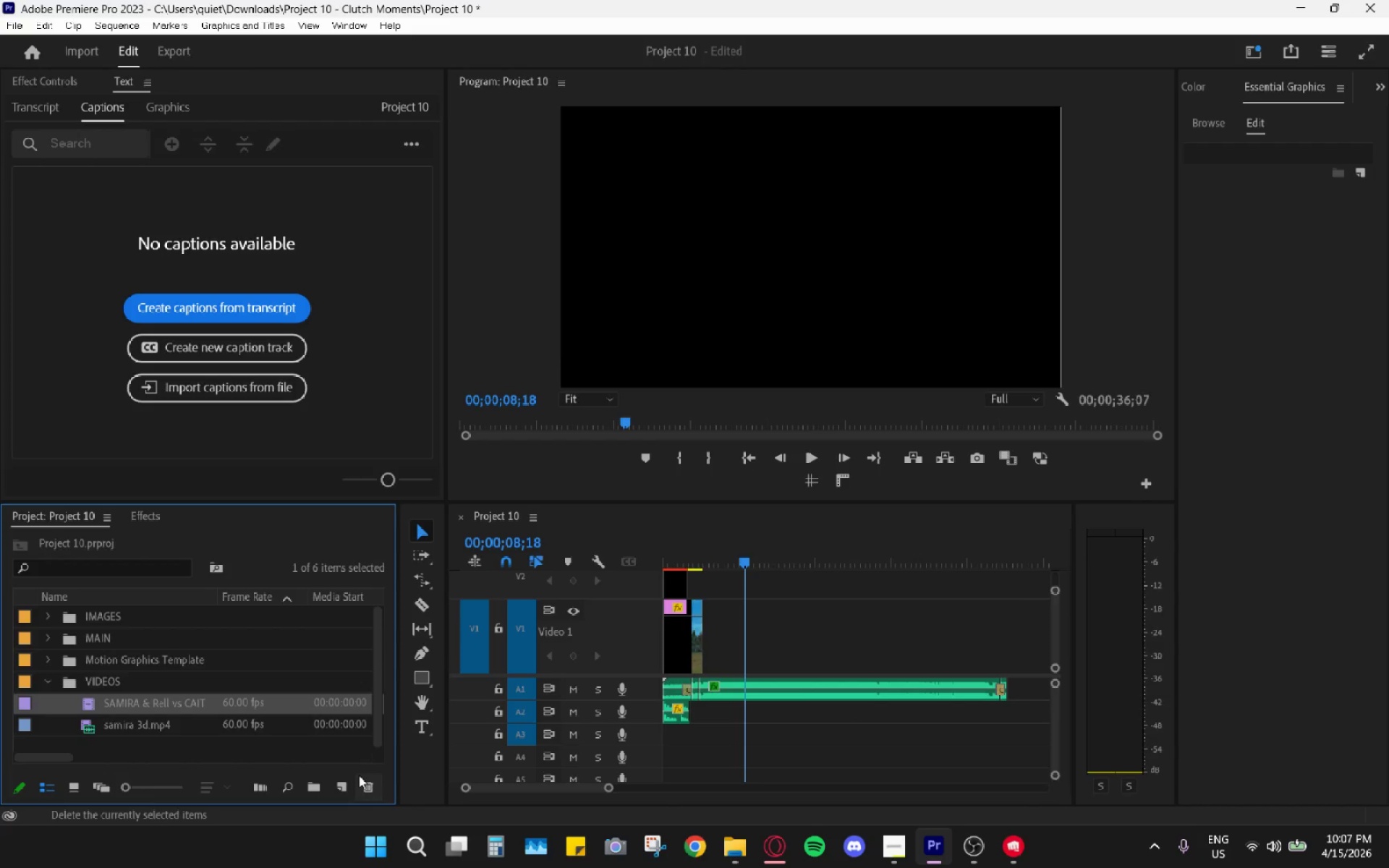 
left_click([369, 784])
 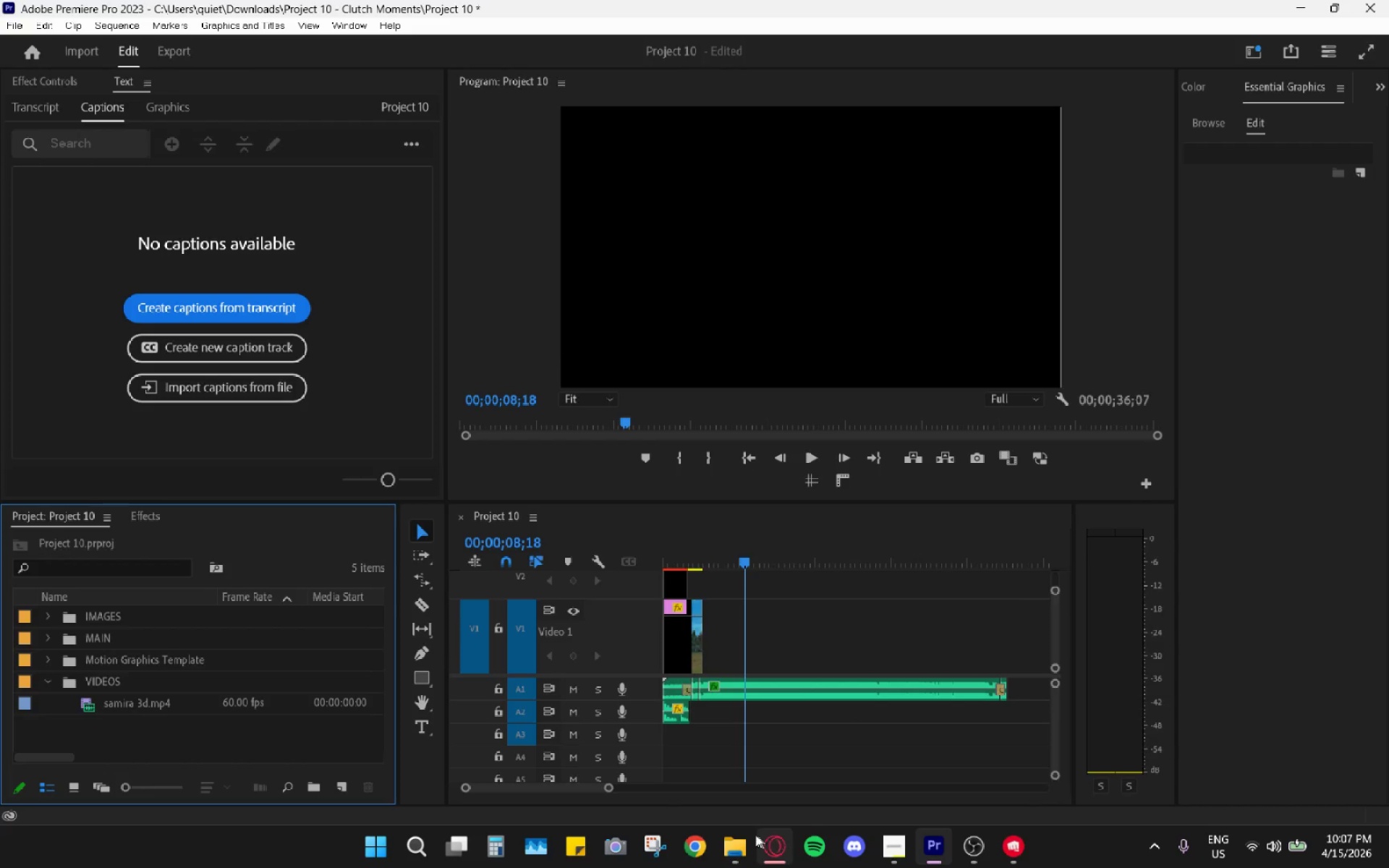 
left_click([728, 838])
 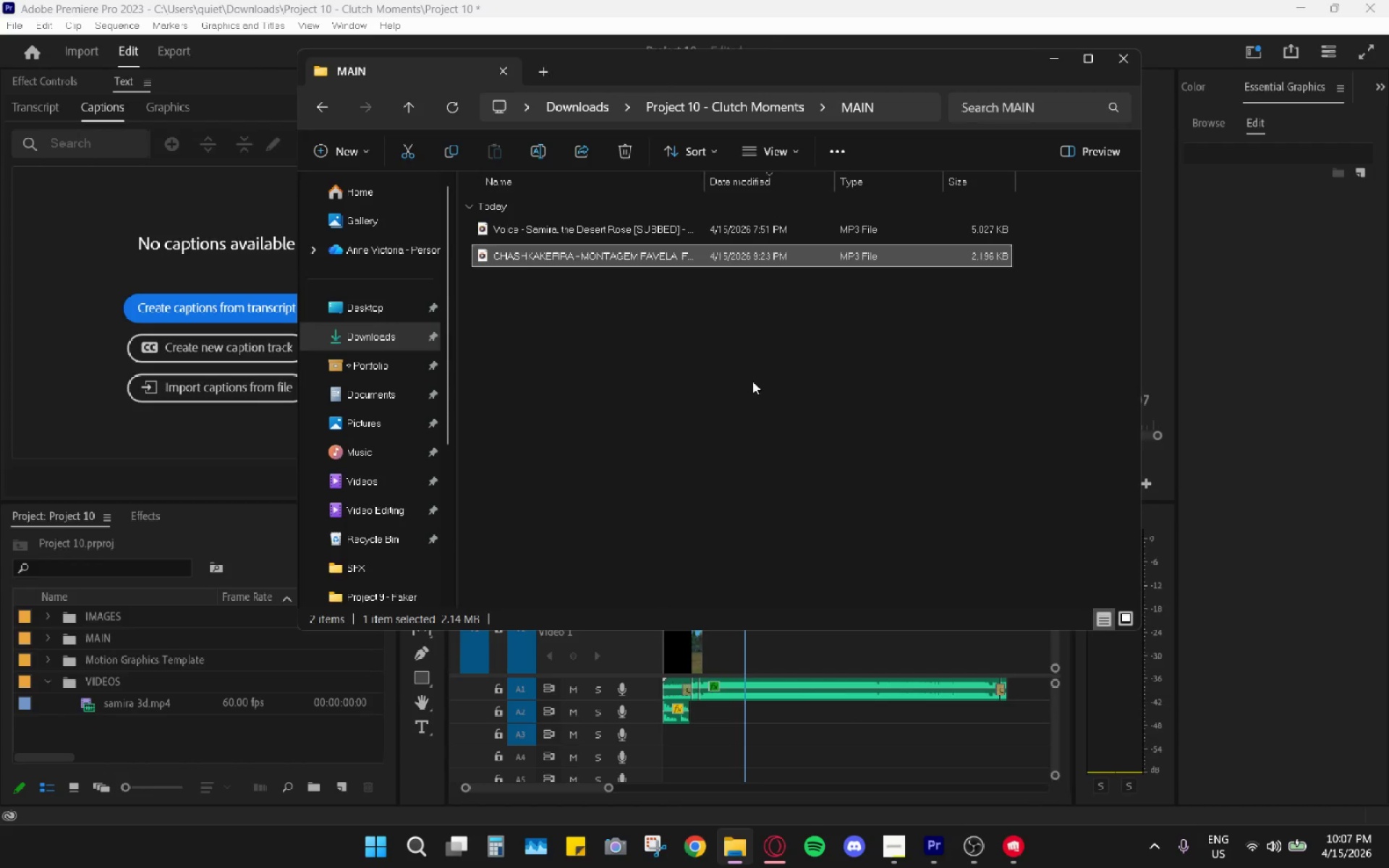 
left_click([646, 312])
 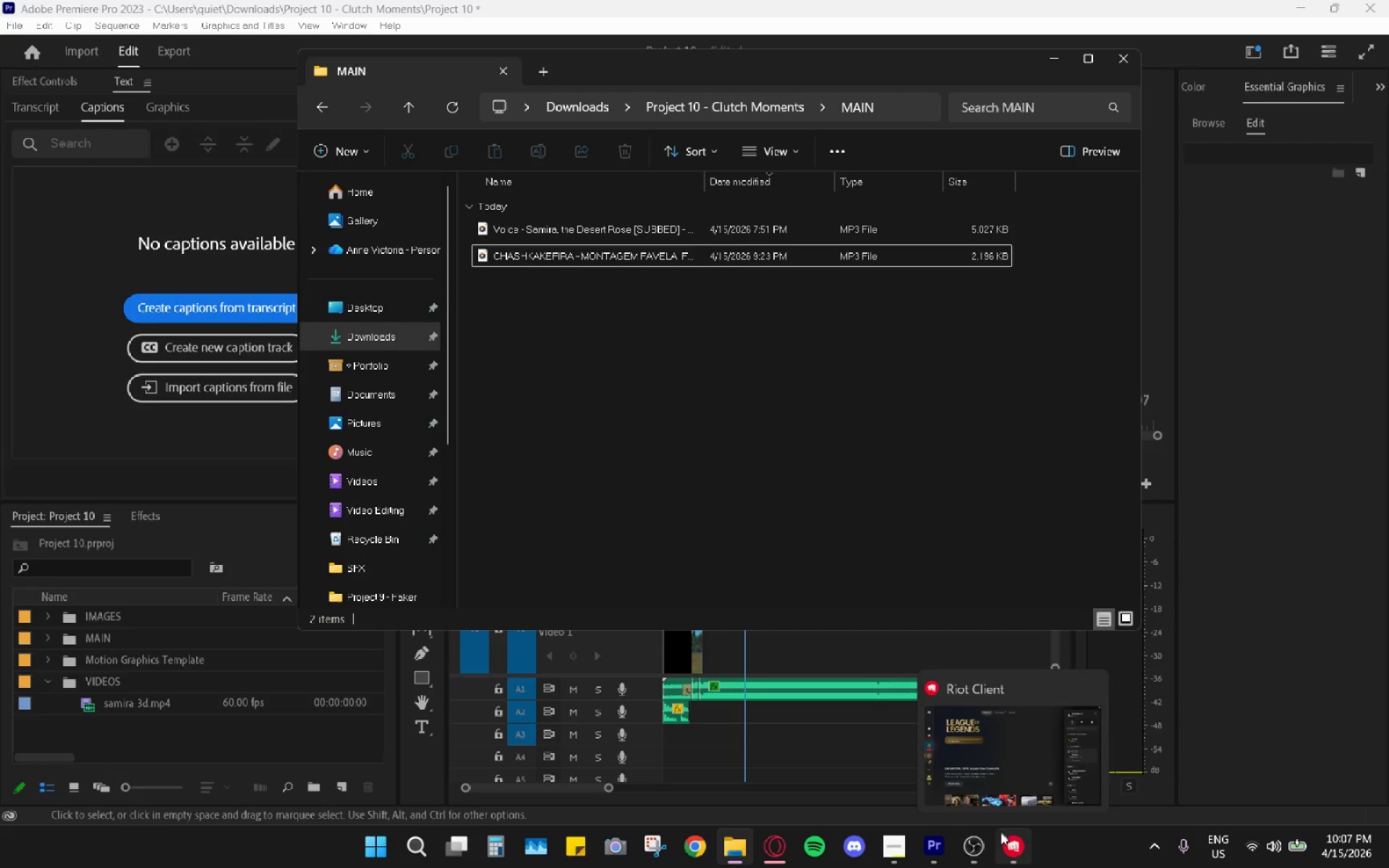 
mouse_move([334, 339])
 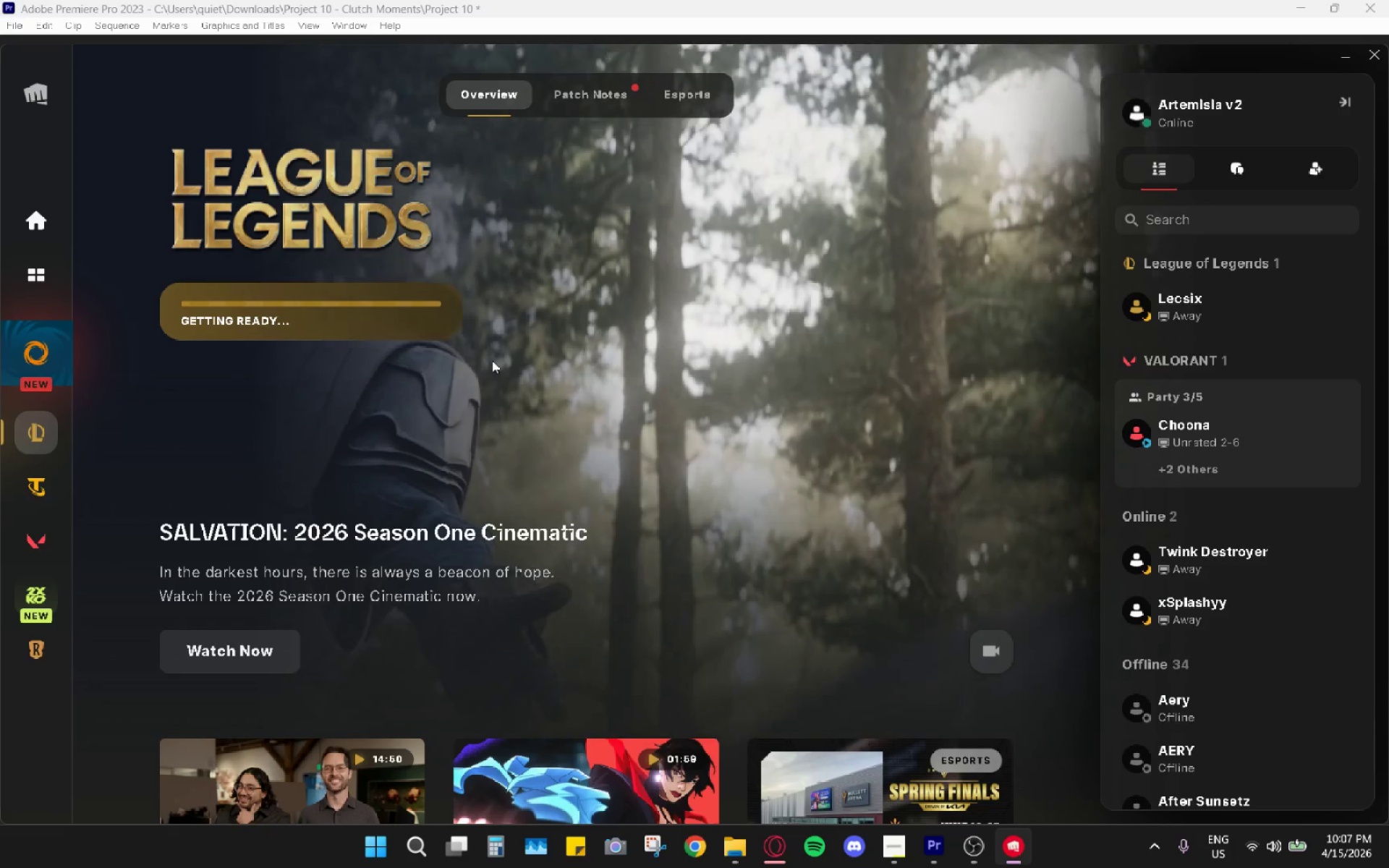 
wait(8.75)
 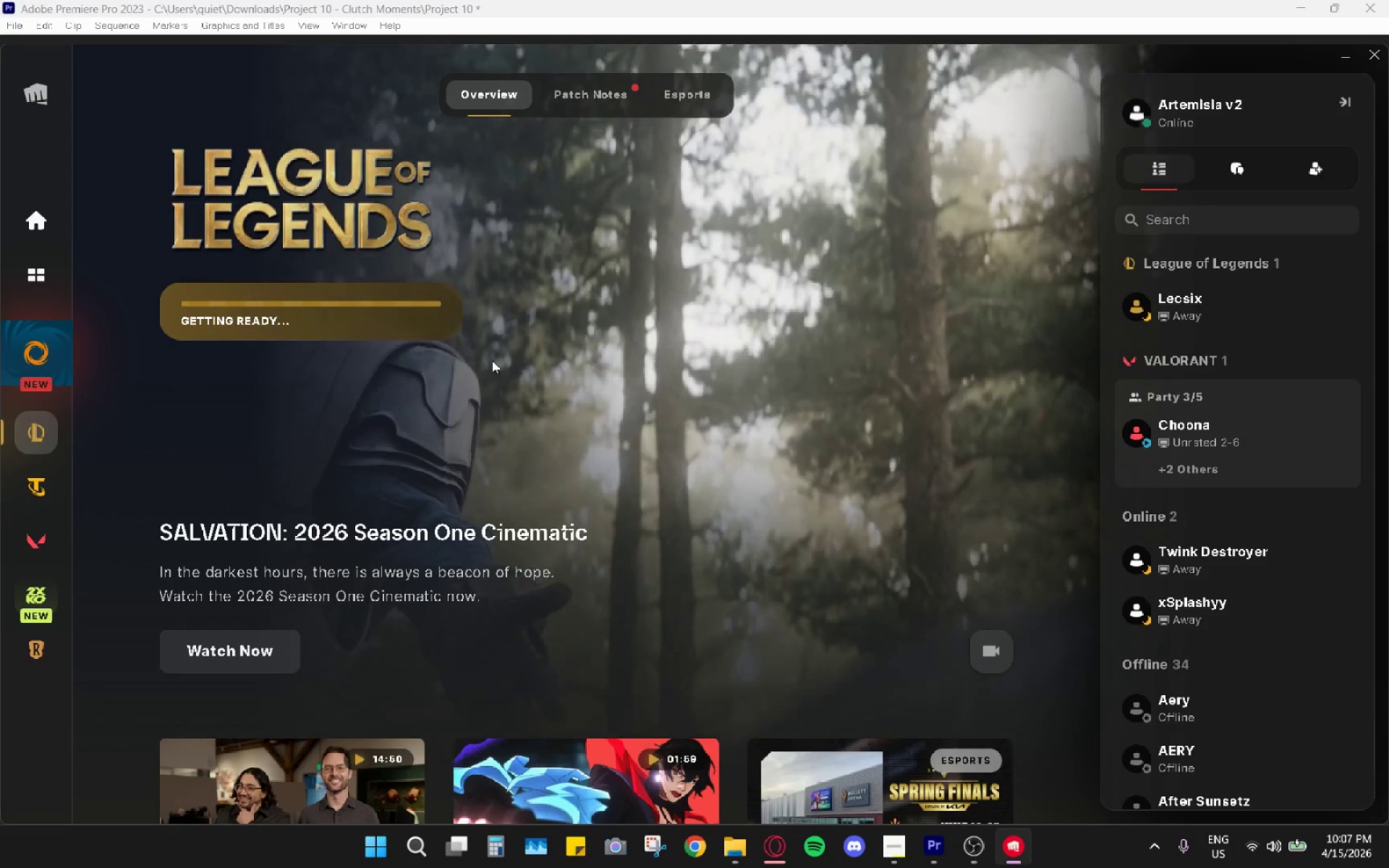 
left_click([270, 323])
 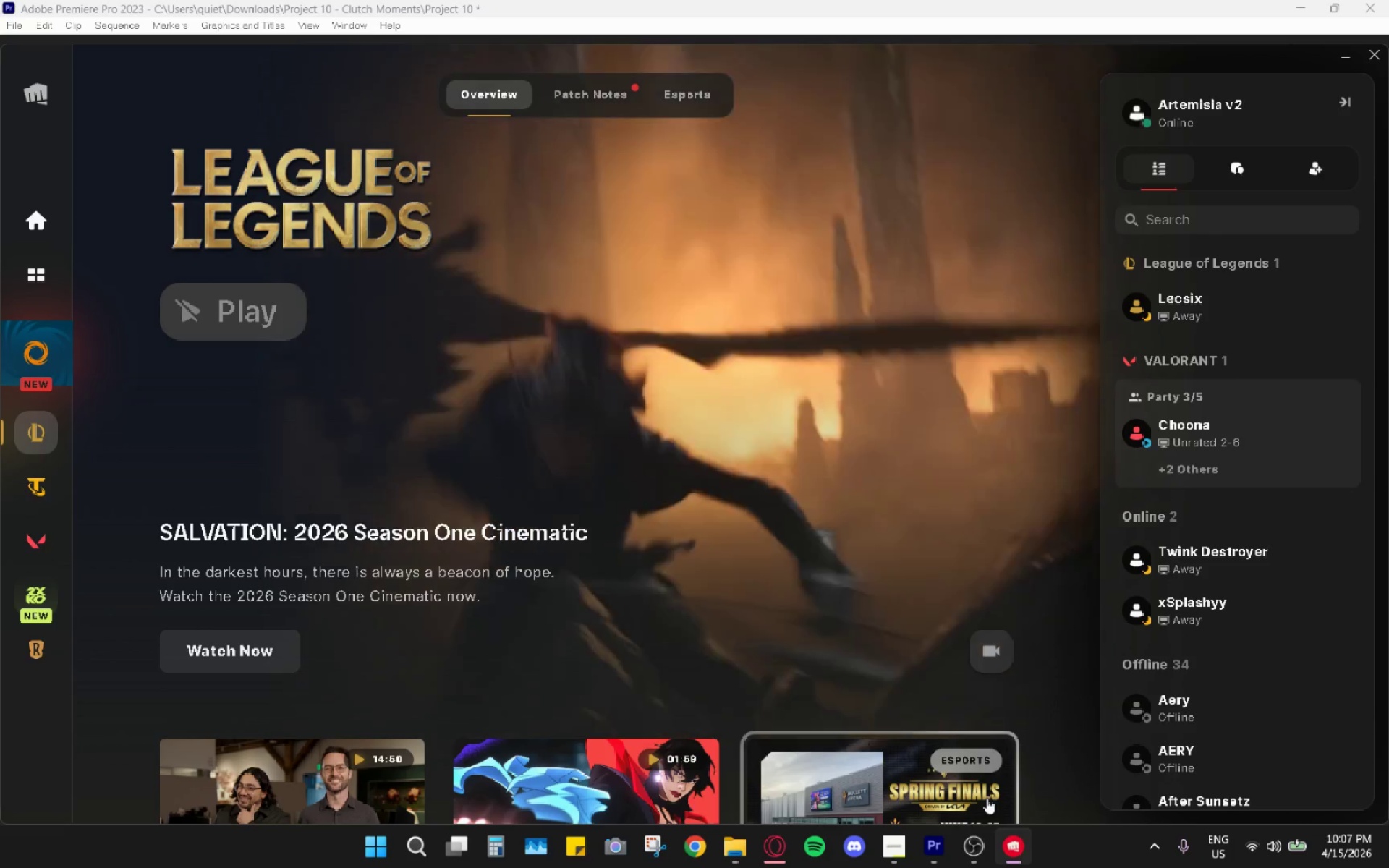 
wait(9.41)
 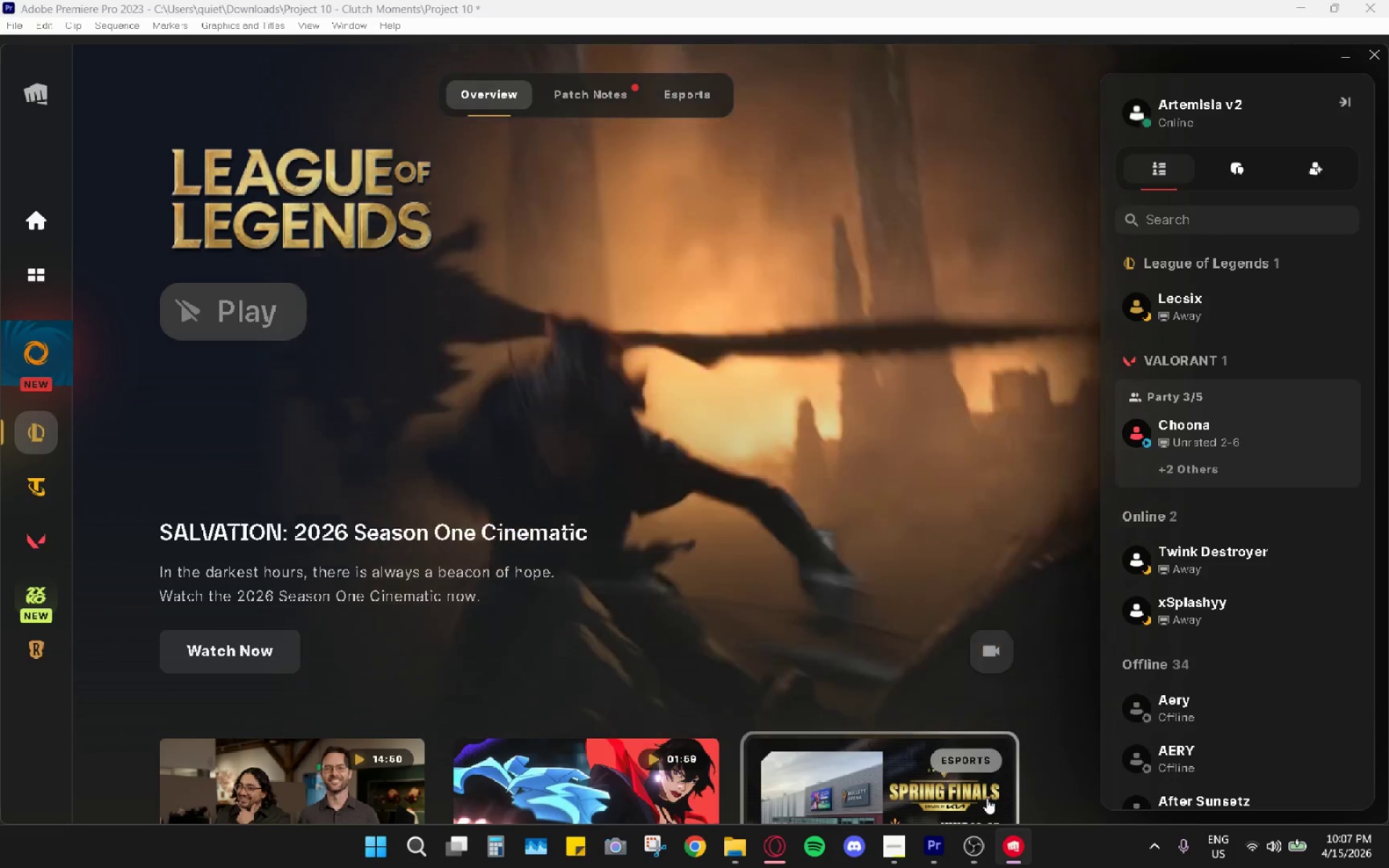 
left_click([934, 843])
 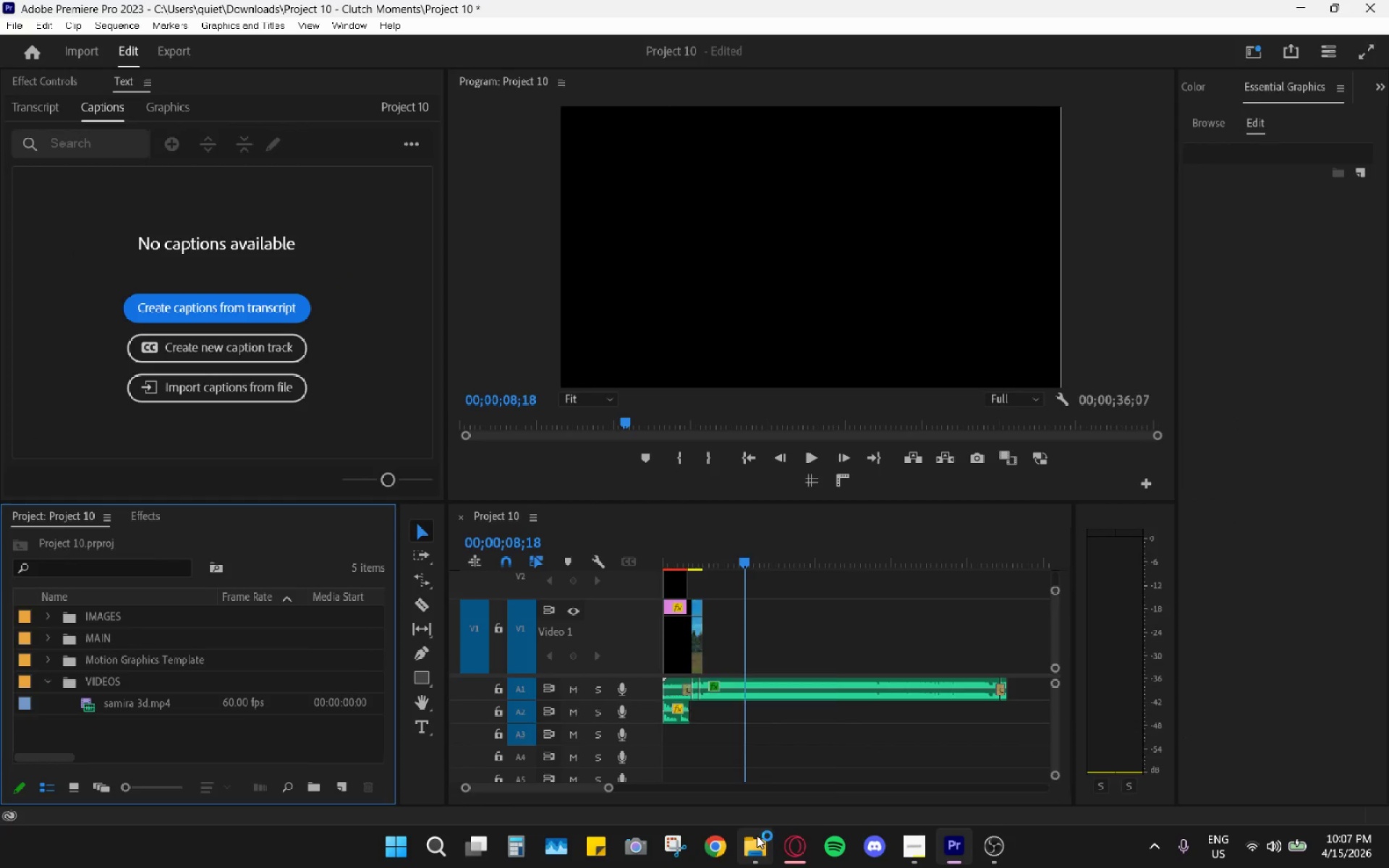 
left_click([781, 842])
 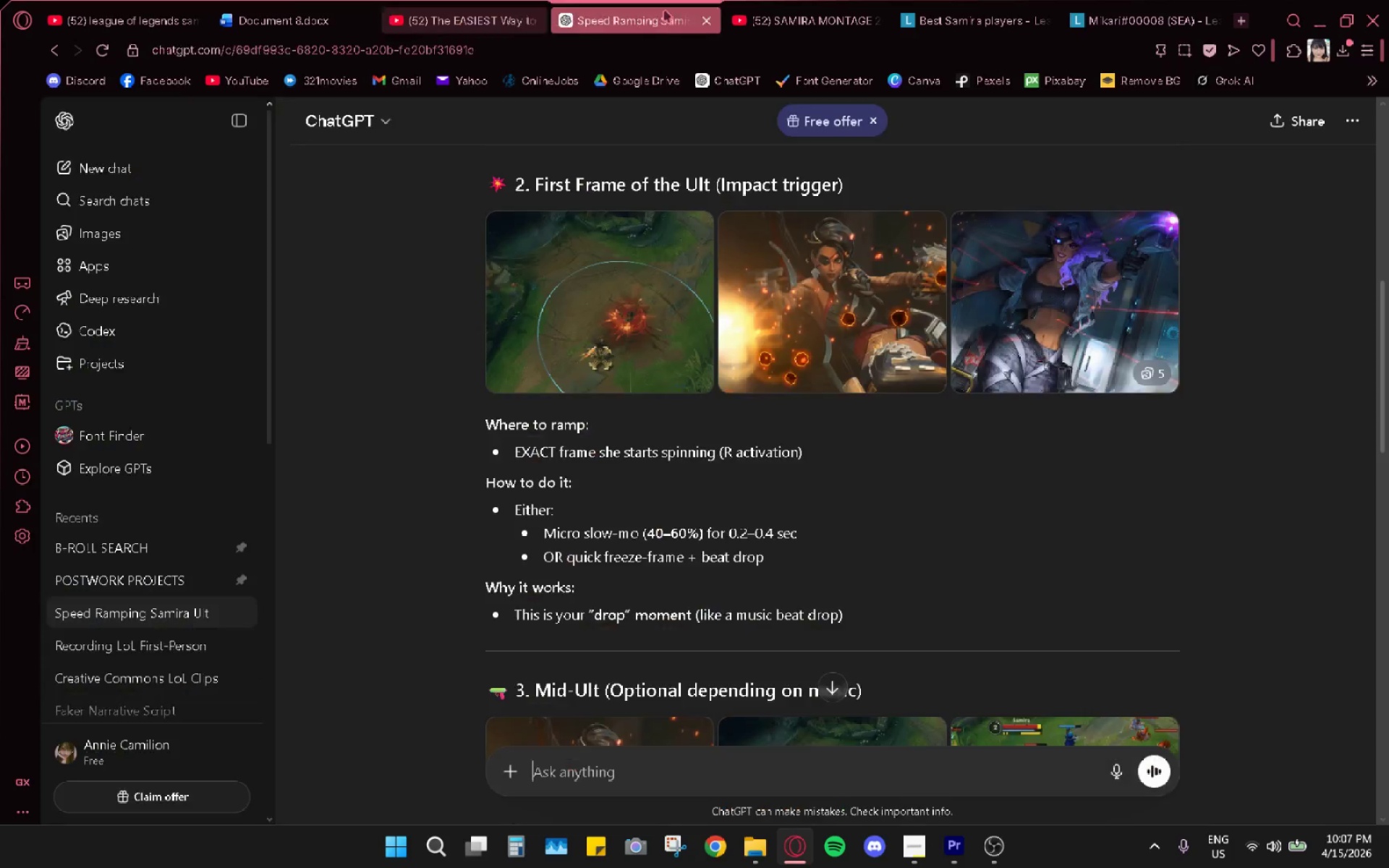 
double_click([767, 0])
 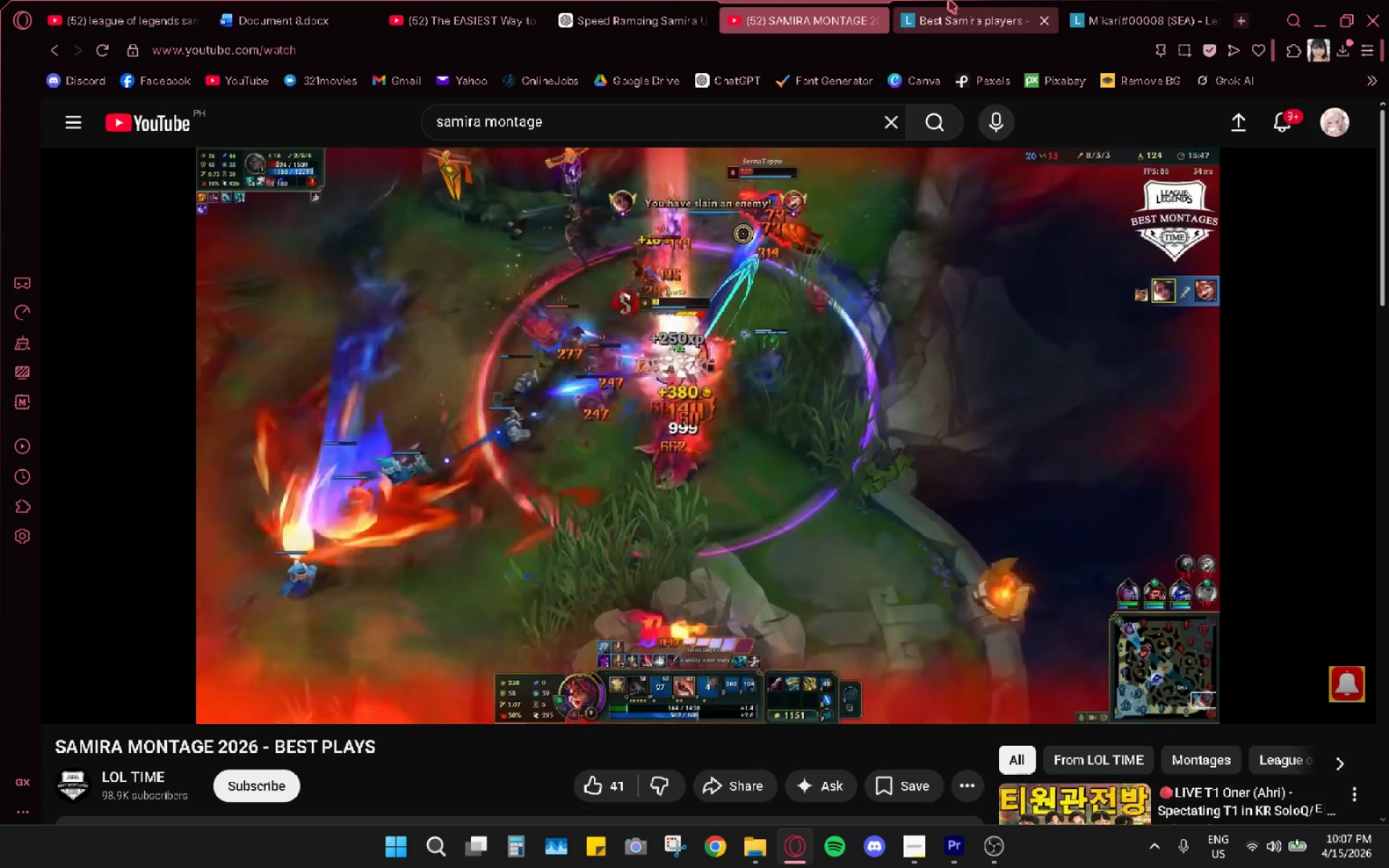 
left_click([983, 0])
 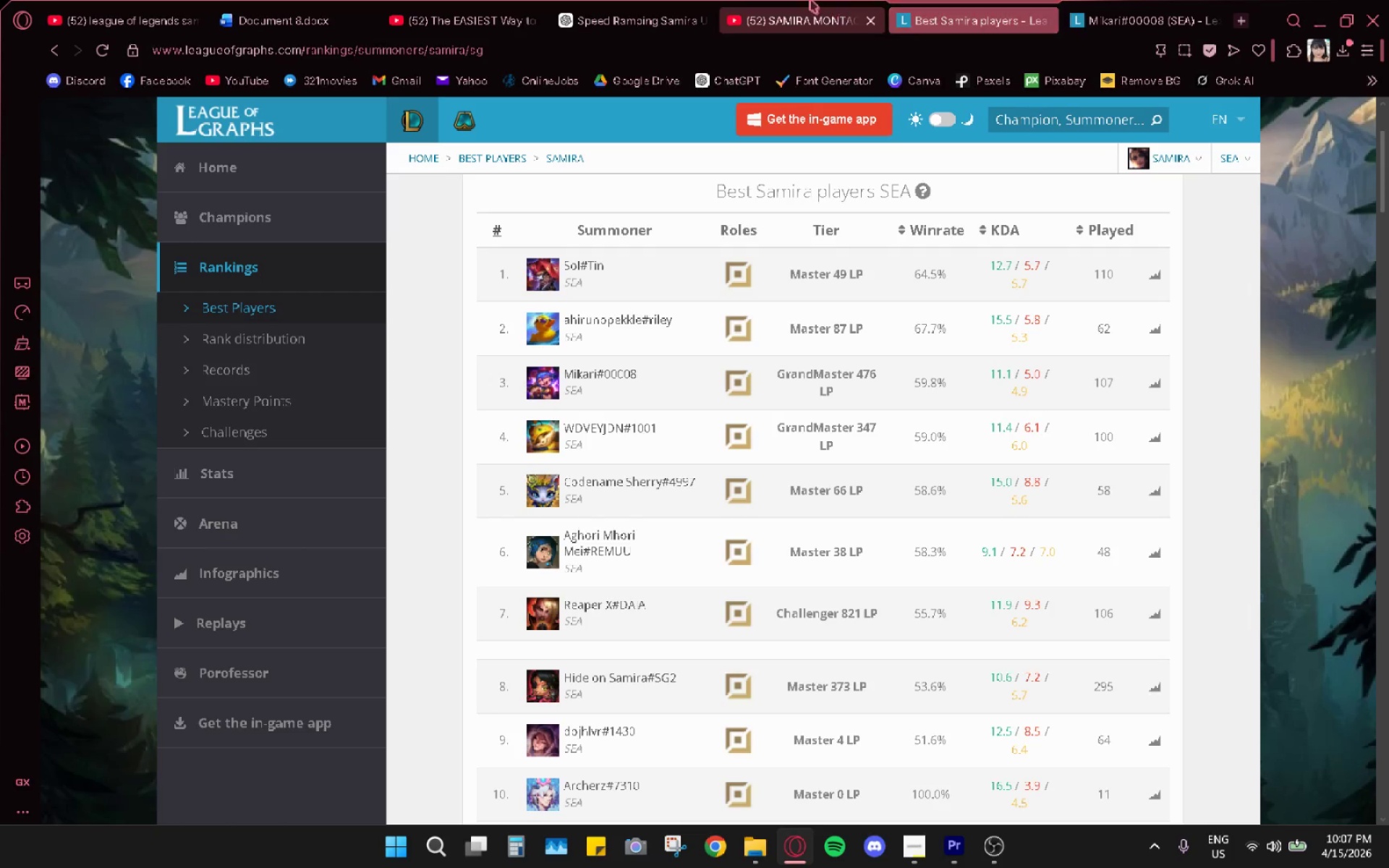 
left_click([810, 0])
 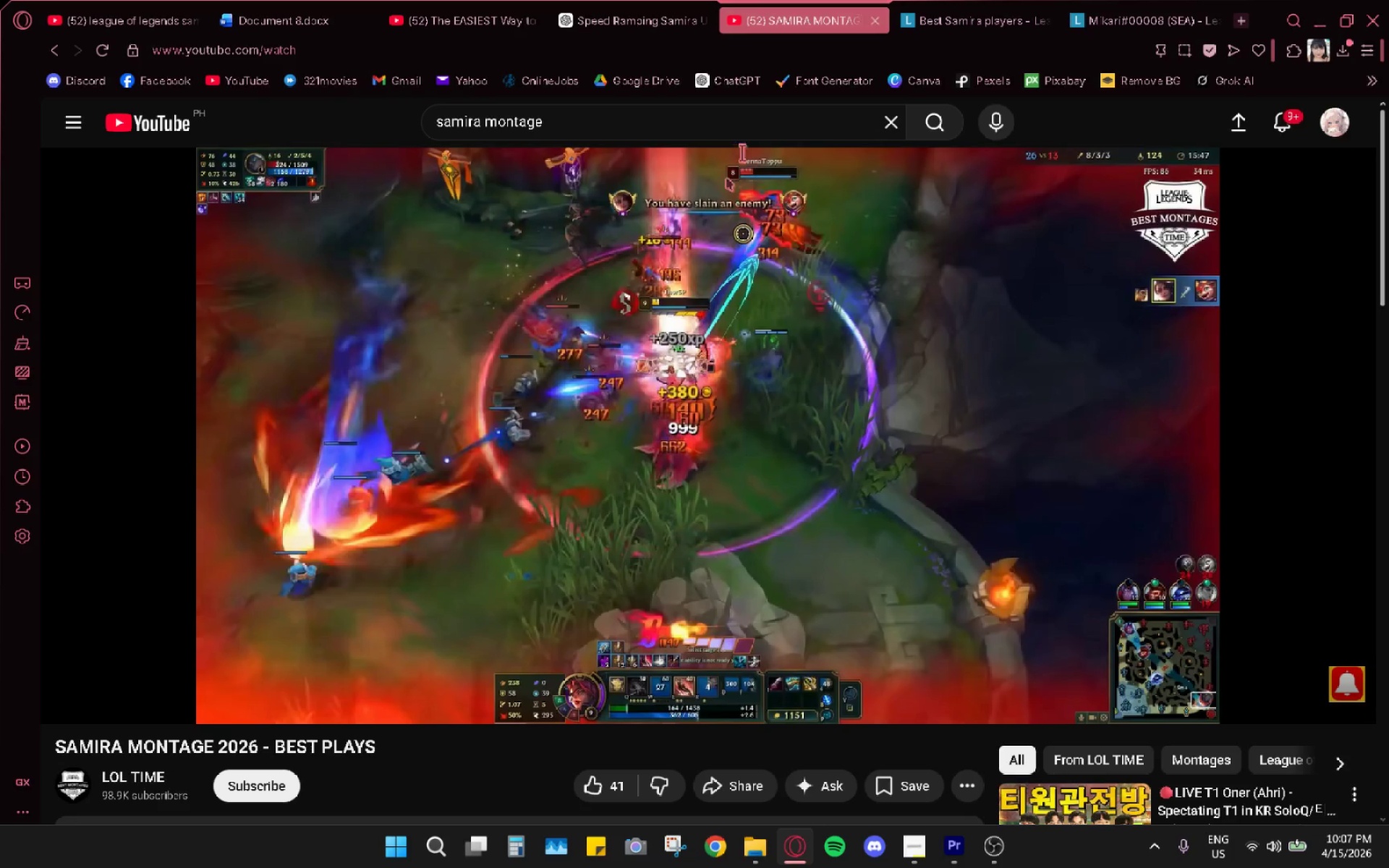 
left_click_drag(start_coordinate=[673, 350], to_coordinate=[674, 357])
 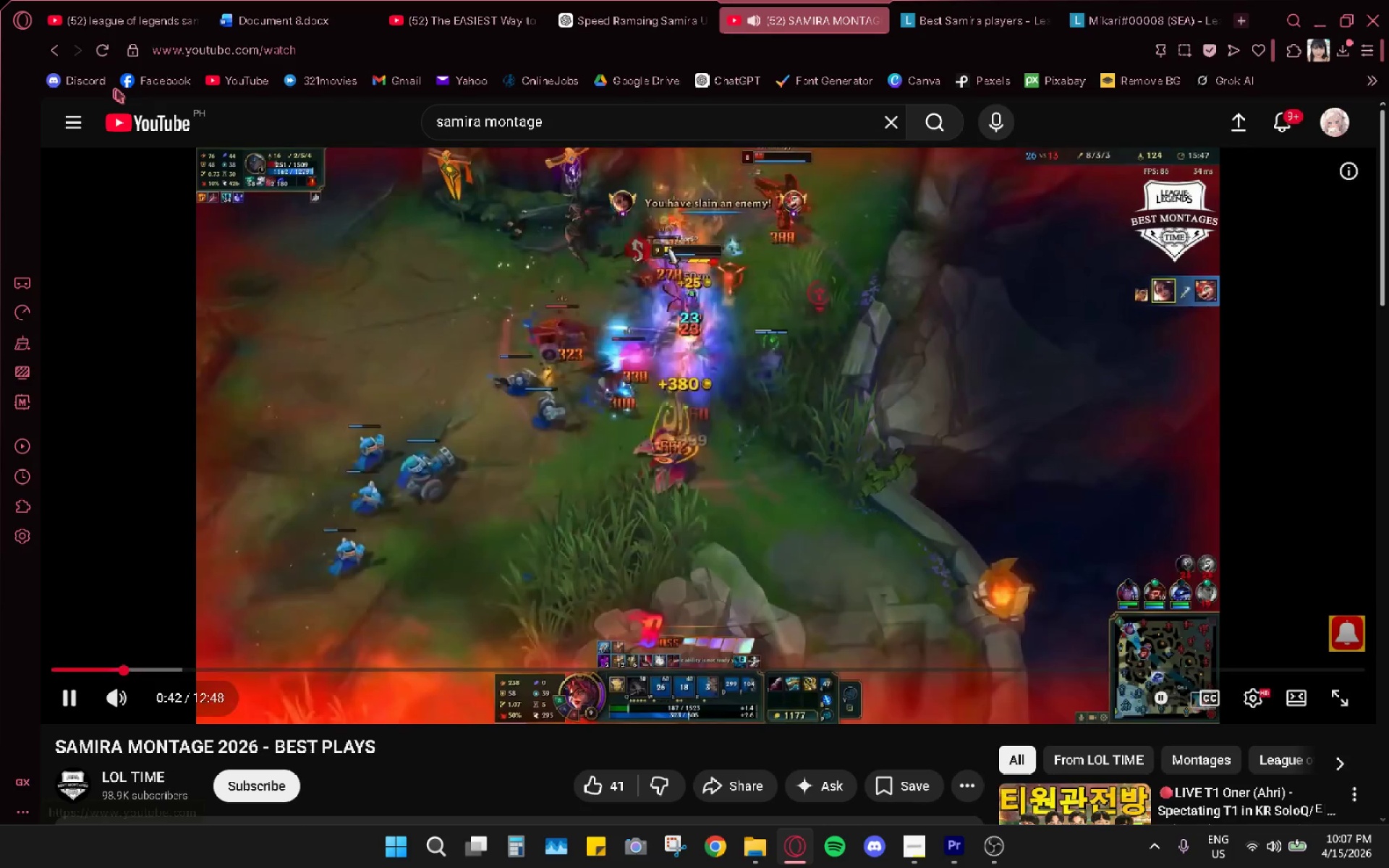 
left_click([48, 43])
 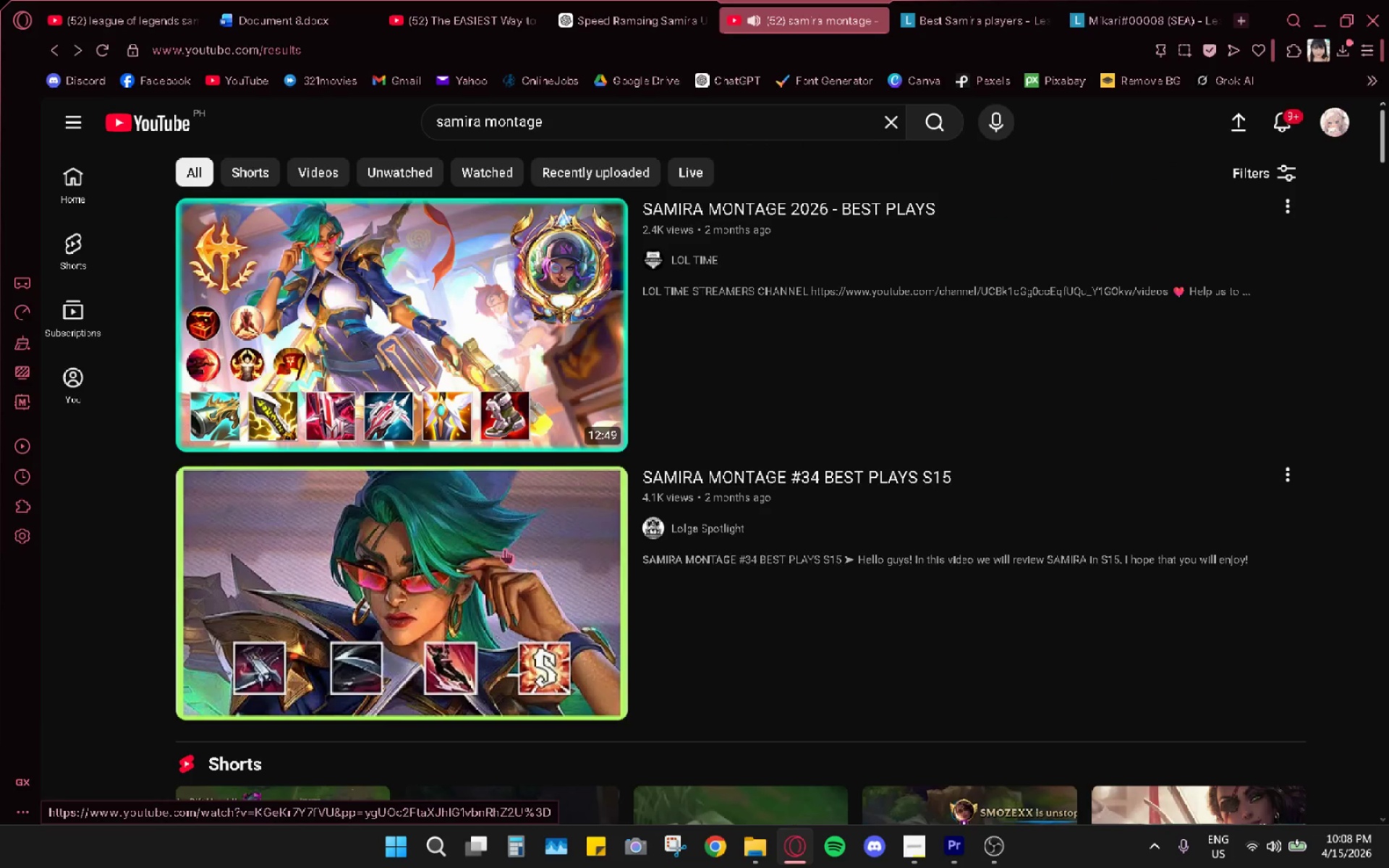 
scroll: coordinate [498, 545], scroll_direction: down, amount: 1.0
 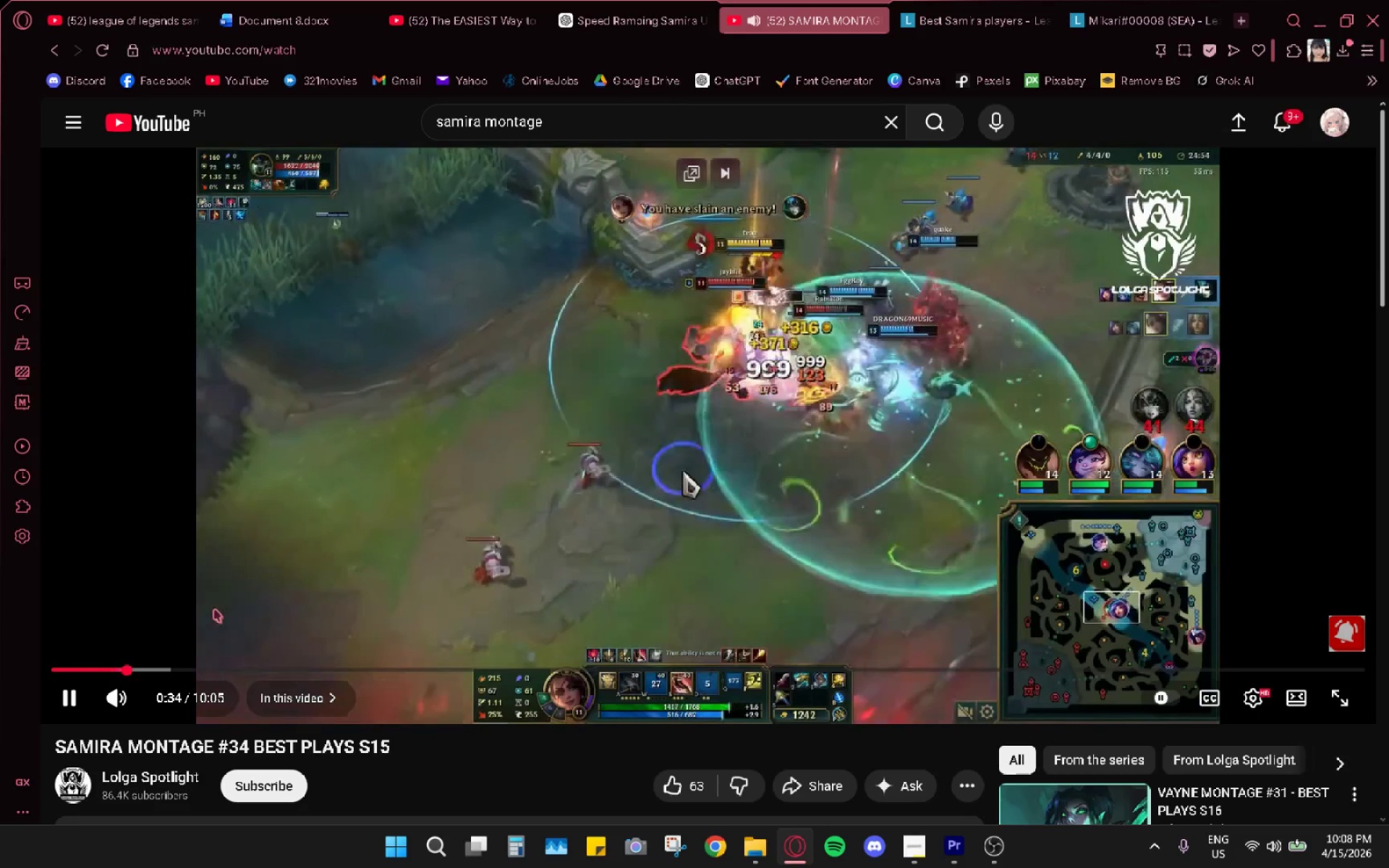 
wait(27.37)
 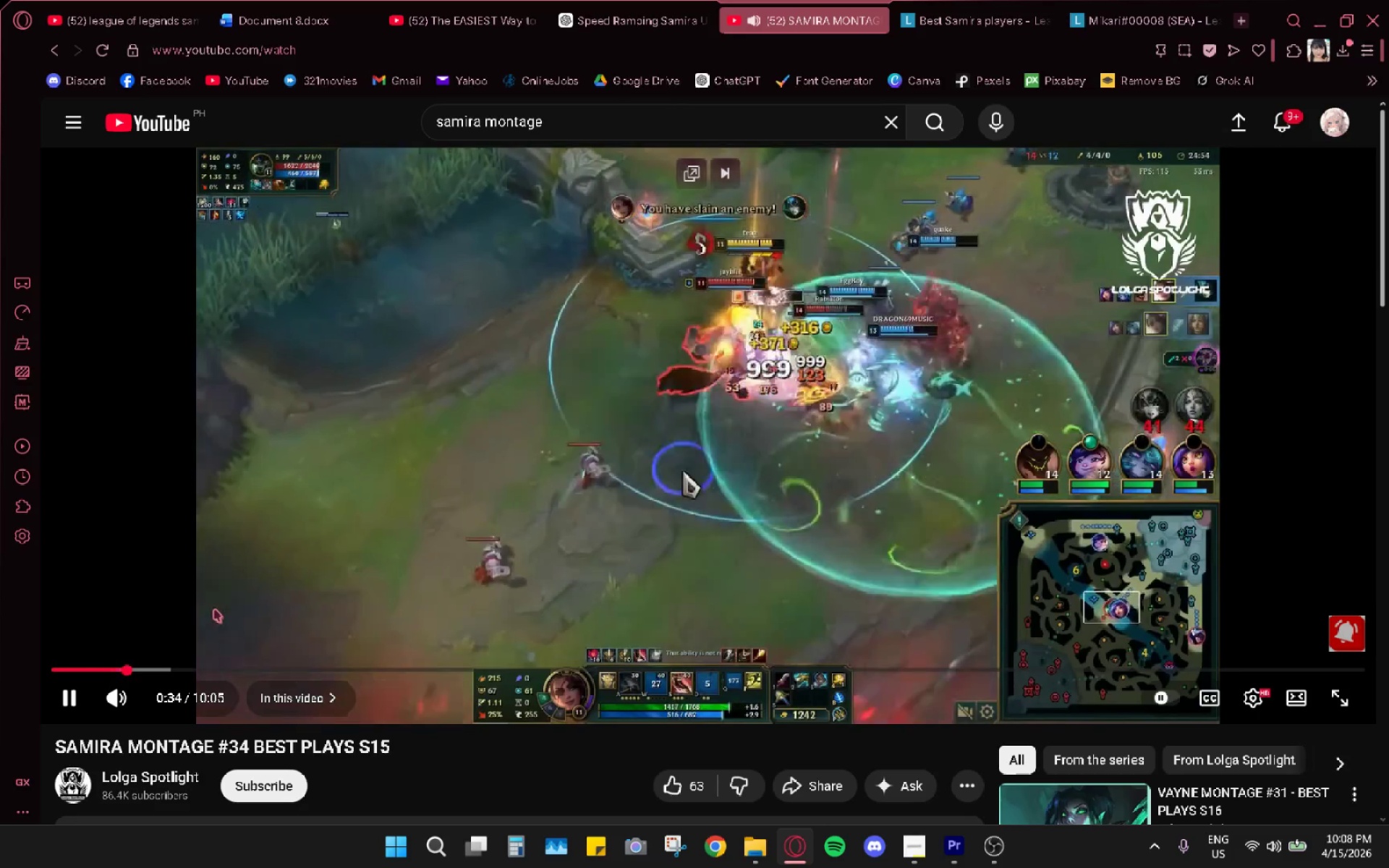 
left_click([165, 666])
 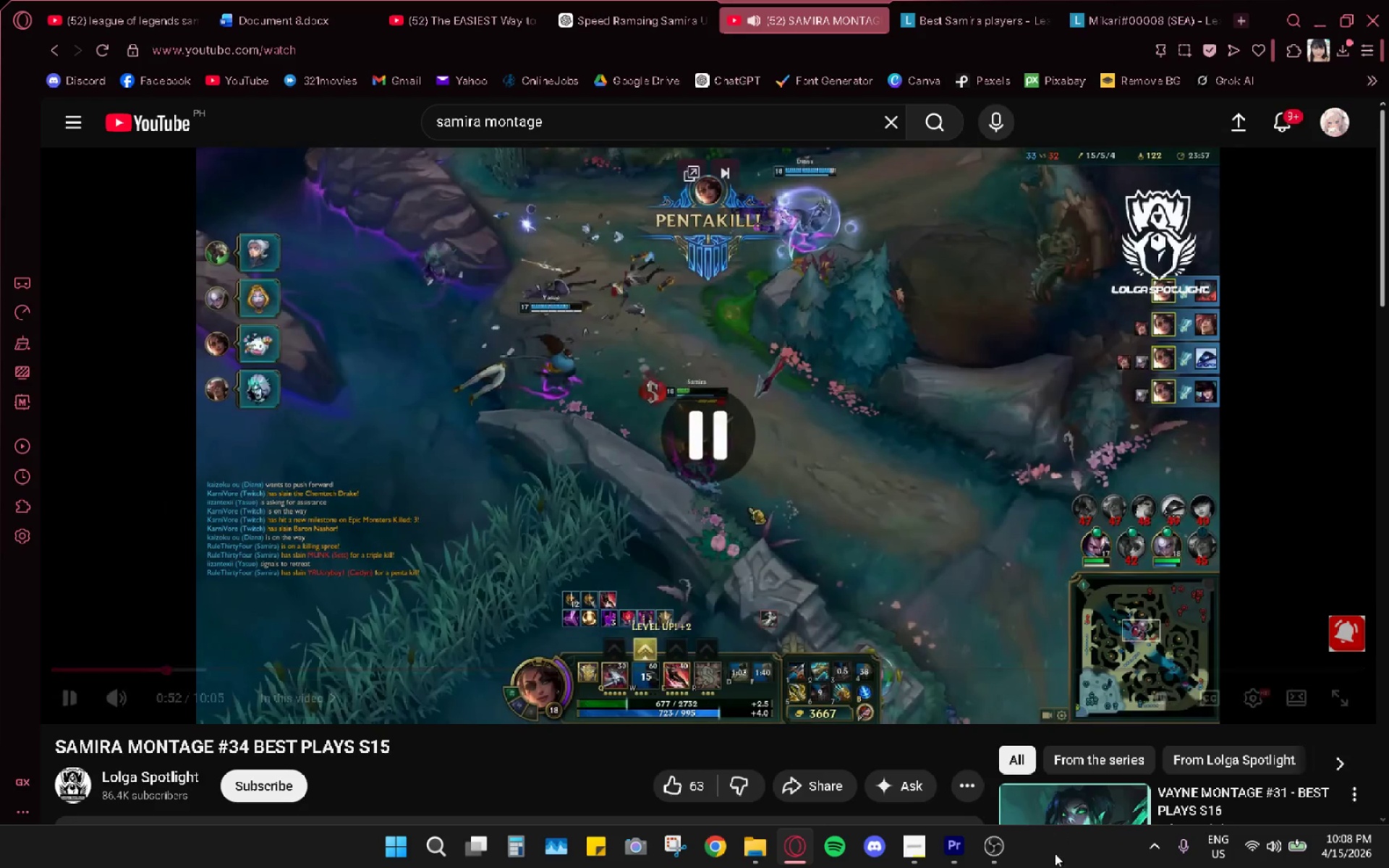 
left_click([998, 842])
 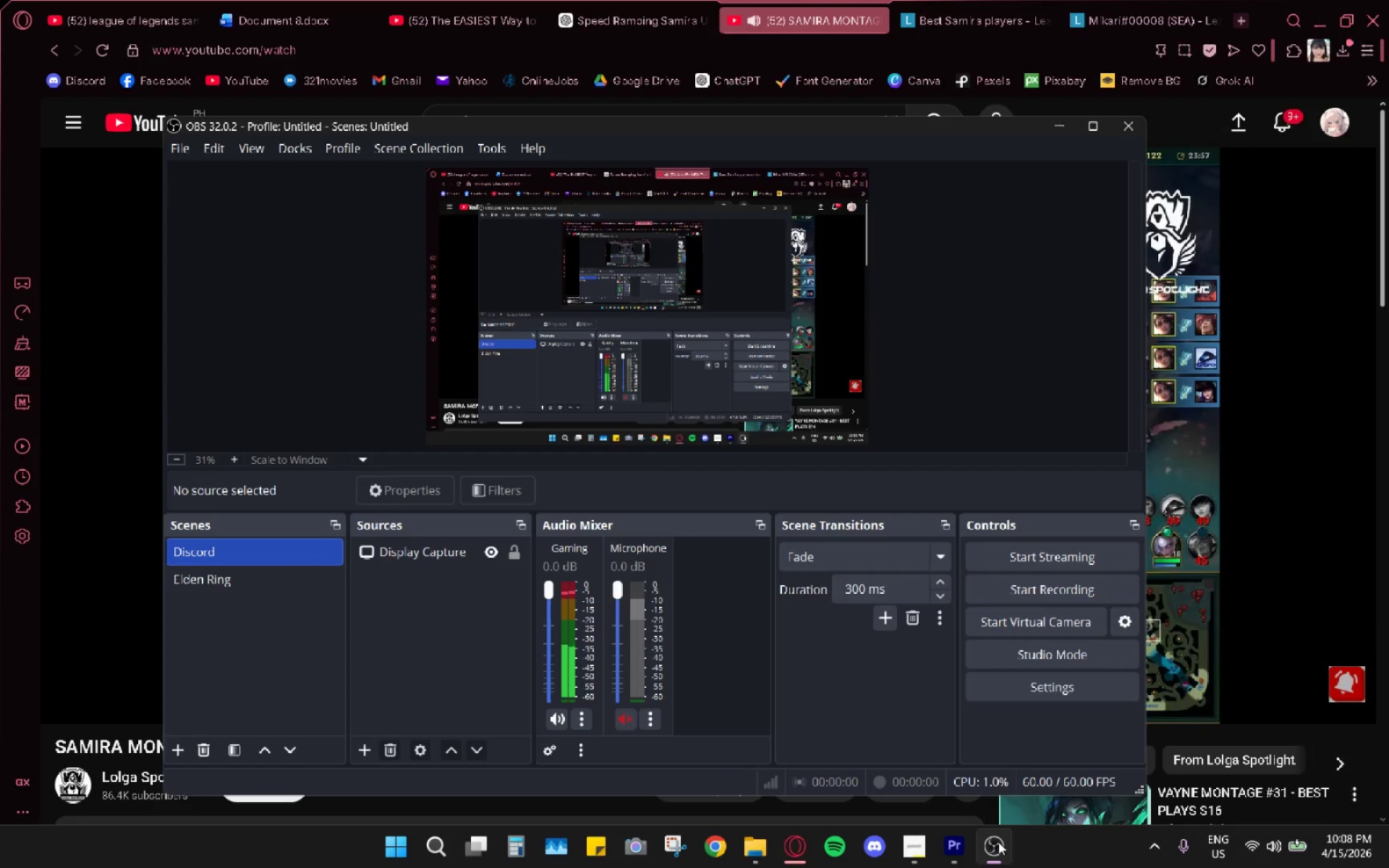 
left_click([998, 842])
 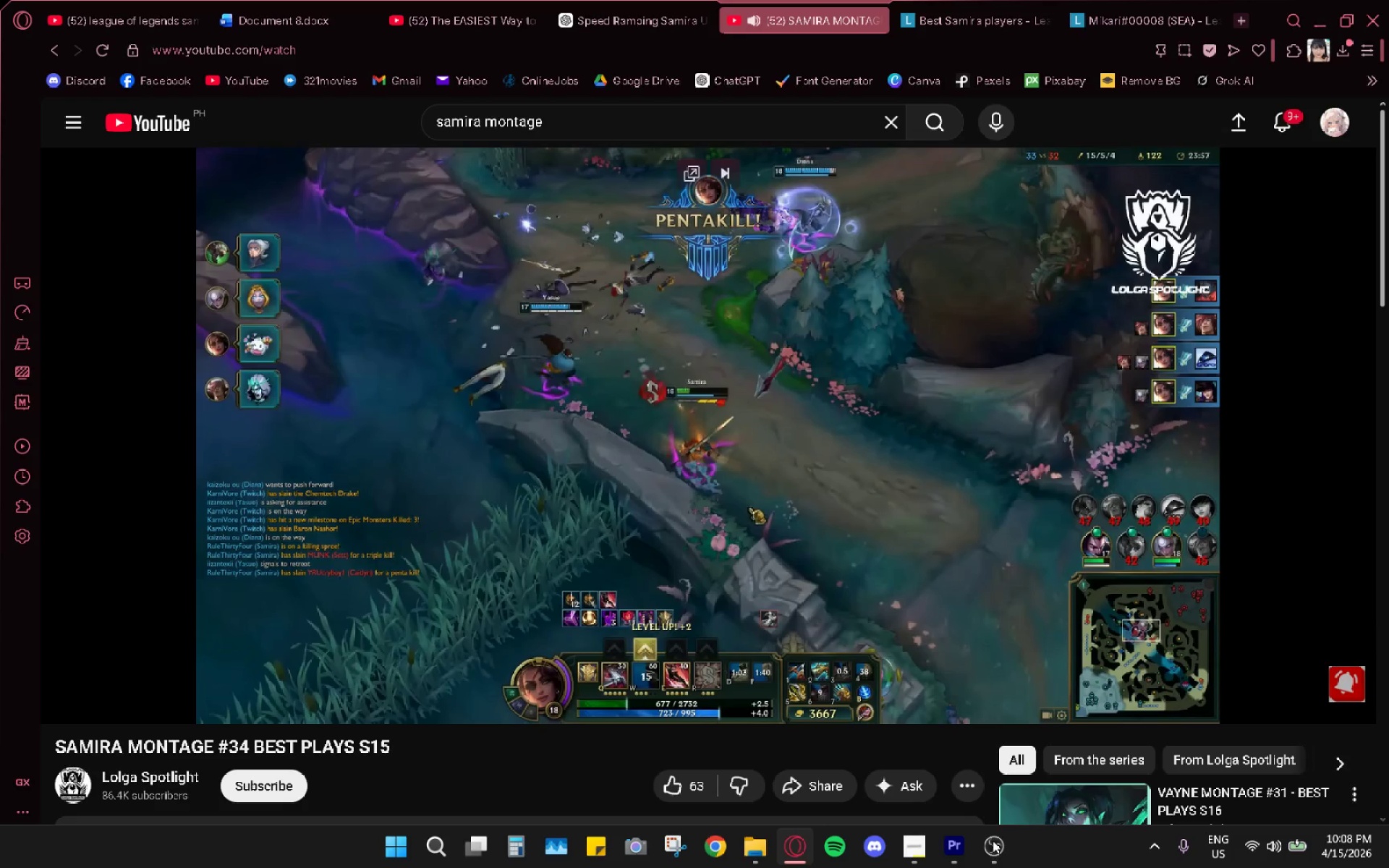 
left_click([991, 841])
 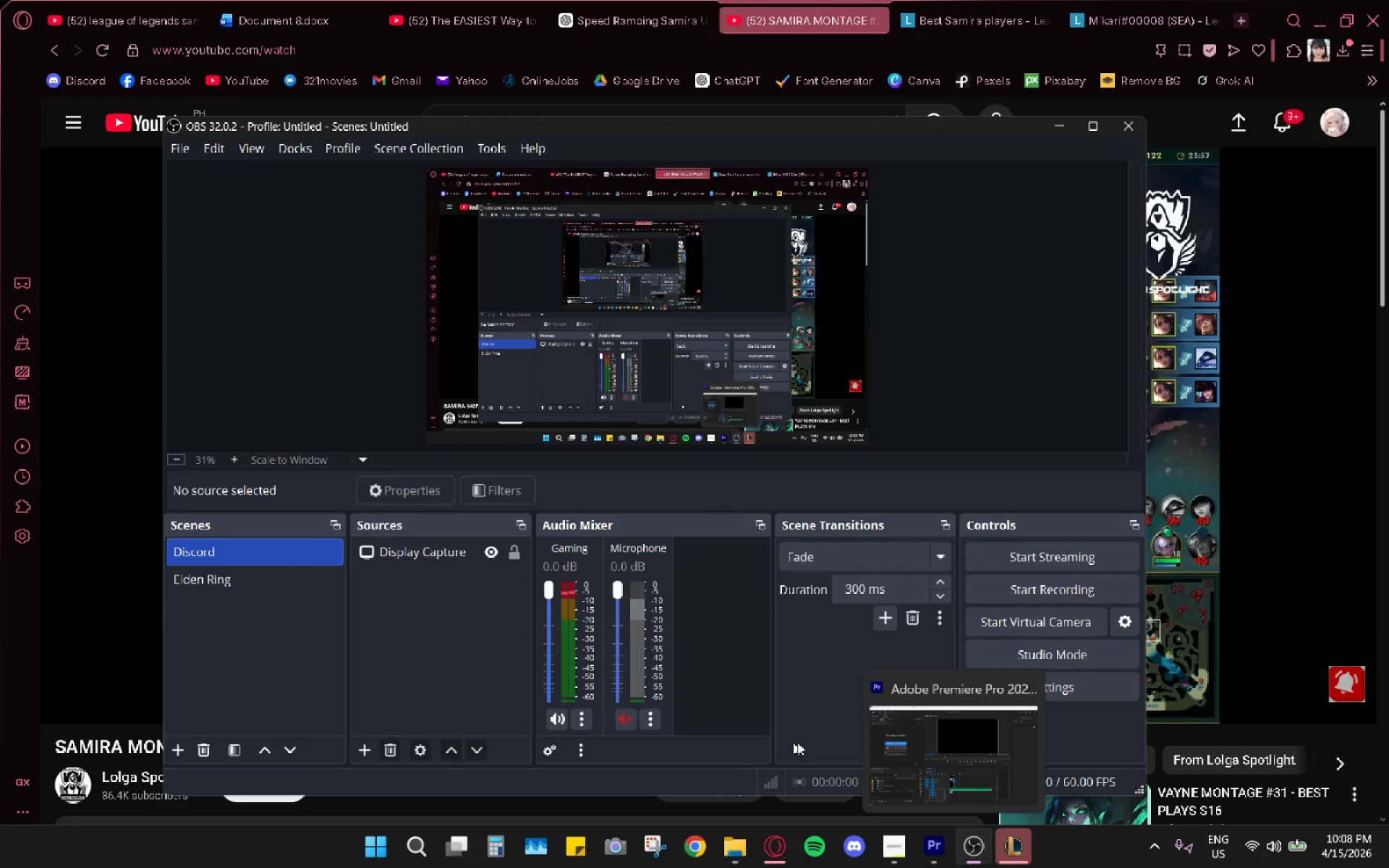 
left_click([1021, 856])
 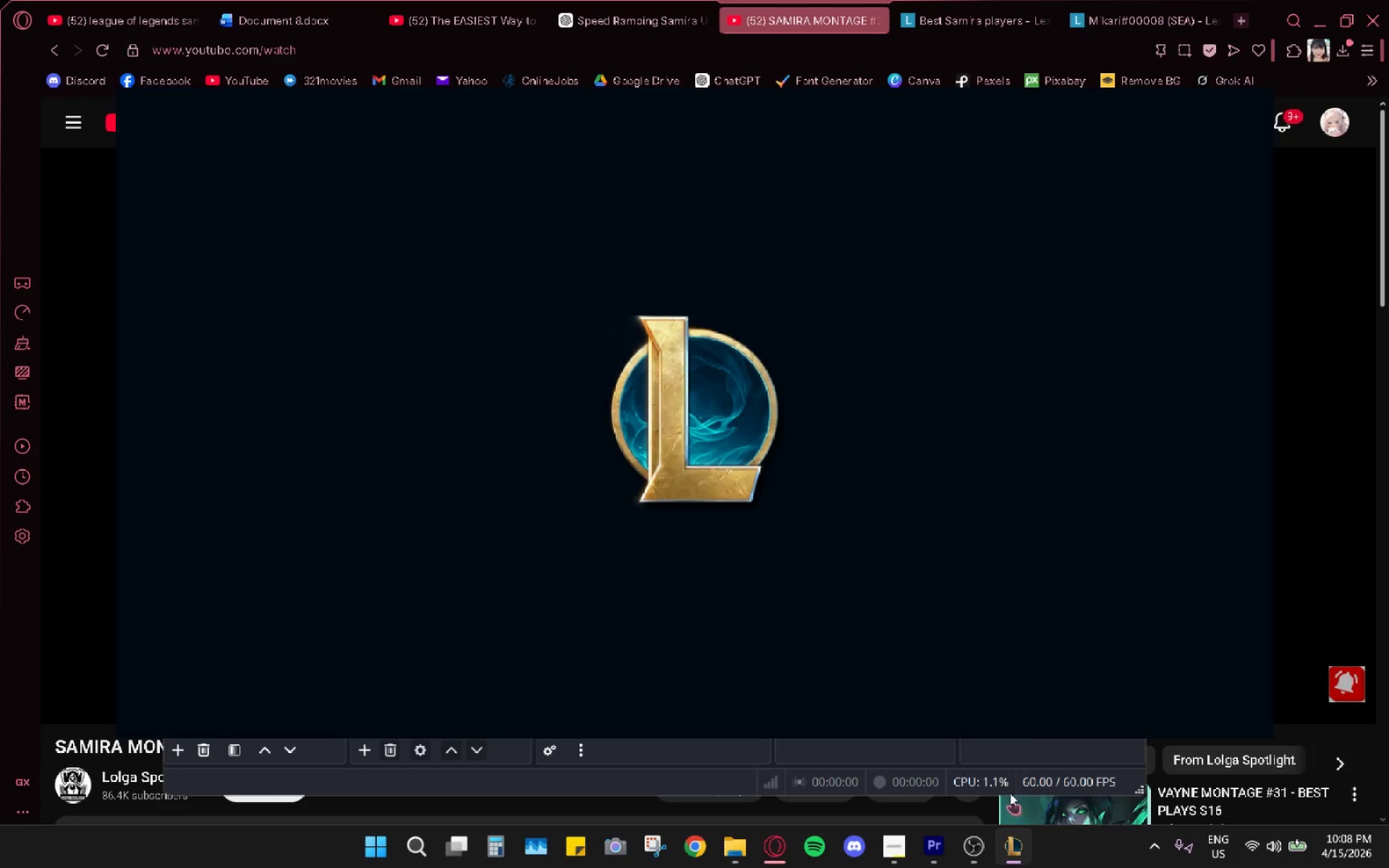 
mouse_move([708, 207])
 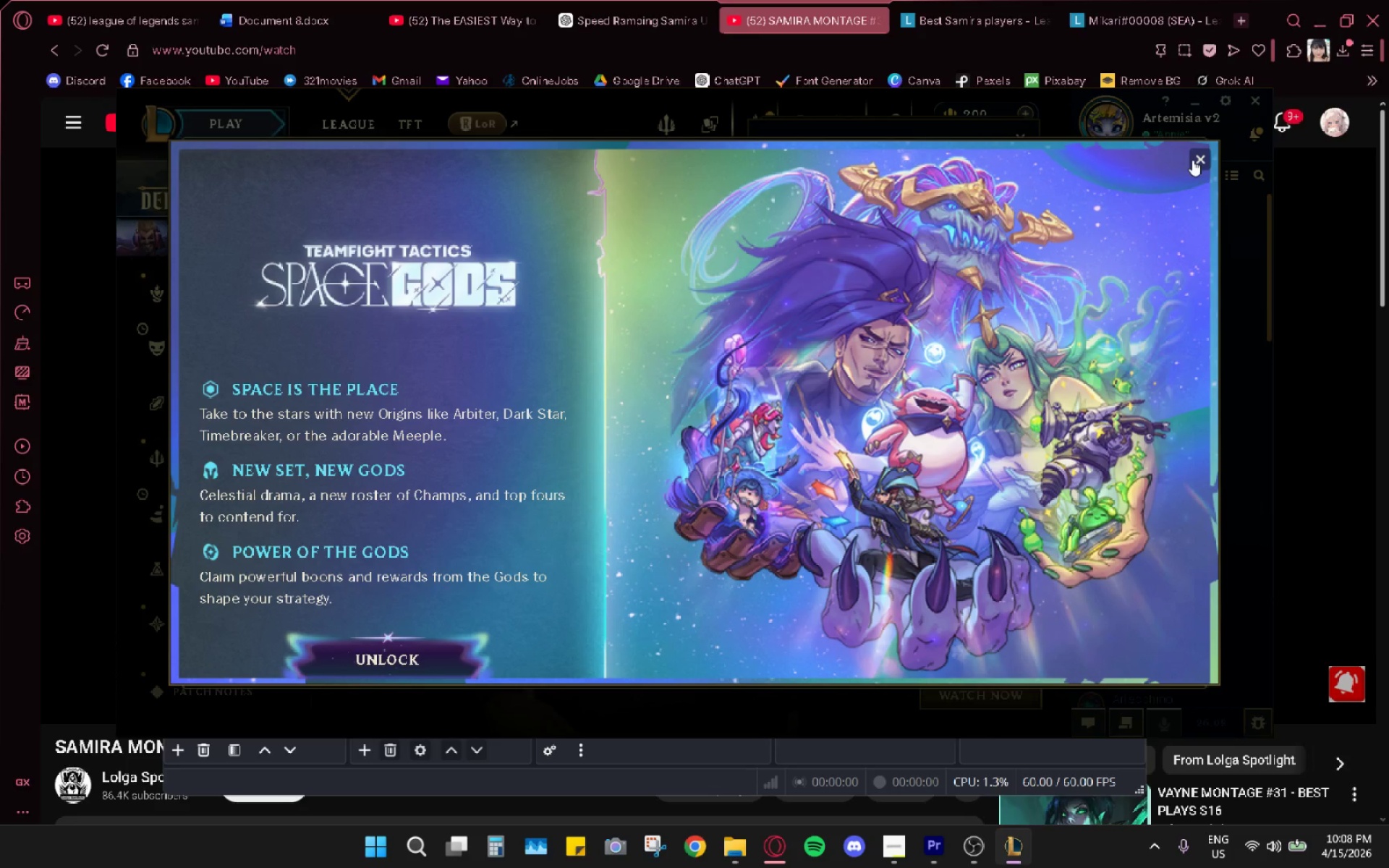 
left_click([1197, 162])
 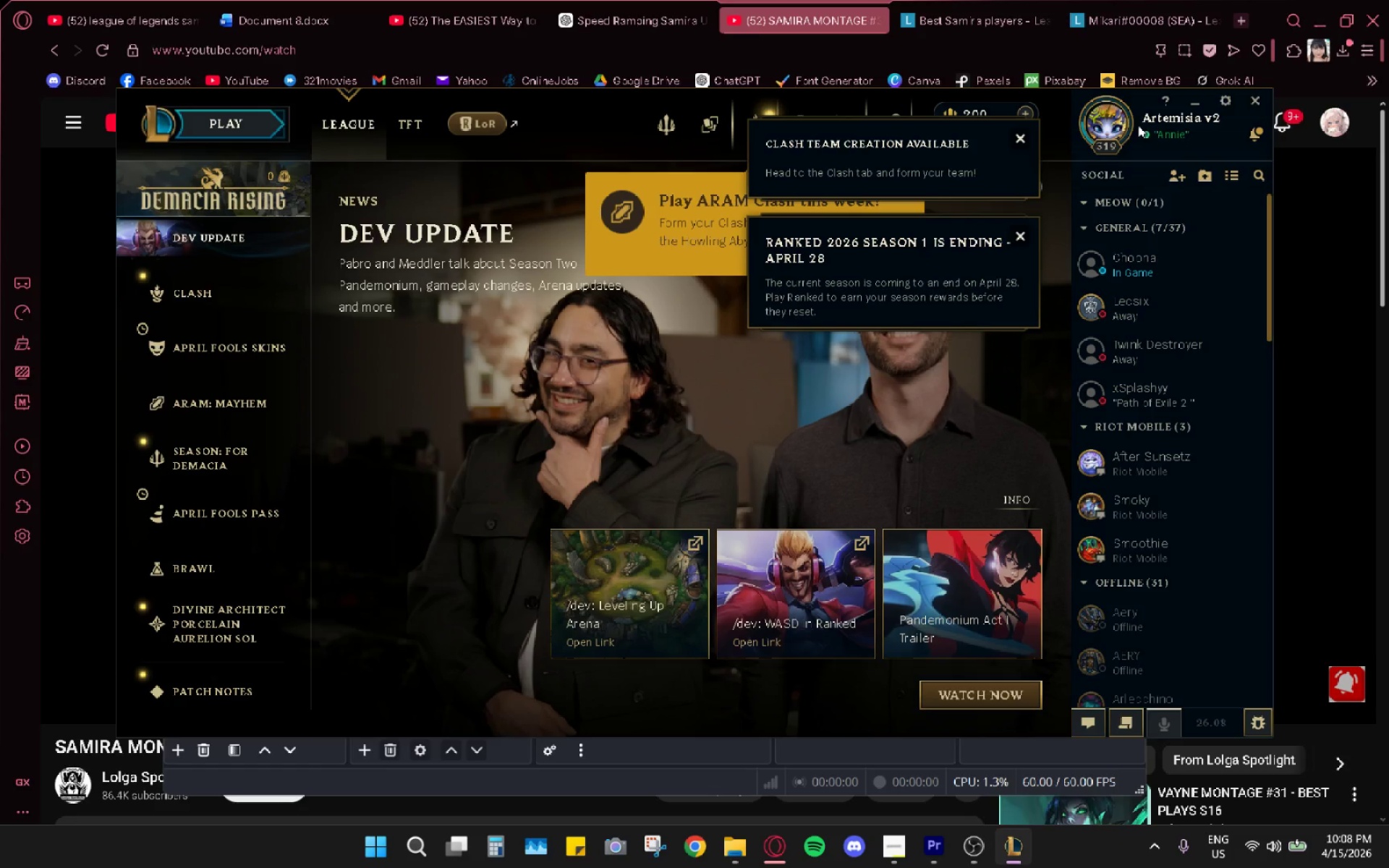 
left_click([1115, 127])
 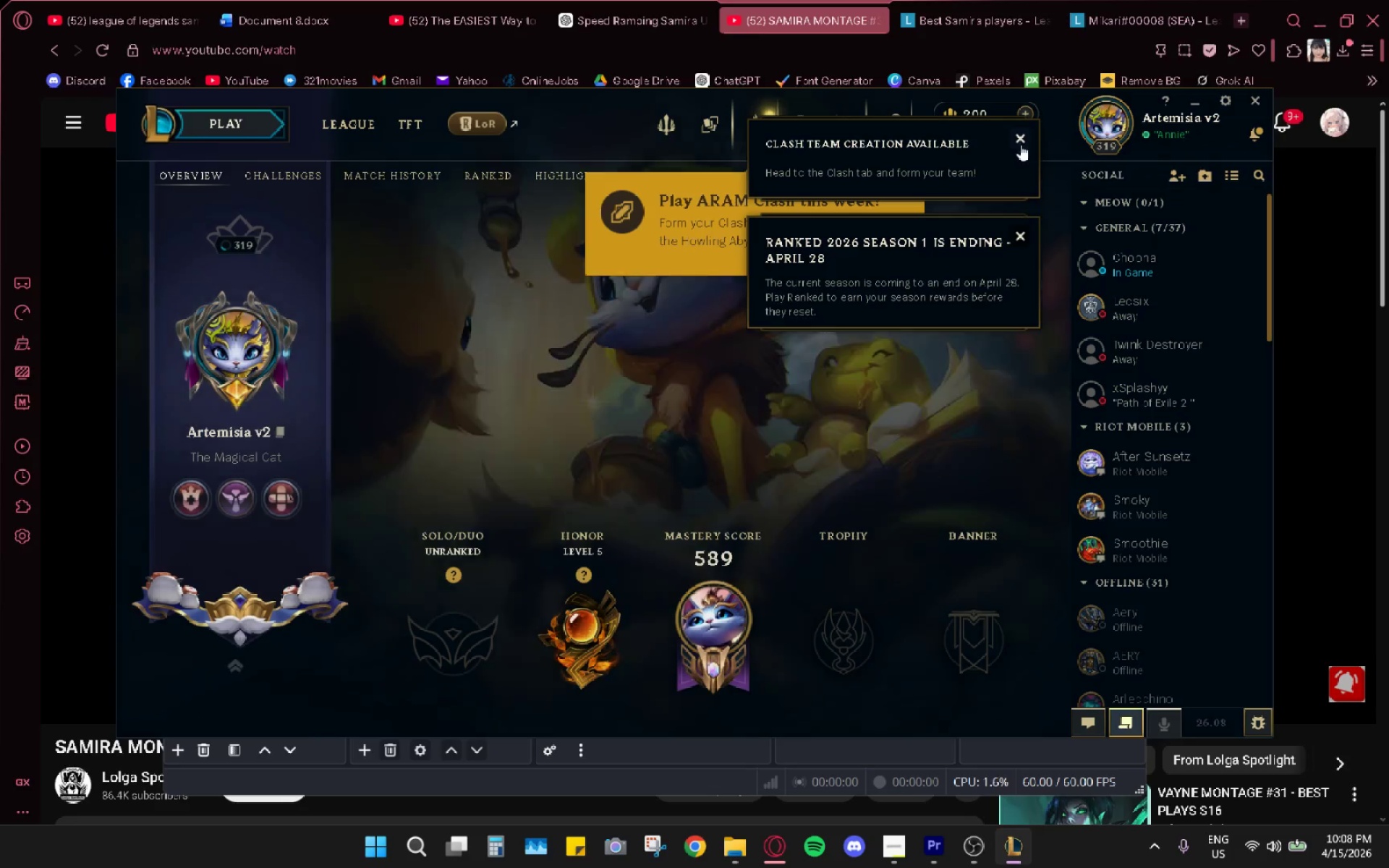 
left_click([1023, 229])
 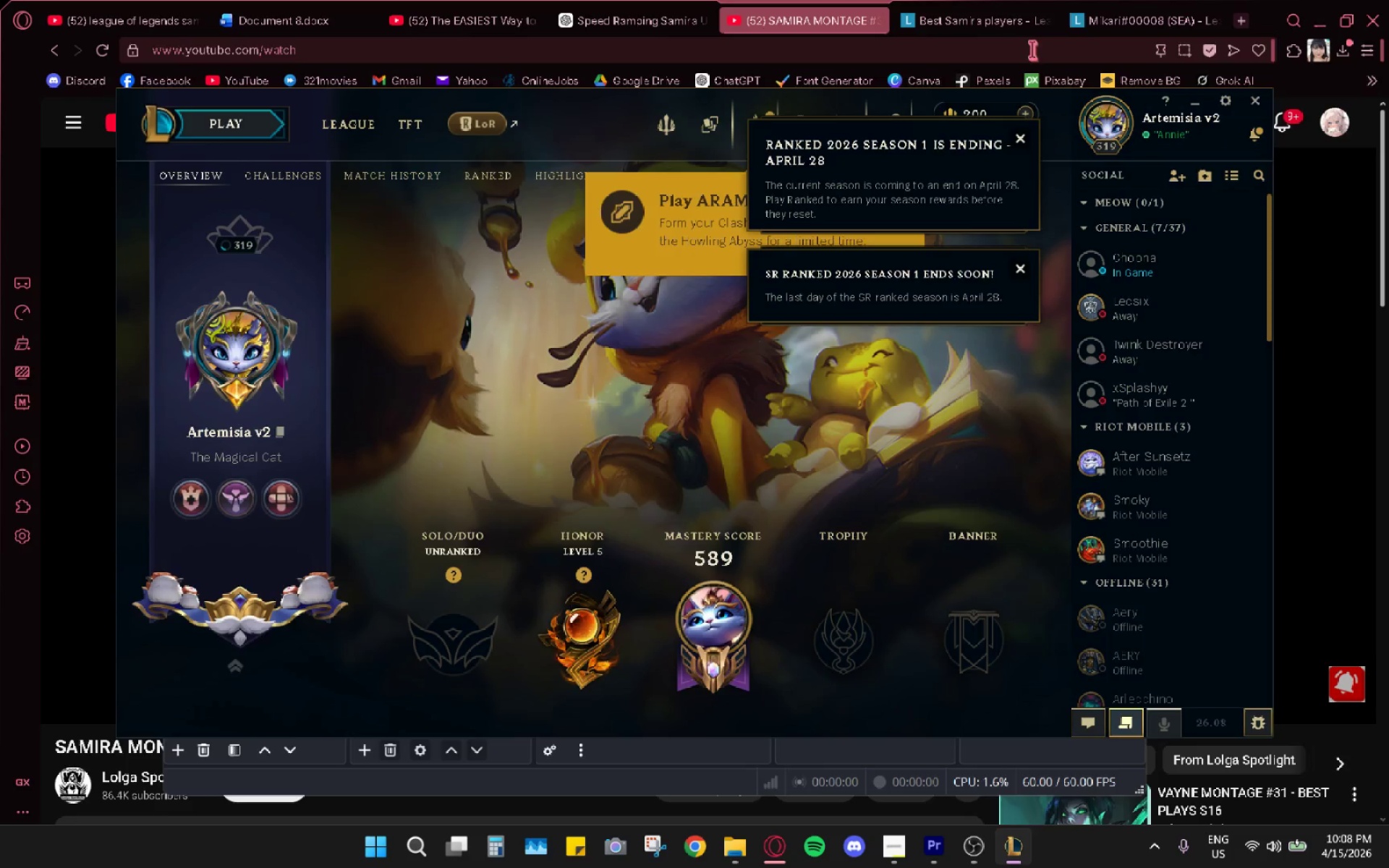 
left_click([993, 3])
 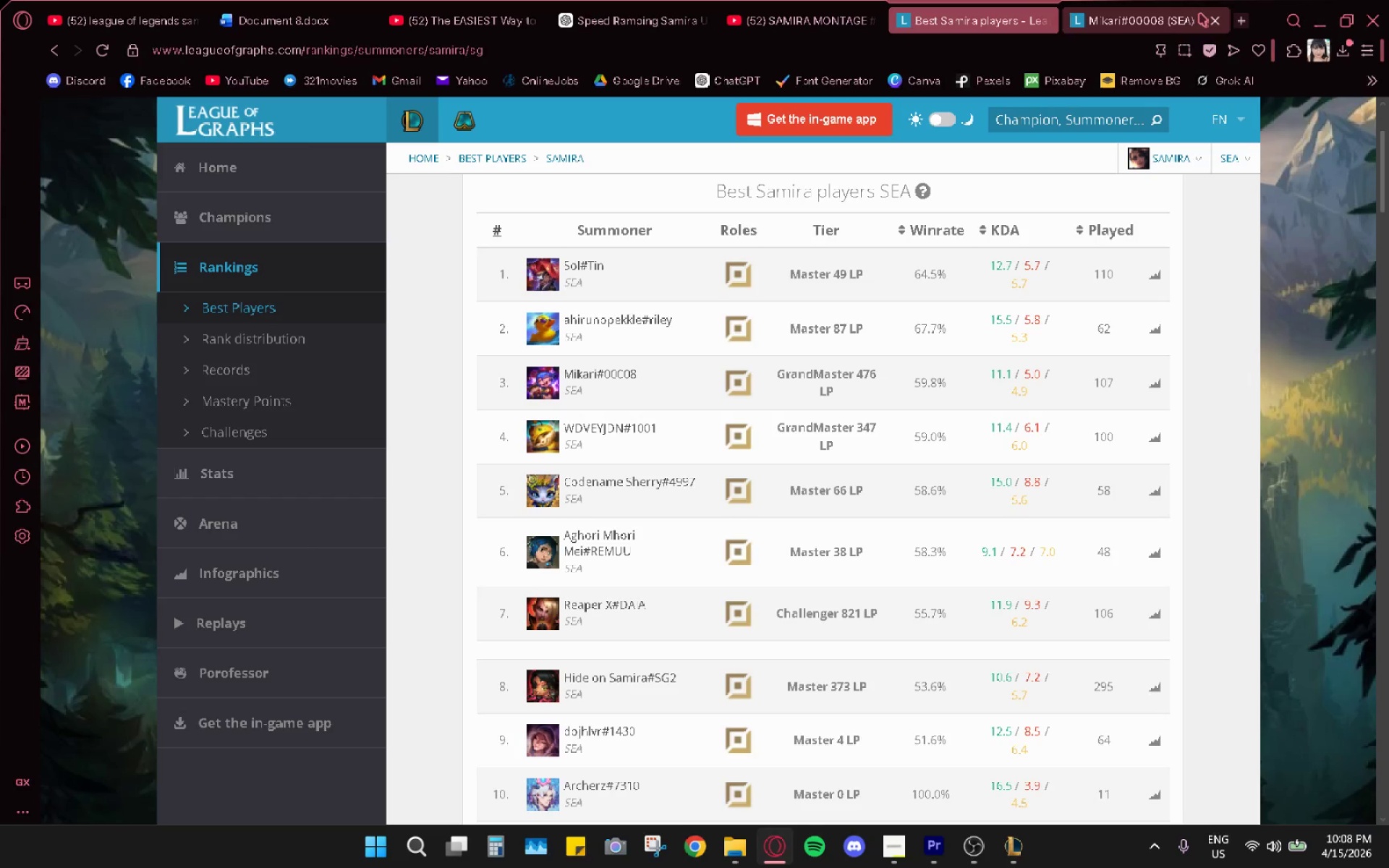 
left_click([1105, 4])
 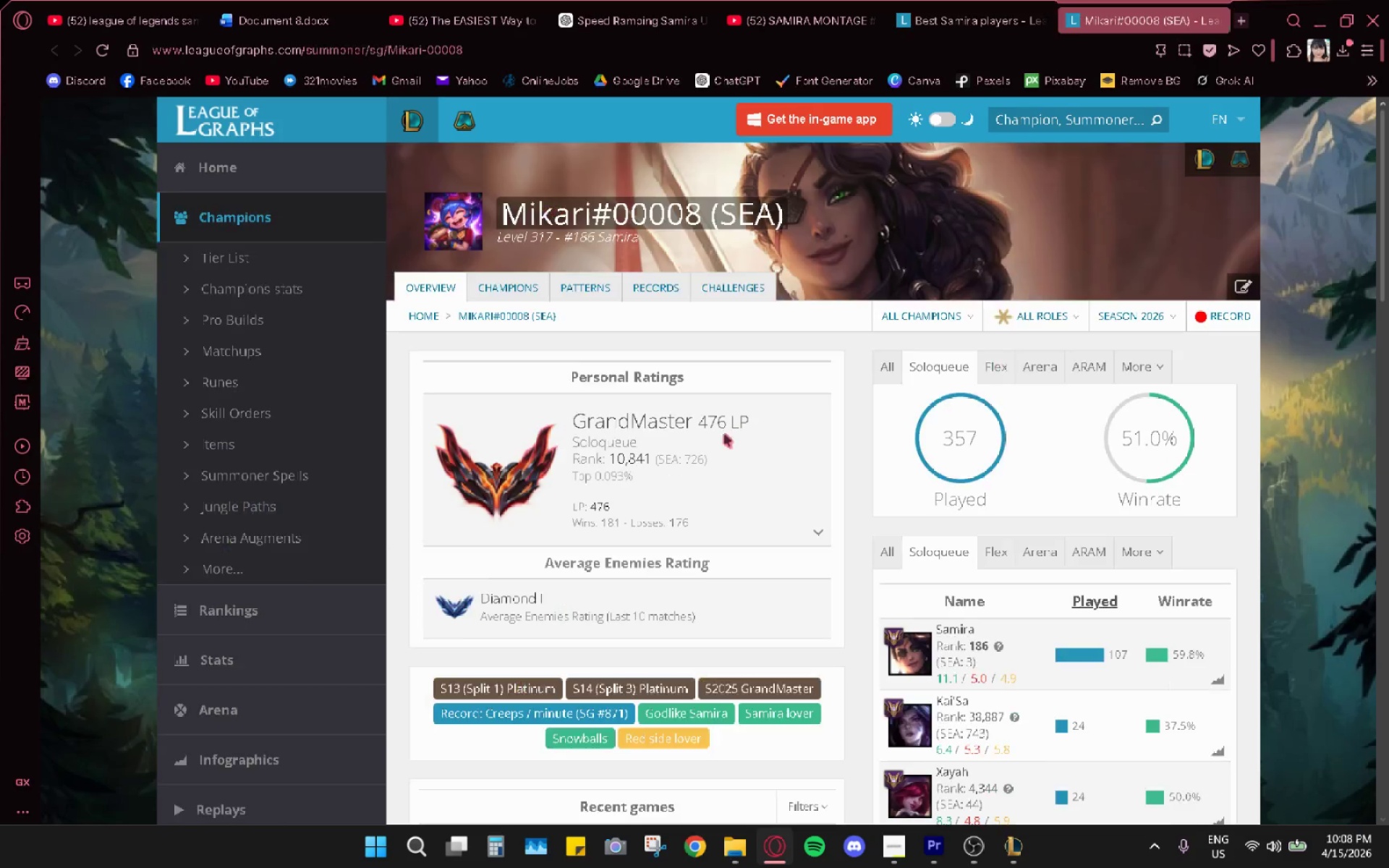 
scroll: coordinate [699, 480], scroll_direction: down, amount: 7.0
 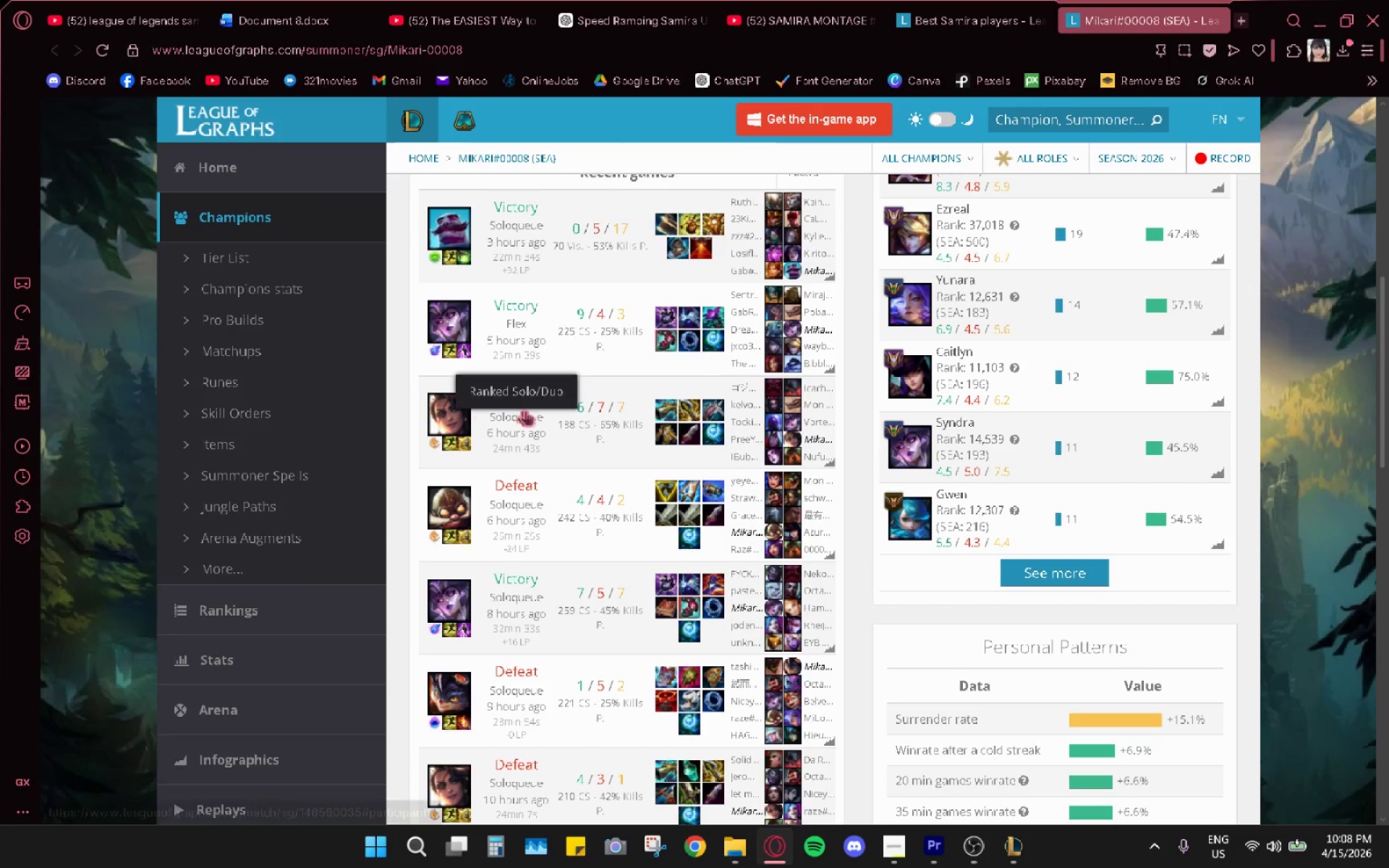 
scroll: coordinate [616, 271], scroll_direction: up, amount: 7.0
 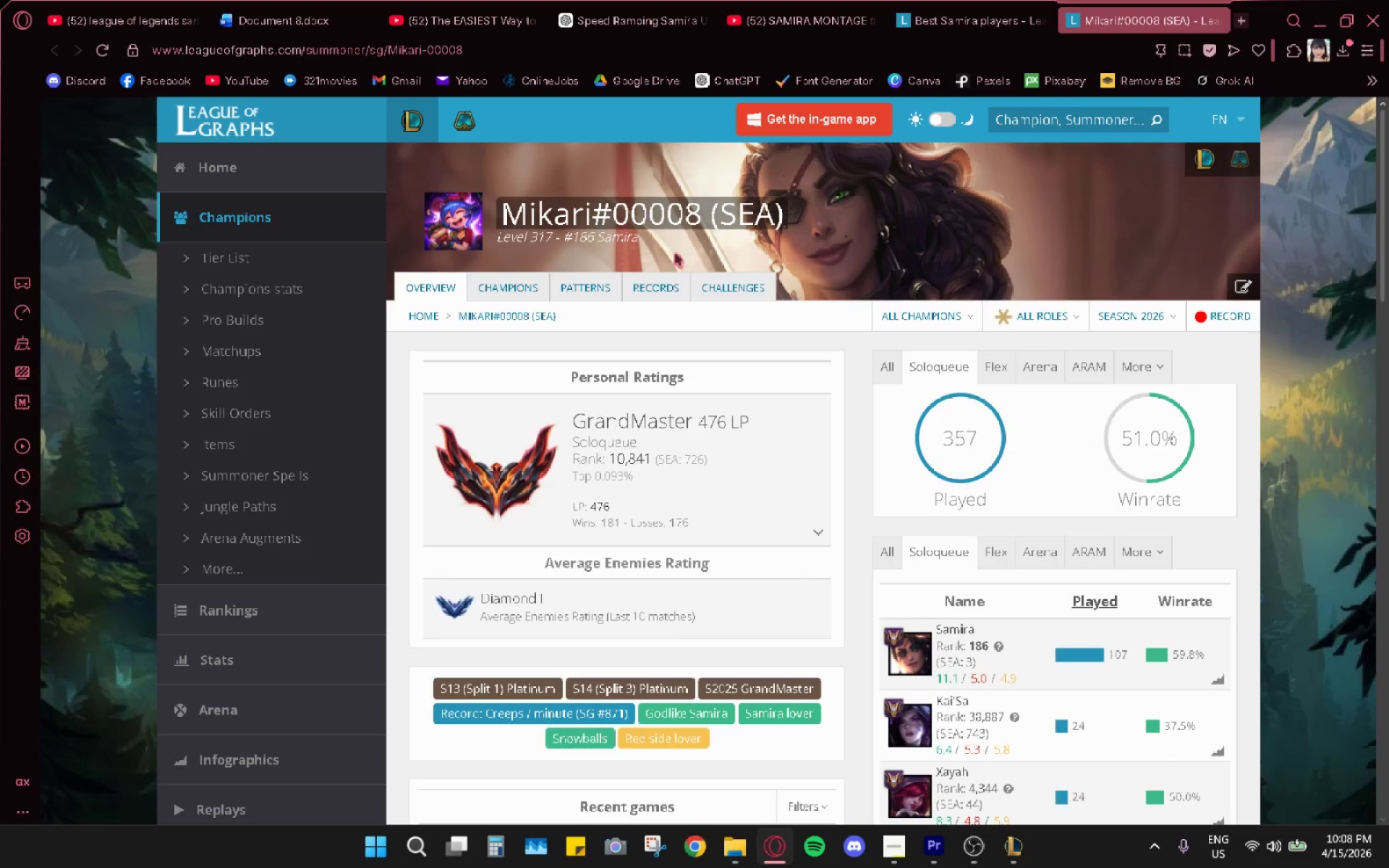 
key(Control+ControlLeft)
 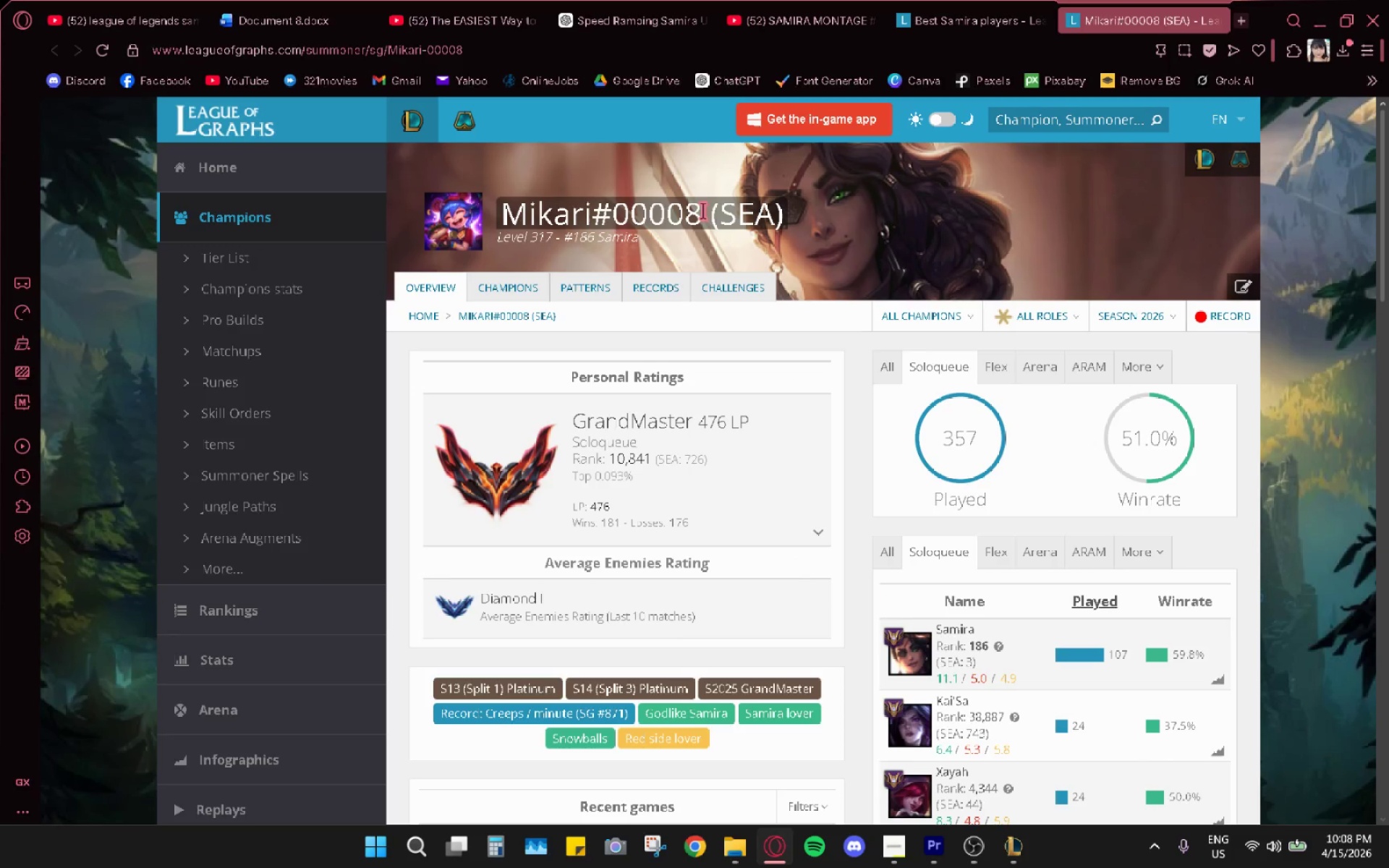 
left_click_drag(start_coordinate=[702, 210], to_coordinate=[509, 212])
 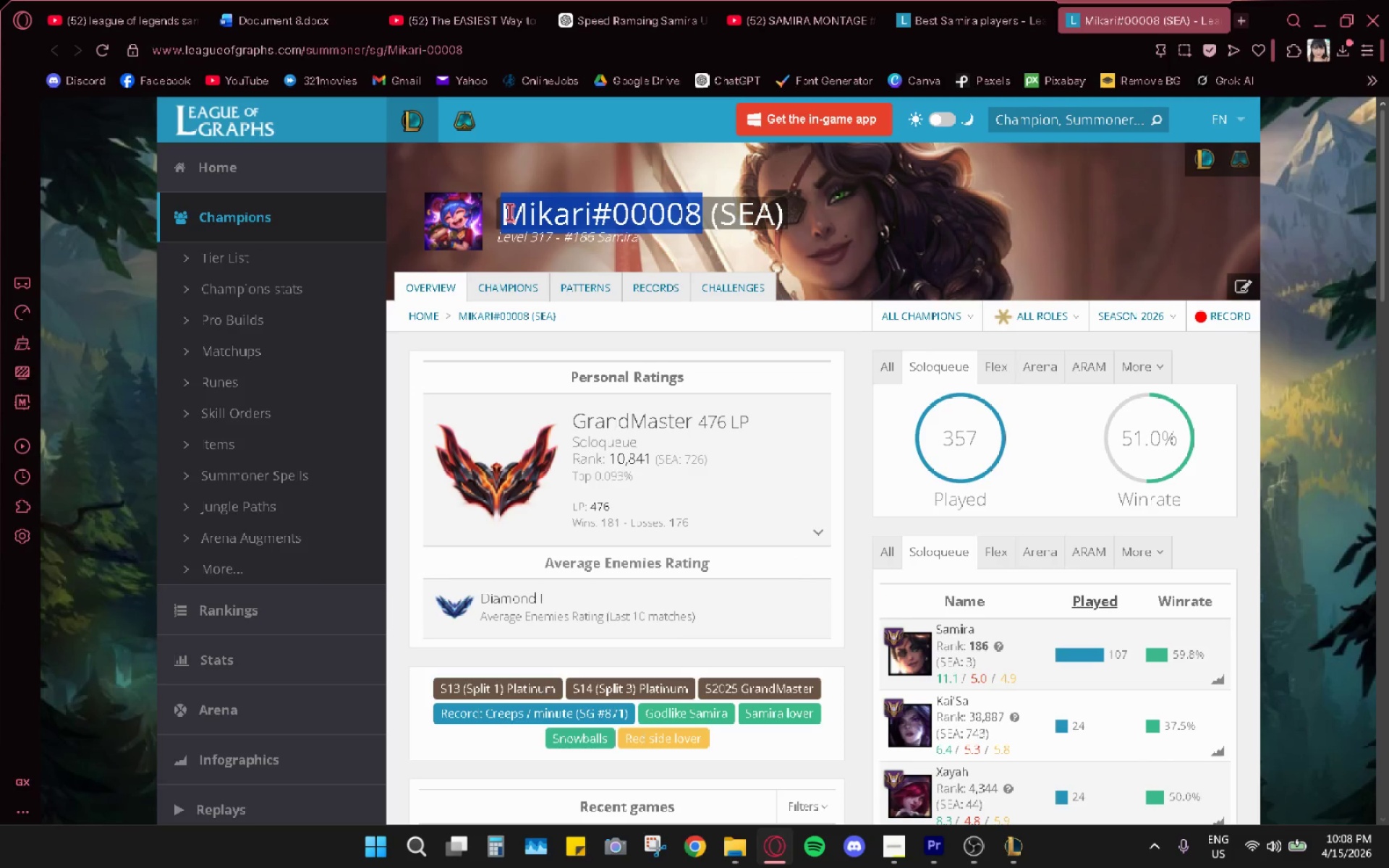 
key(Control+C)
 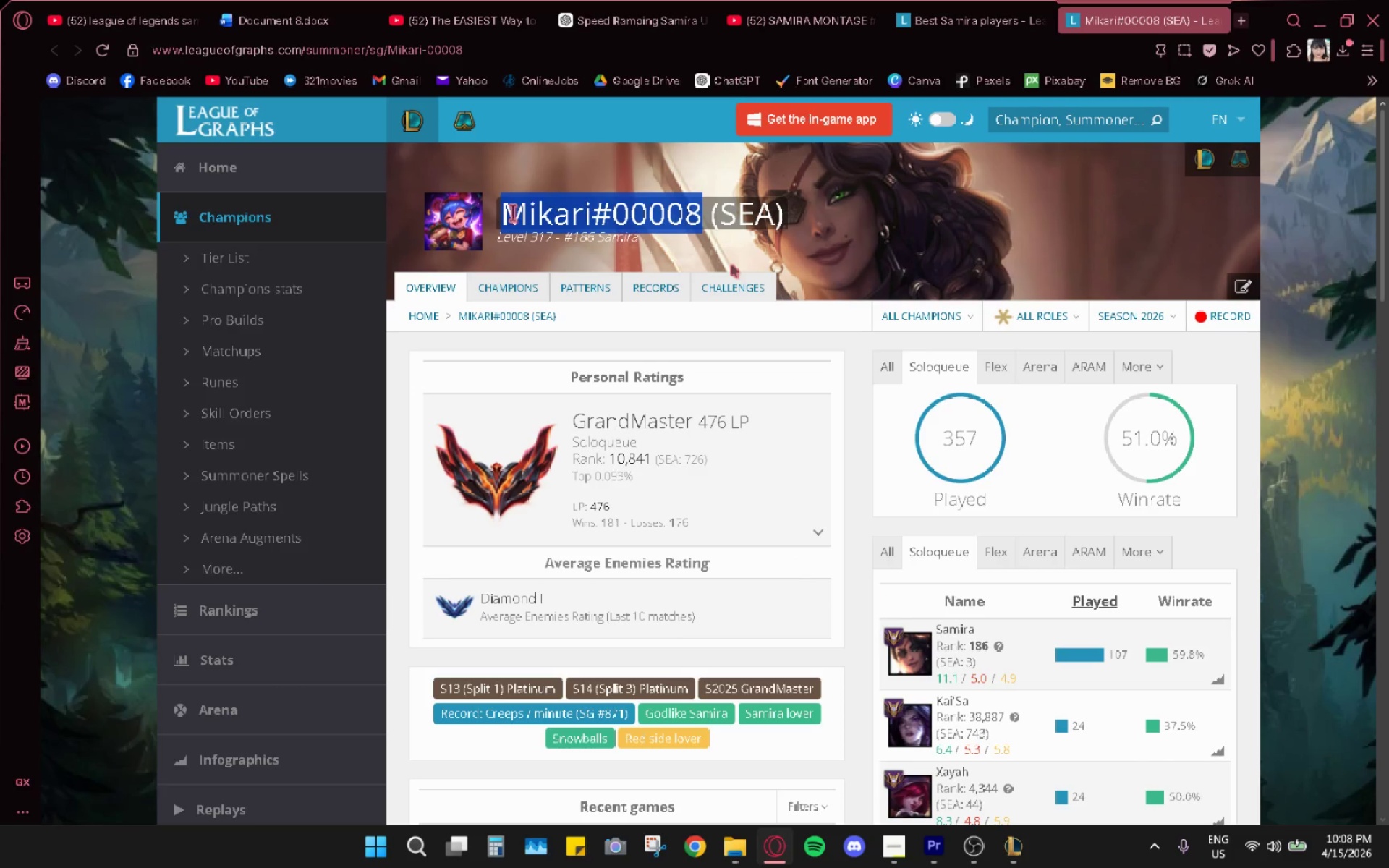 
key(Alt+AltLeft)
 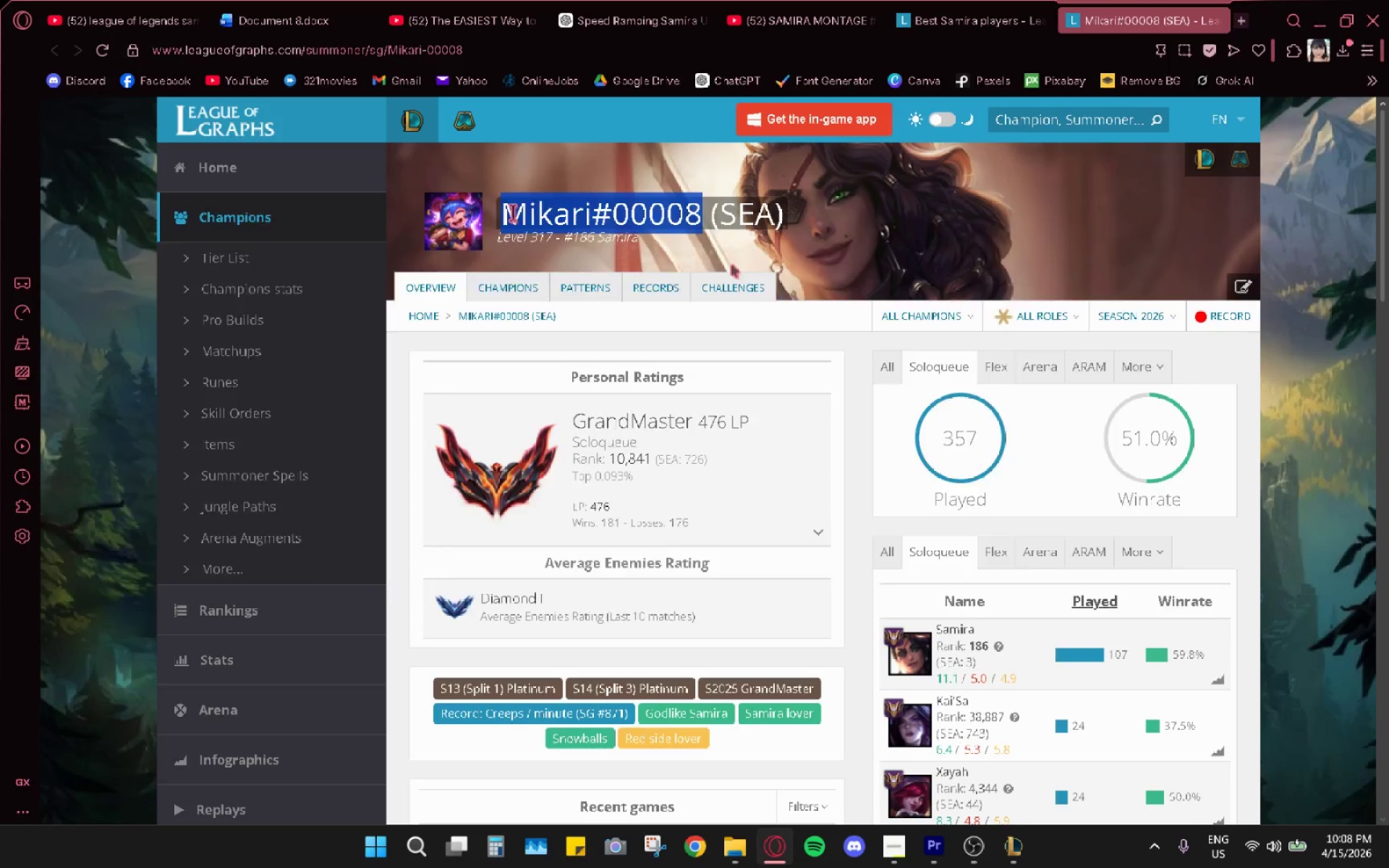 
key(Alt+Tab)
 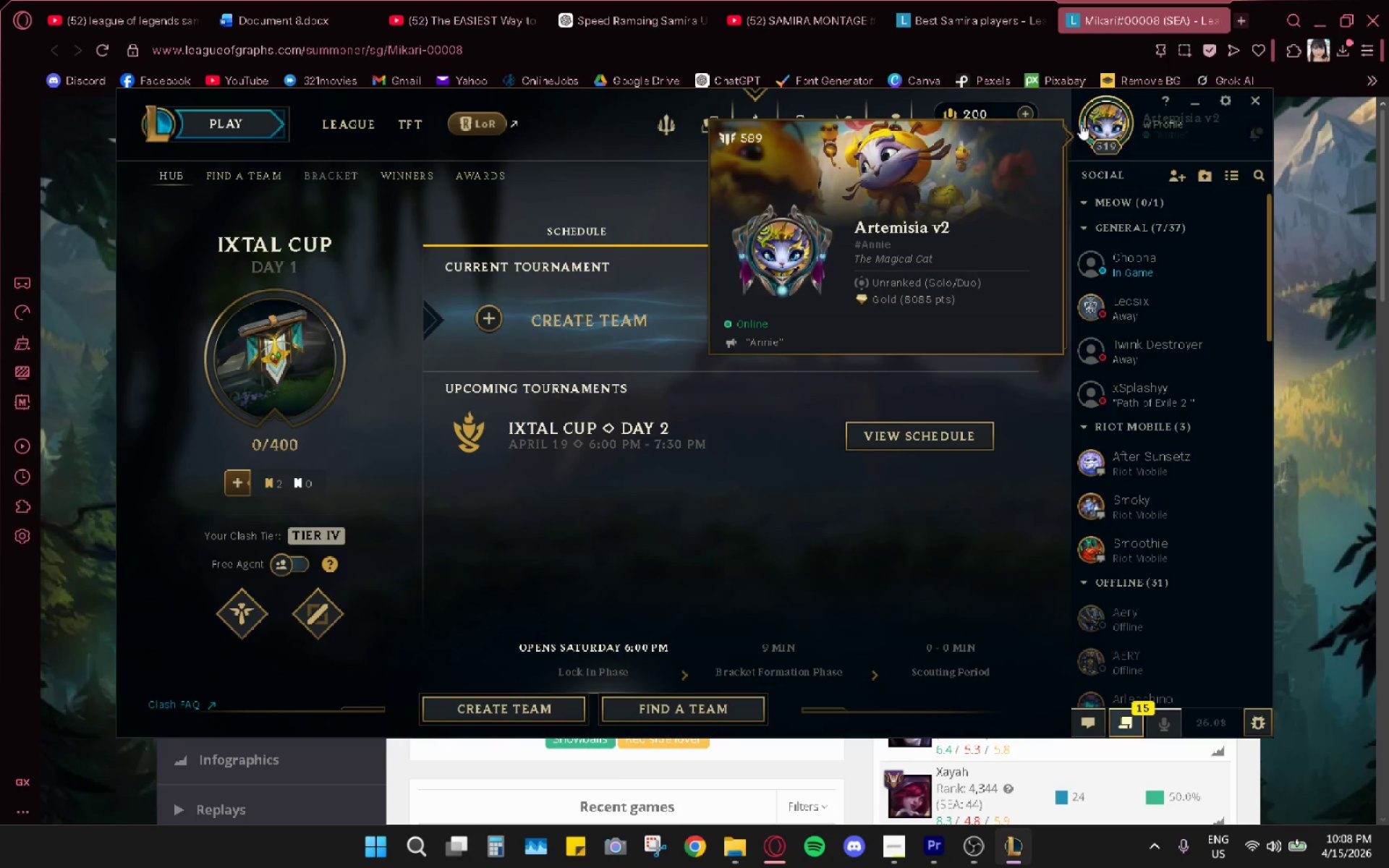 
left_click([1092, 121])
 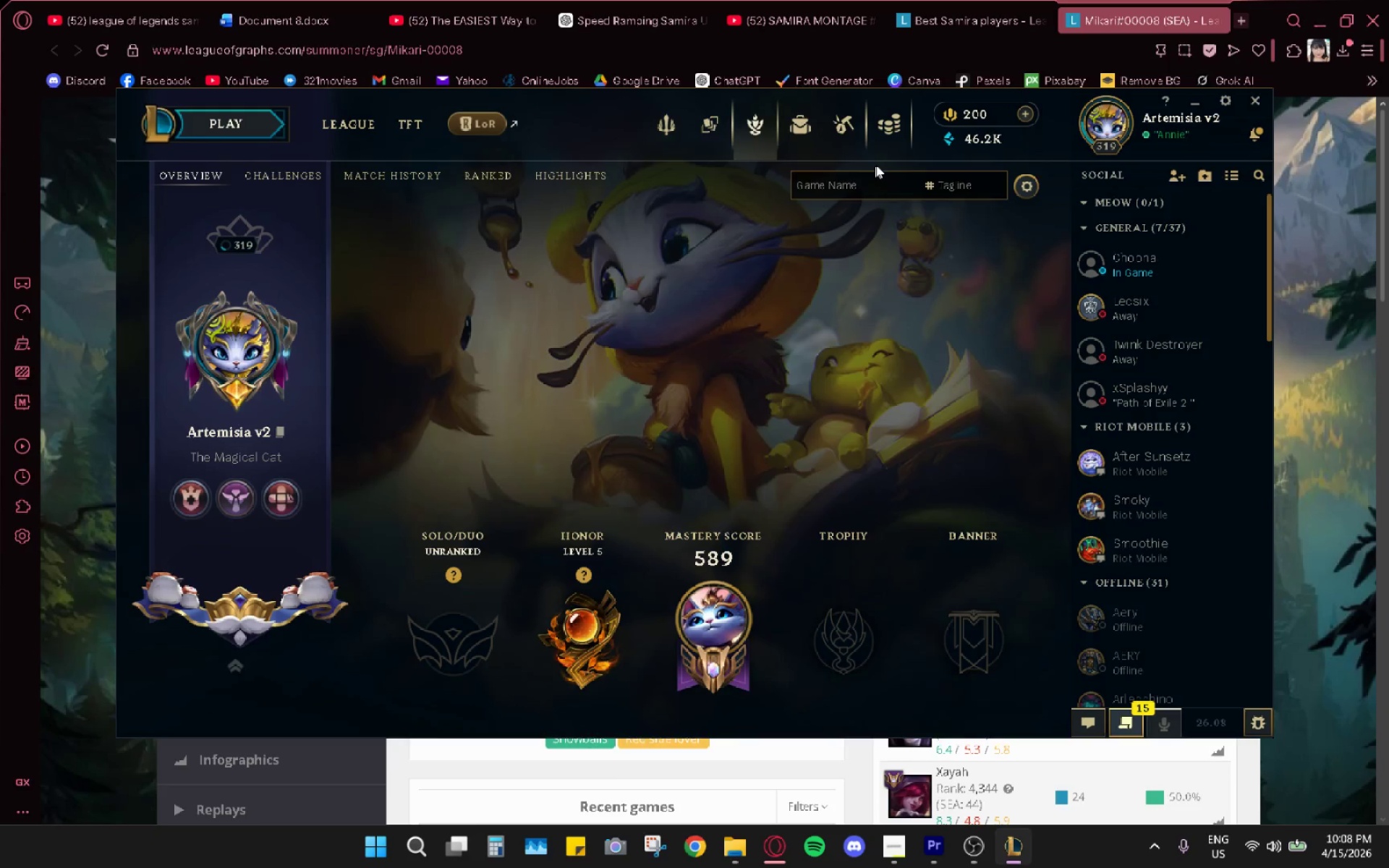 
left_click([817, 180])
 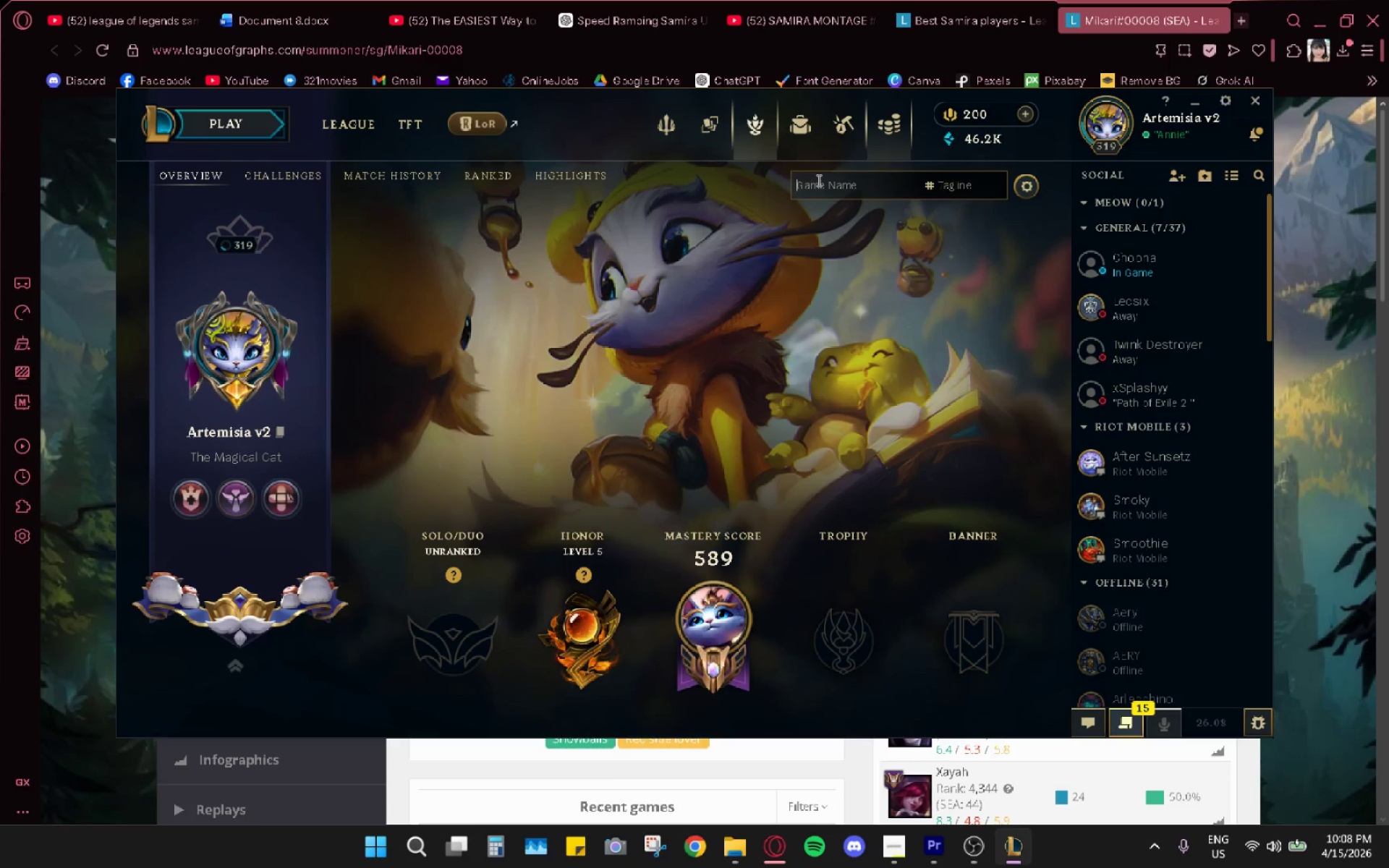 
key(Control+ControlLeft)
 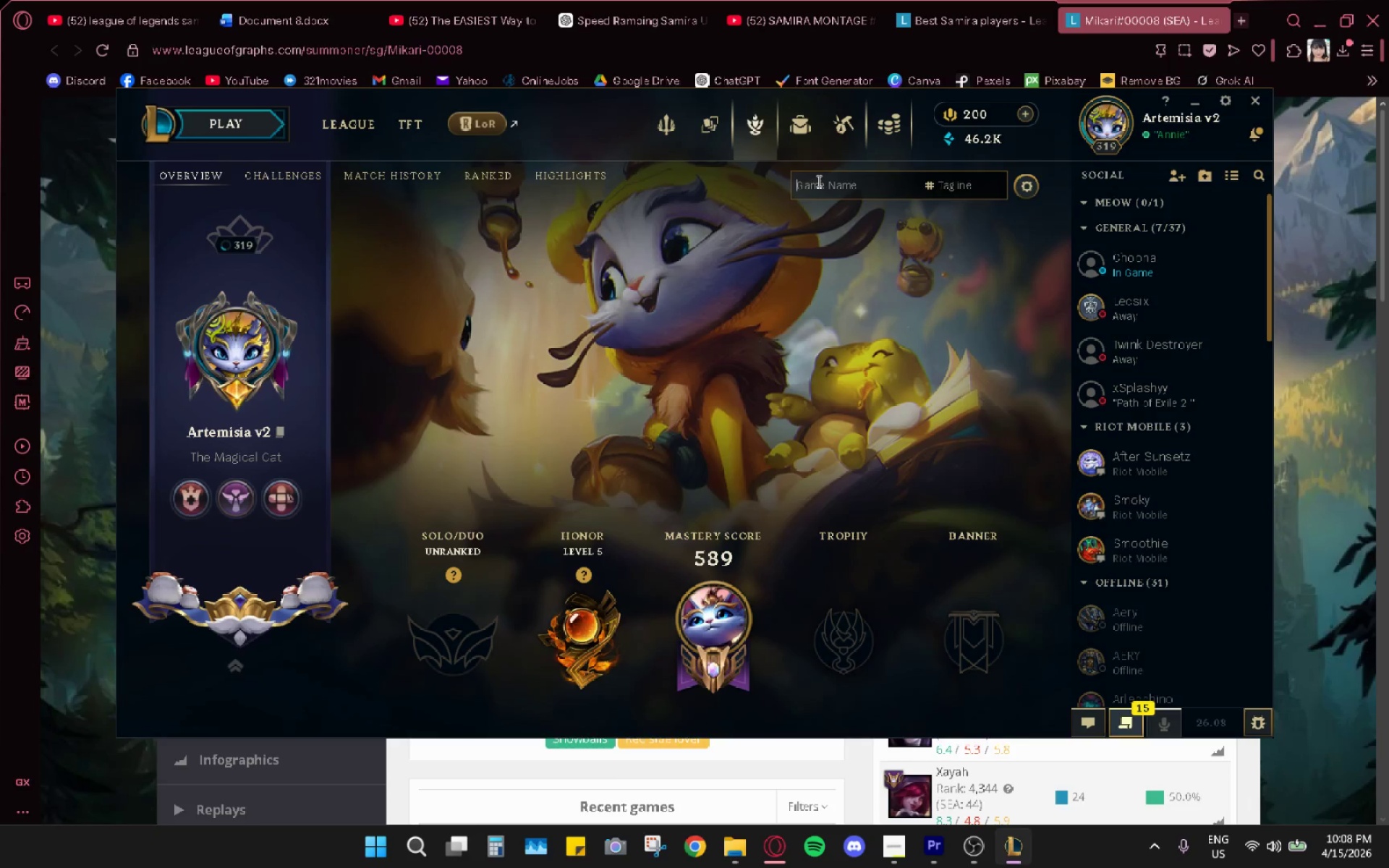 
key(Control+V)
 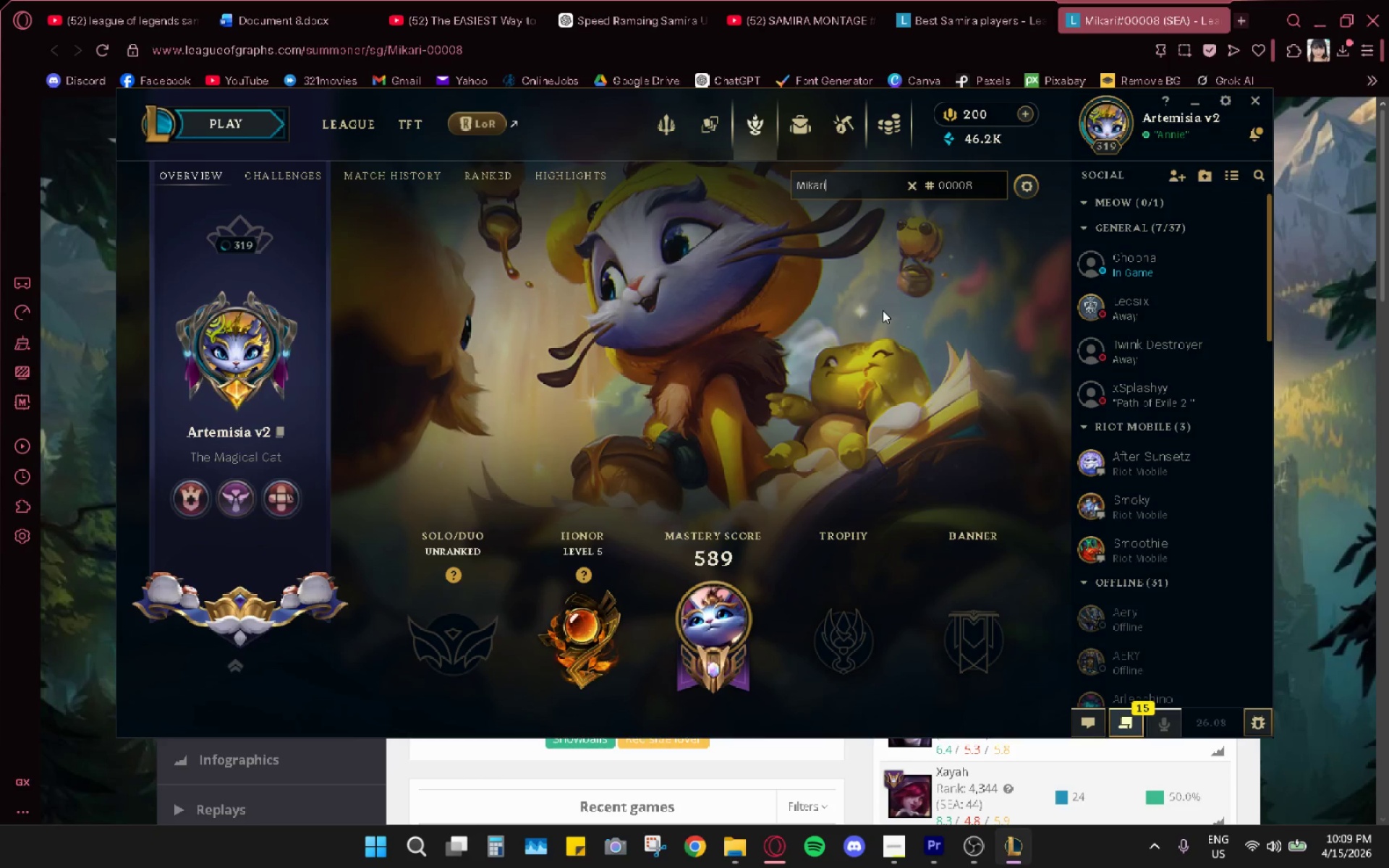 
key(Enter)
 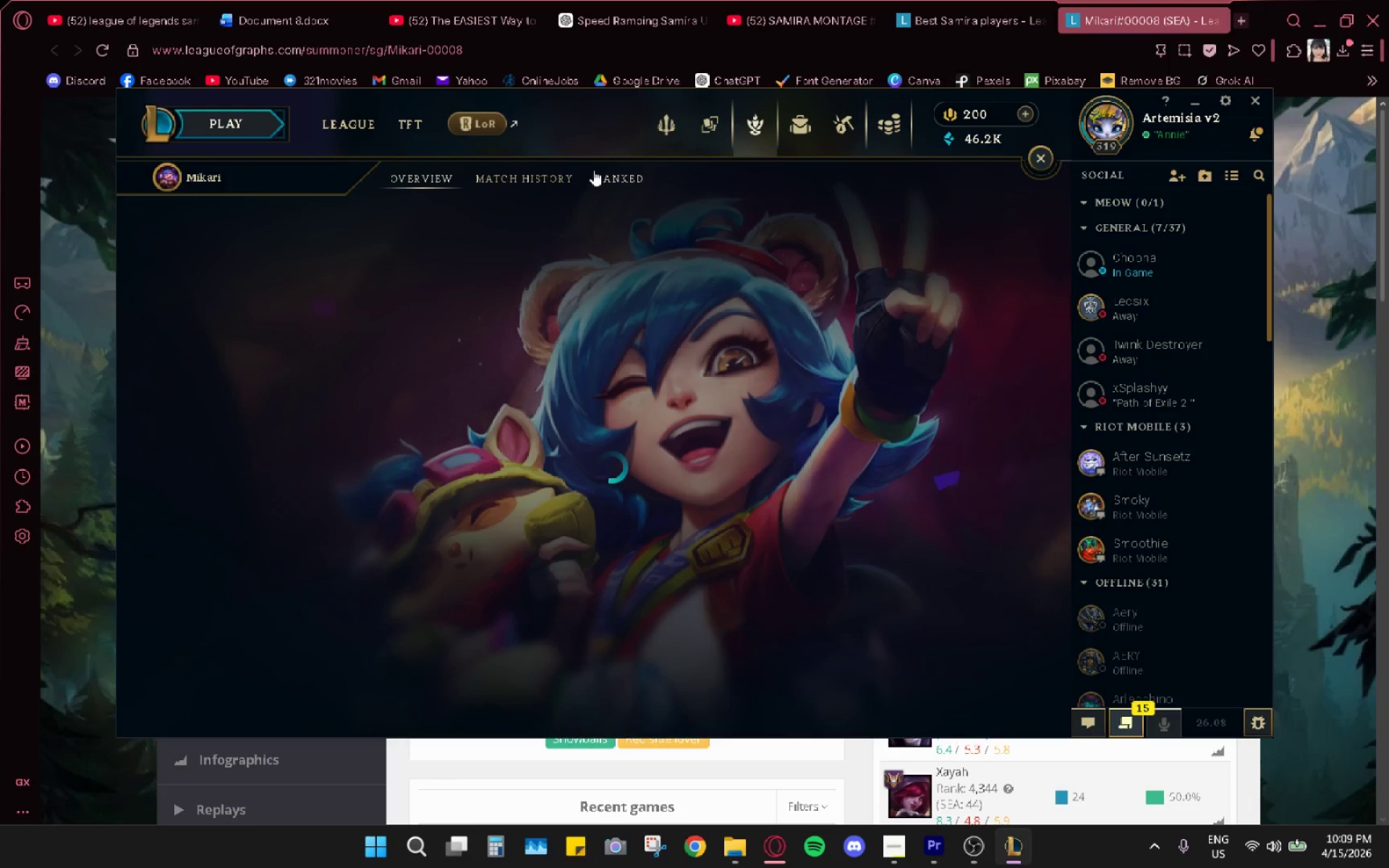 
left_click([535, 169])
 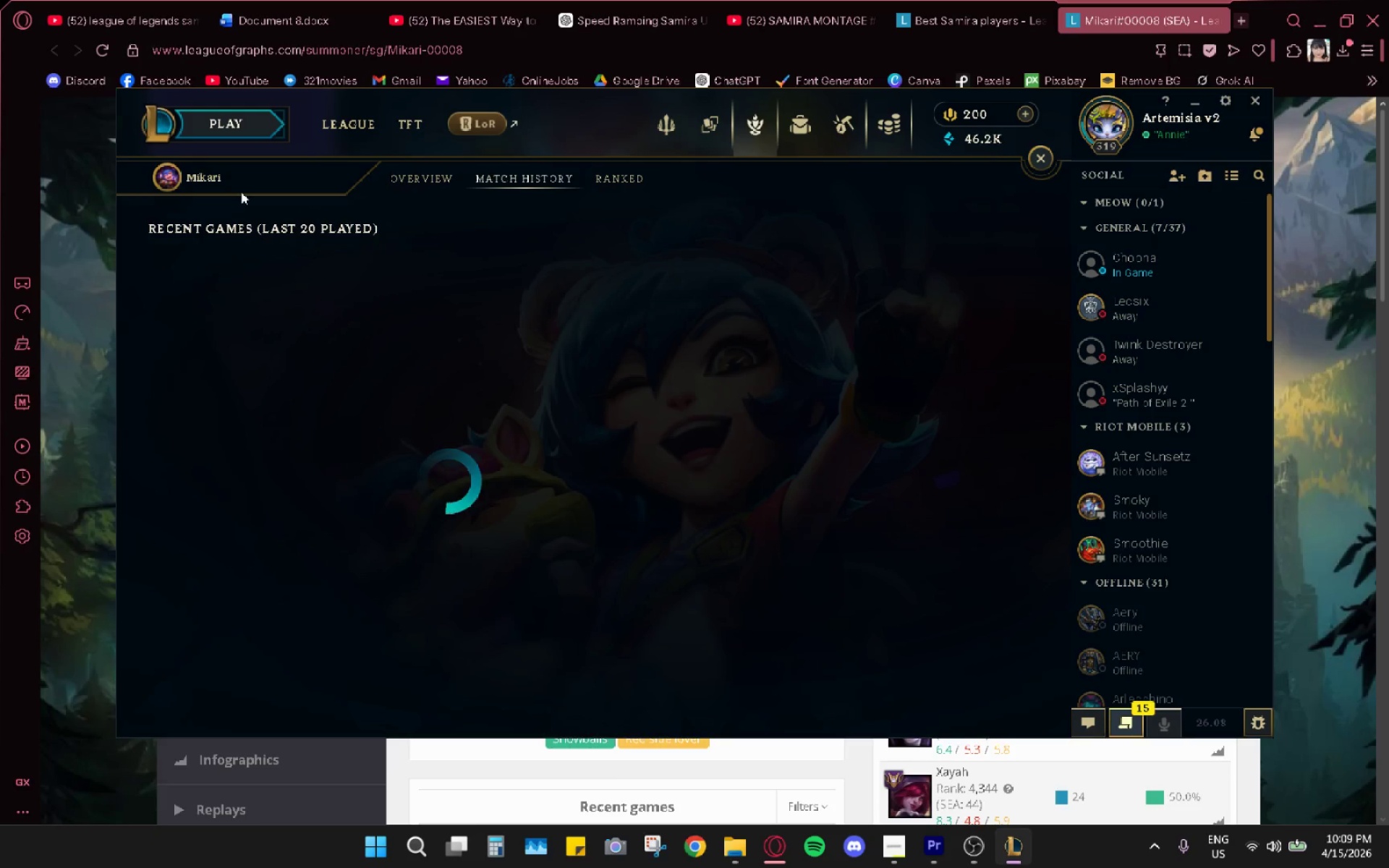 
wait(9.95)
 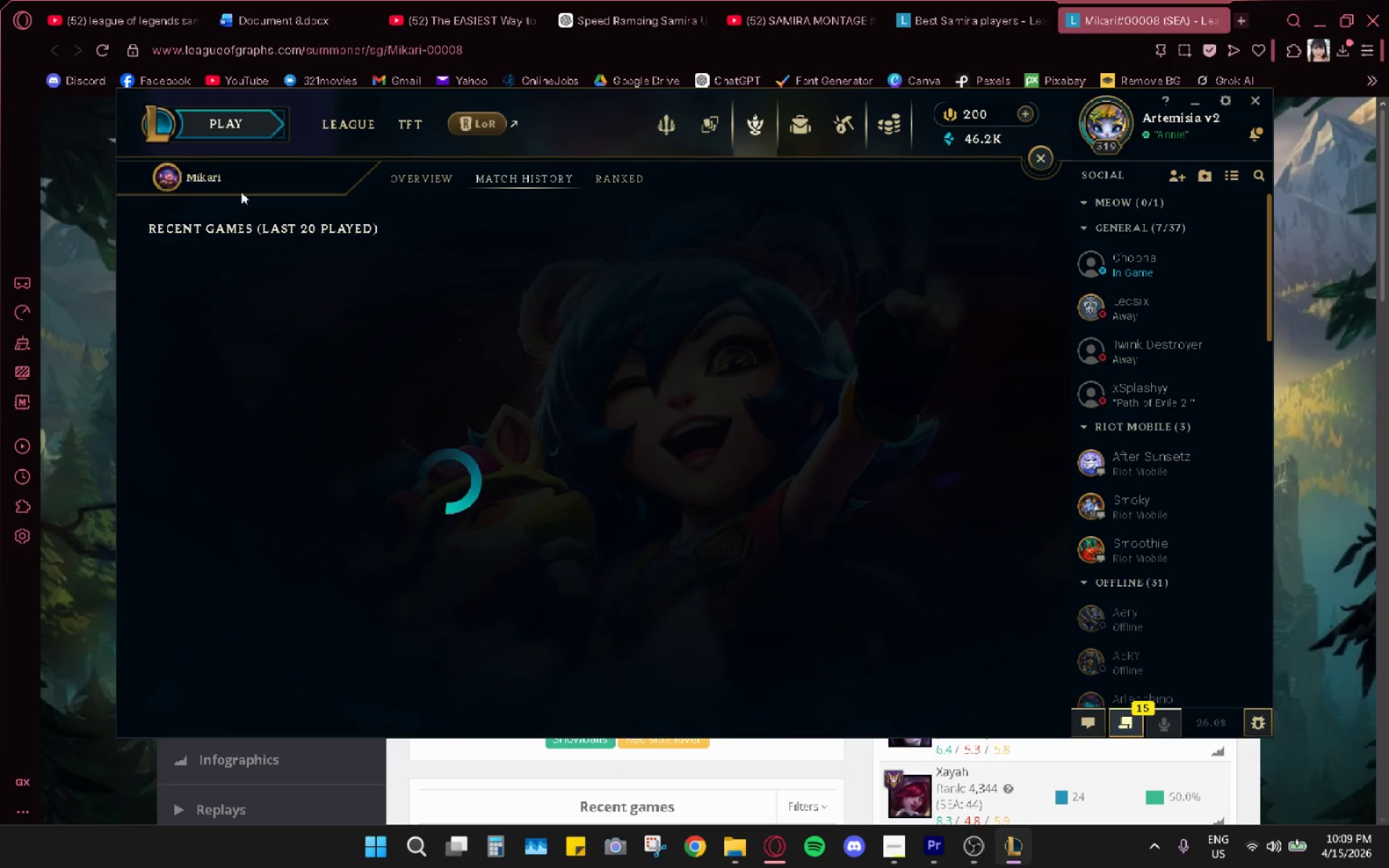 
left_click([348, 488])
 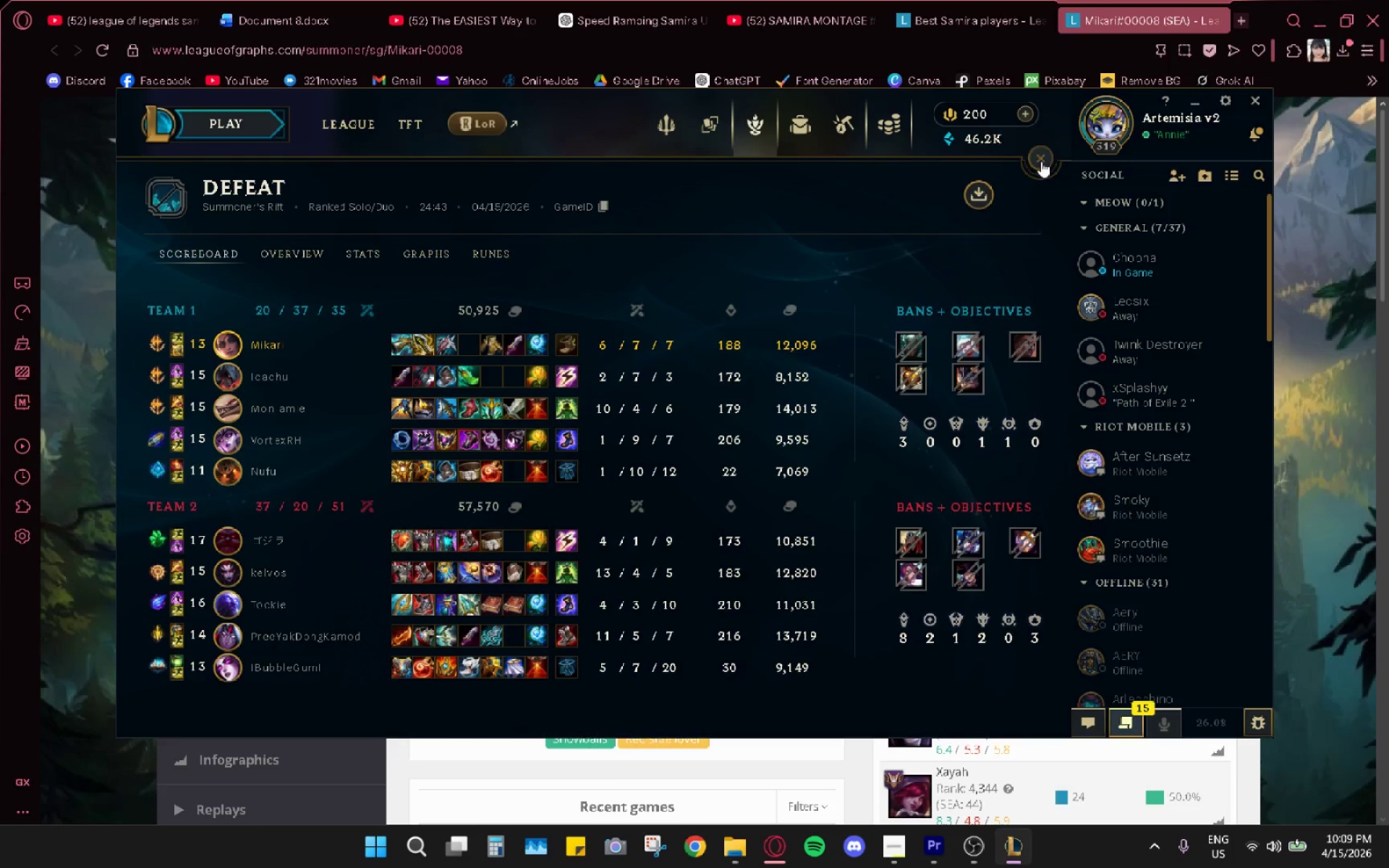 
scroll: coordinate [489, 638], scroll_direction: down, amount: 4.0
 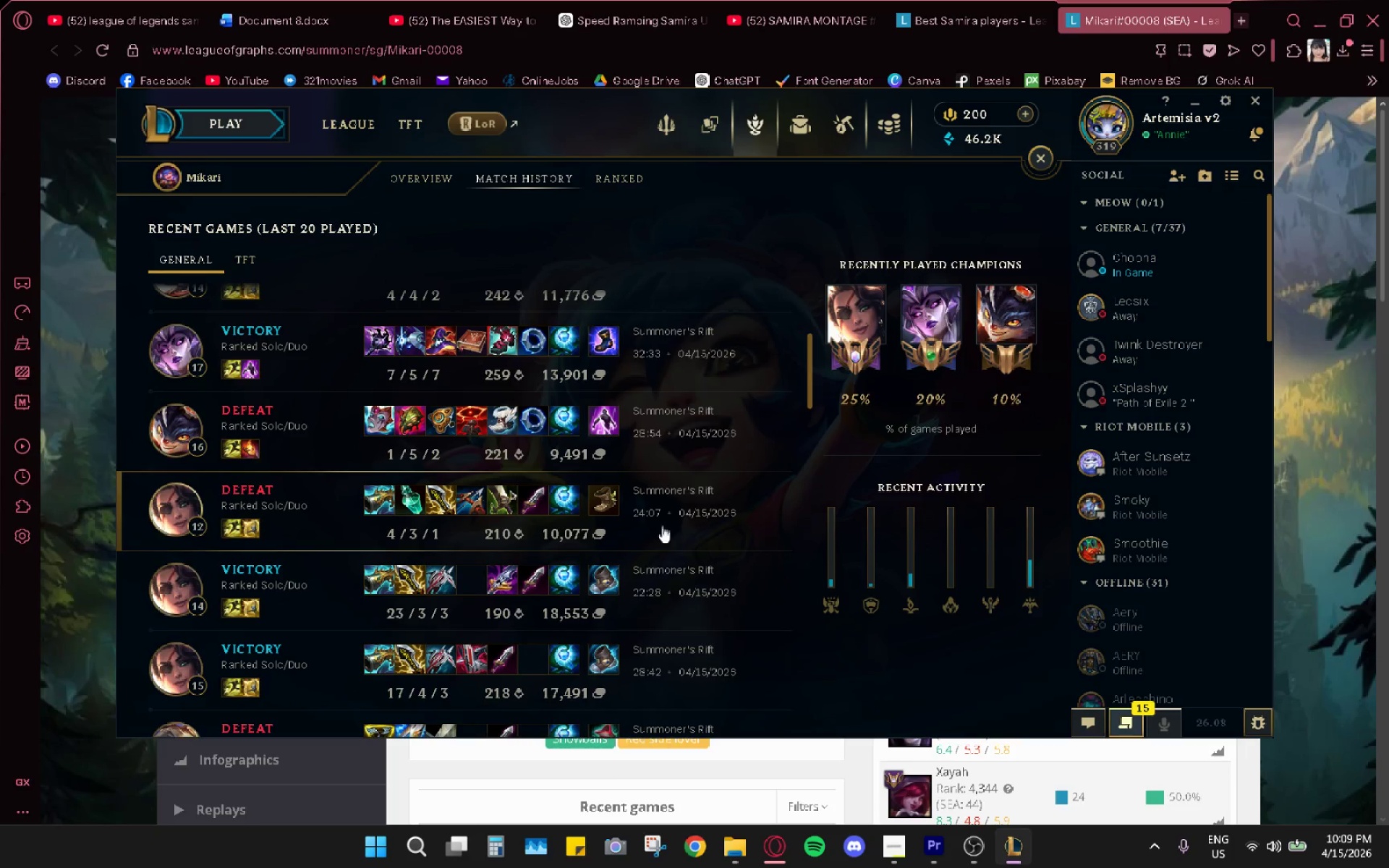 
left_click([651, 578])
 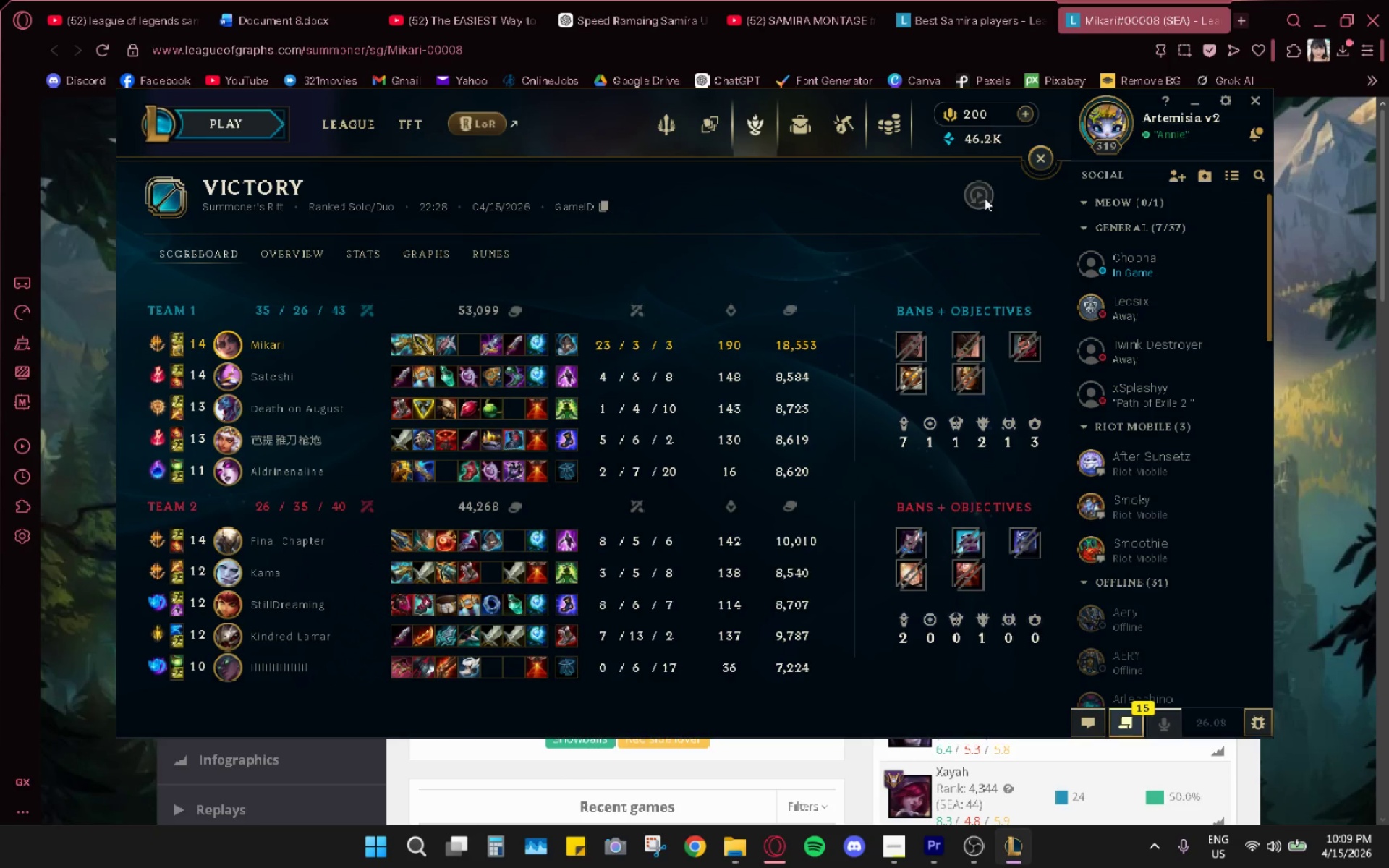 
double_click([985, 197])
 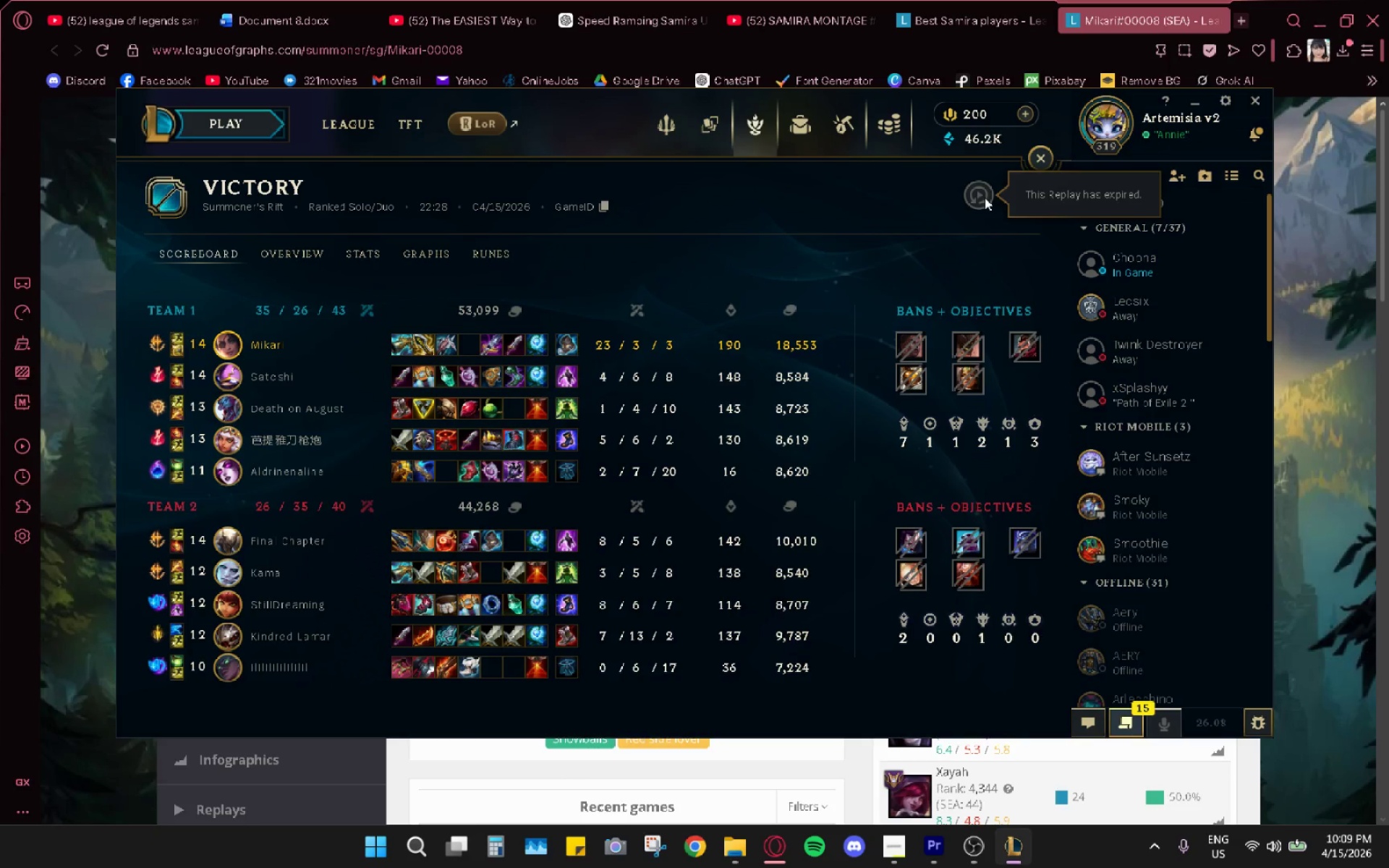 
triple_click([985, 197])
 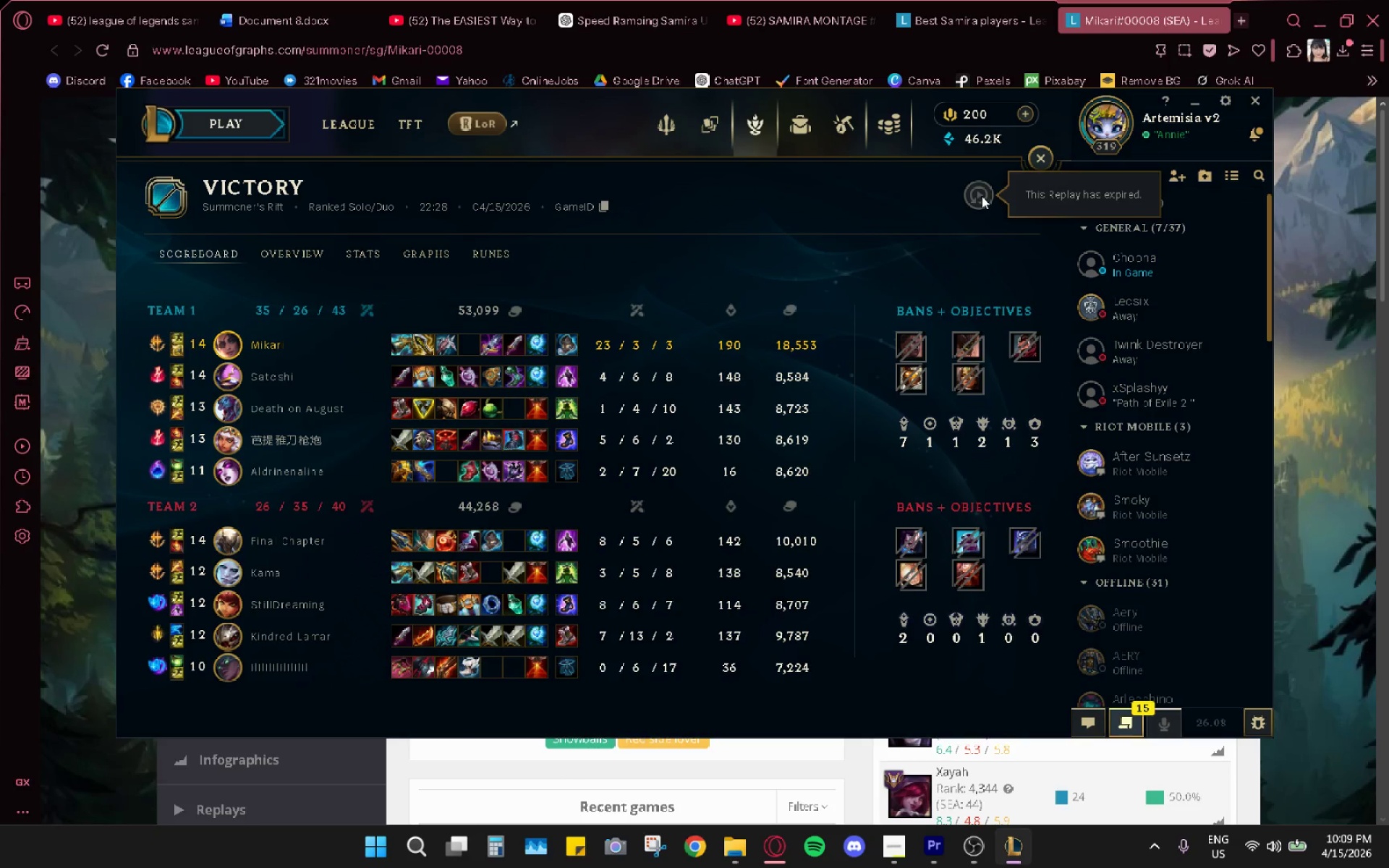 
triple_click([982, 196])
 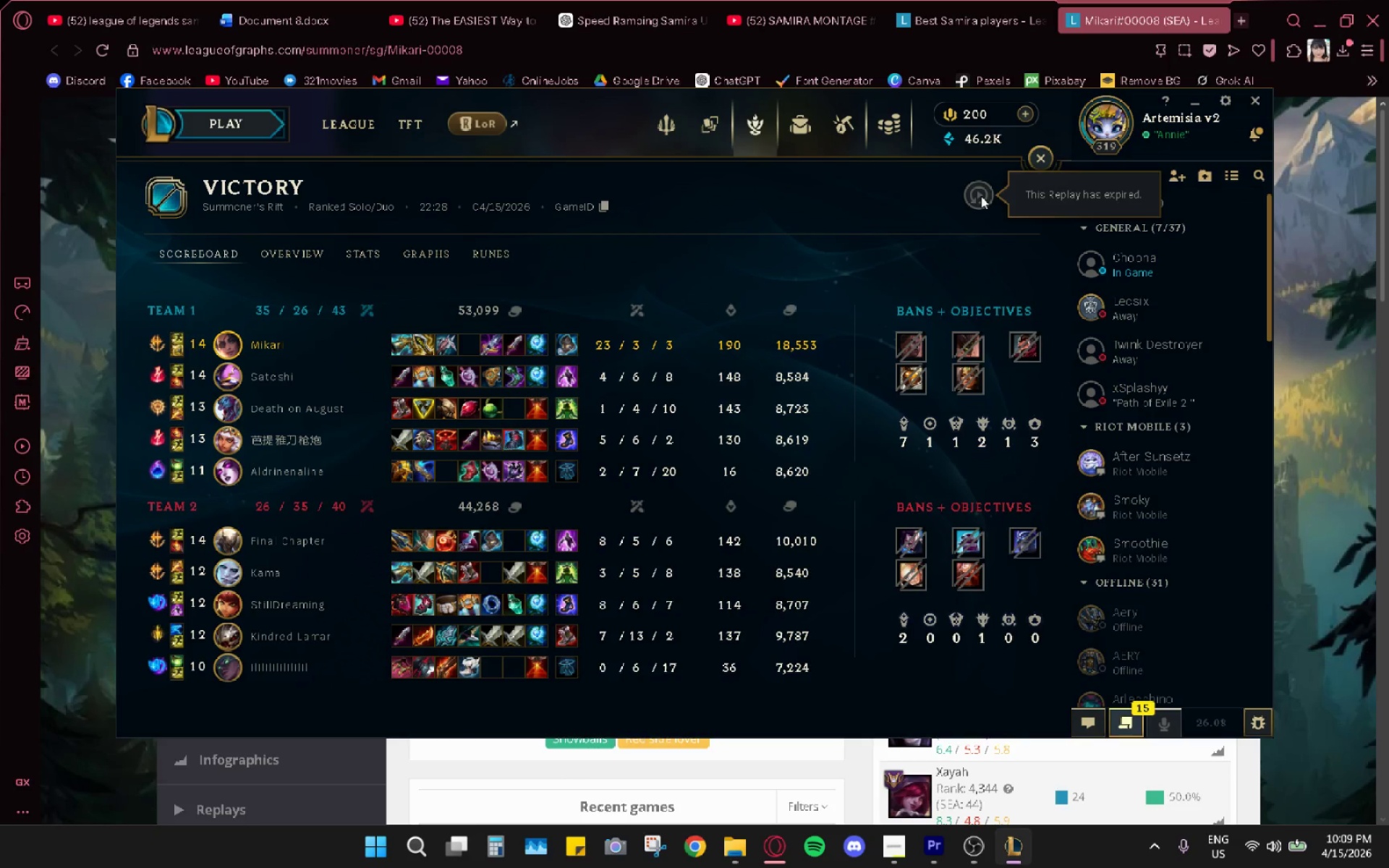 
triple_click([981, 196])
 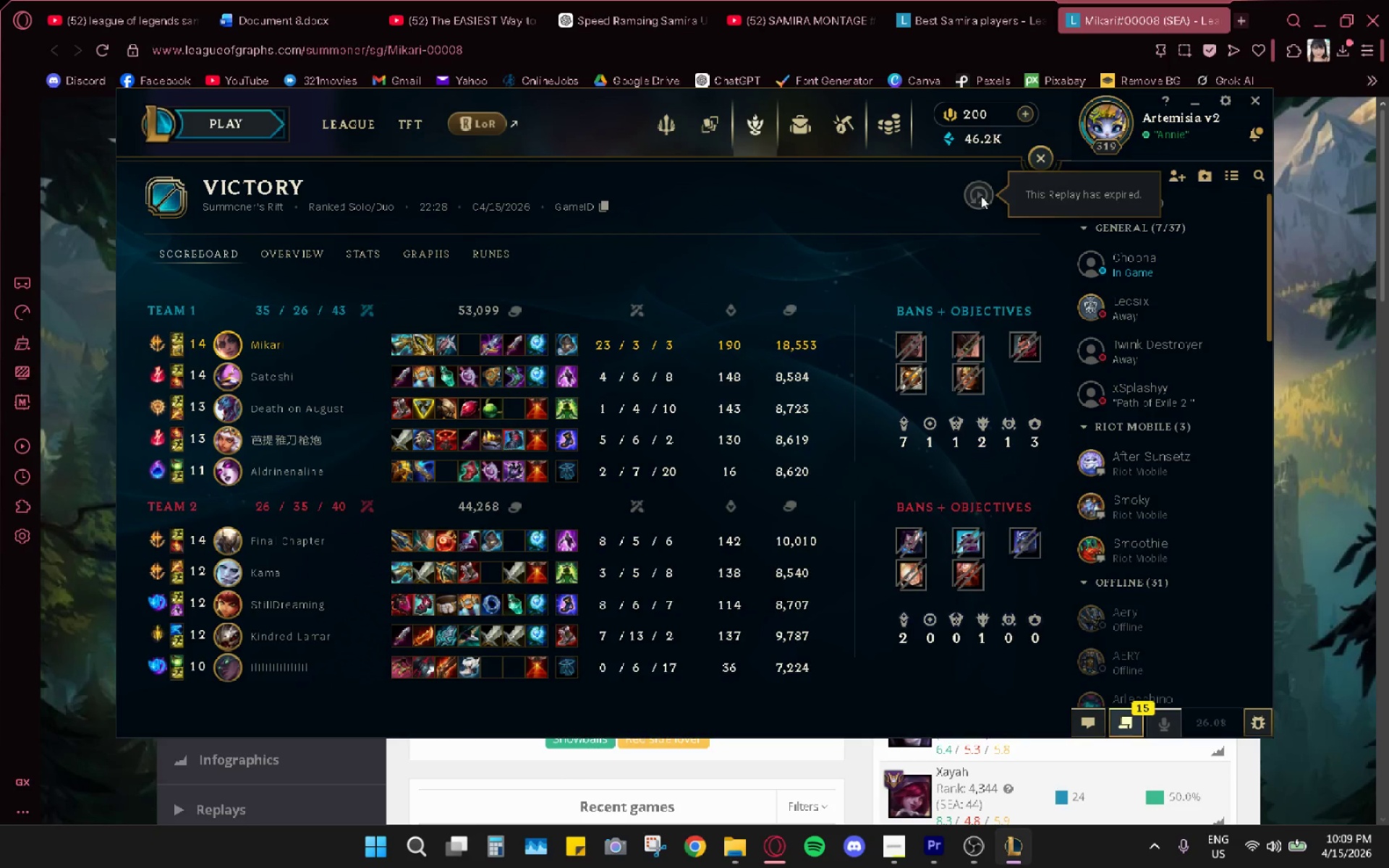 
triple_click([981, 196])
 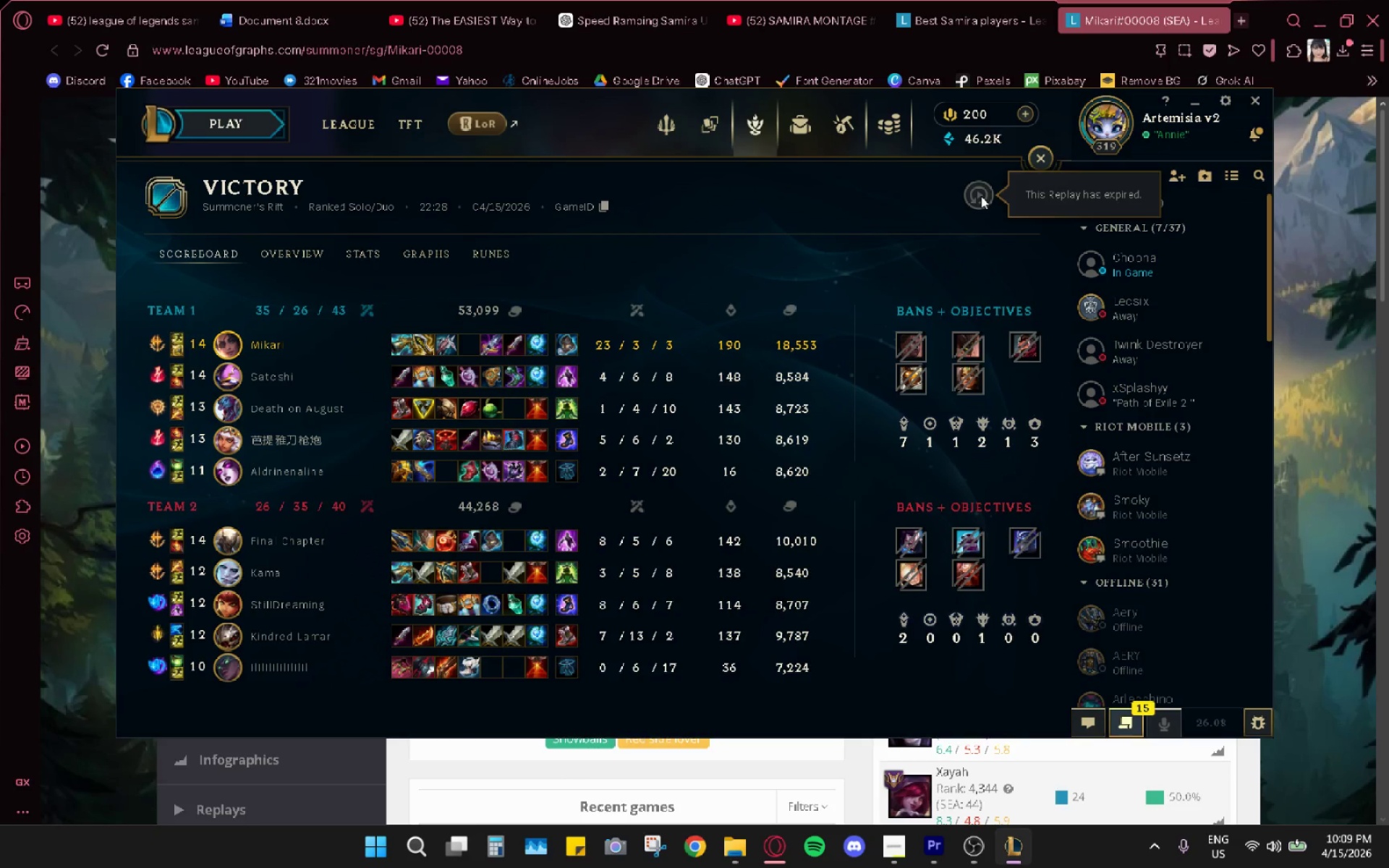 
triple_click([981, 196])
 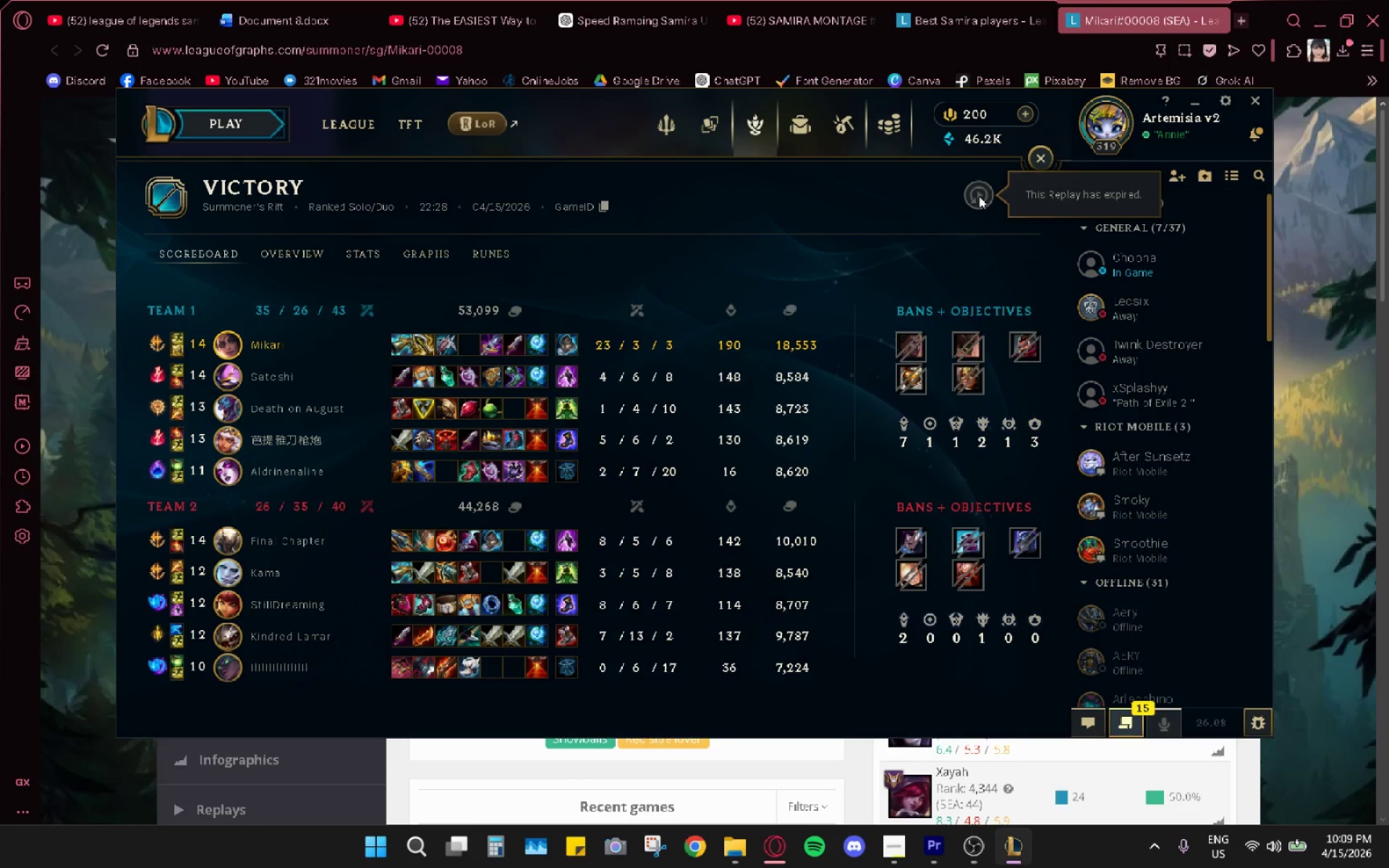 
triple_click([979, 195])
 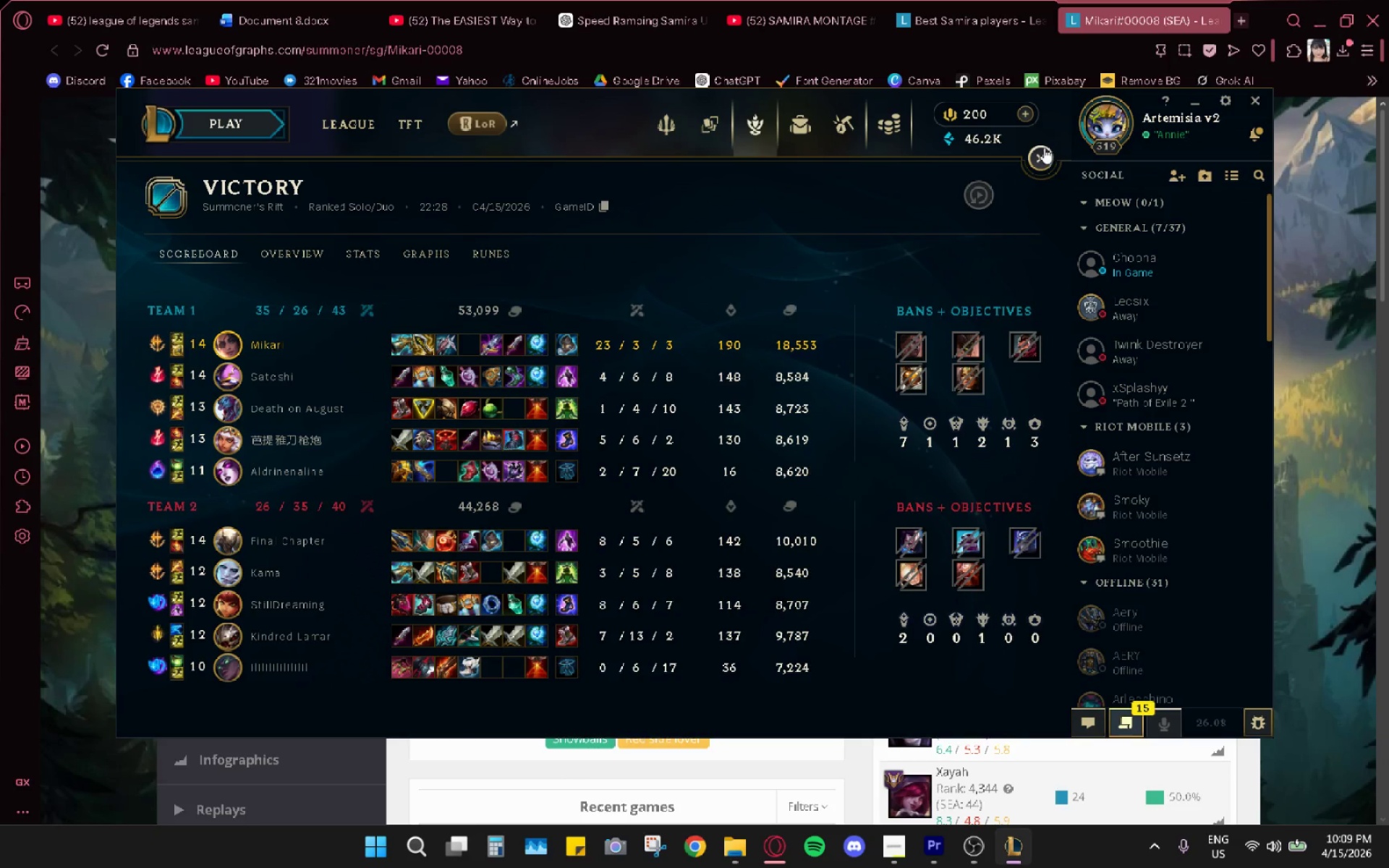 
left_click([1042, 148])
 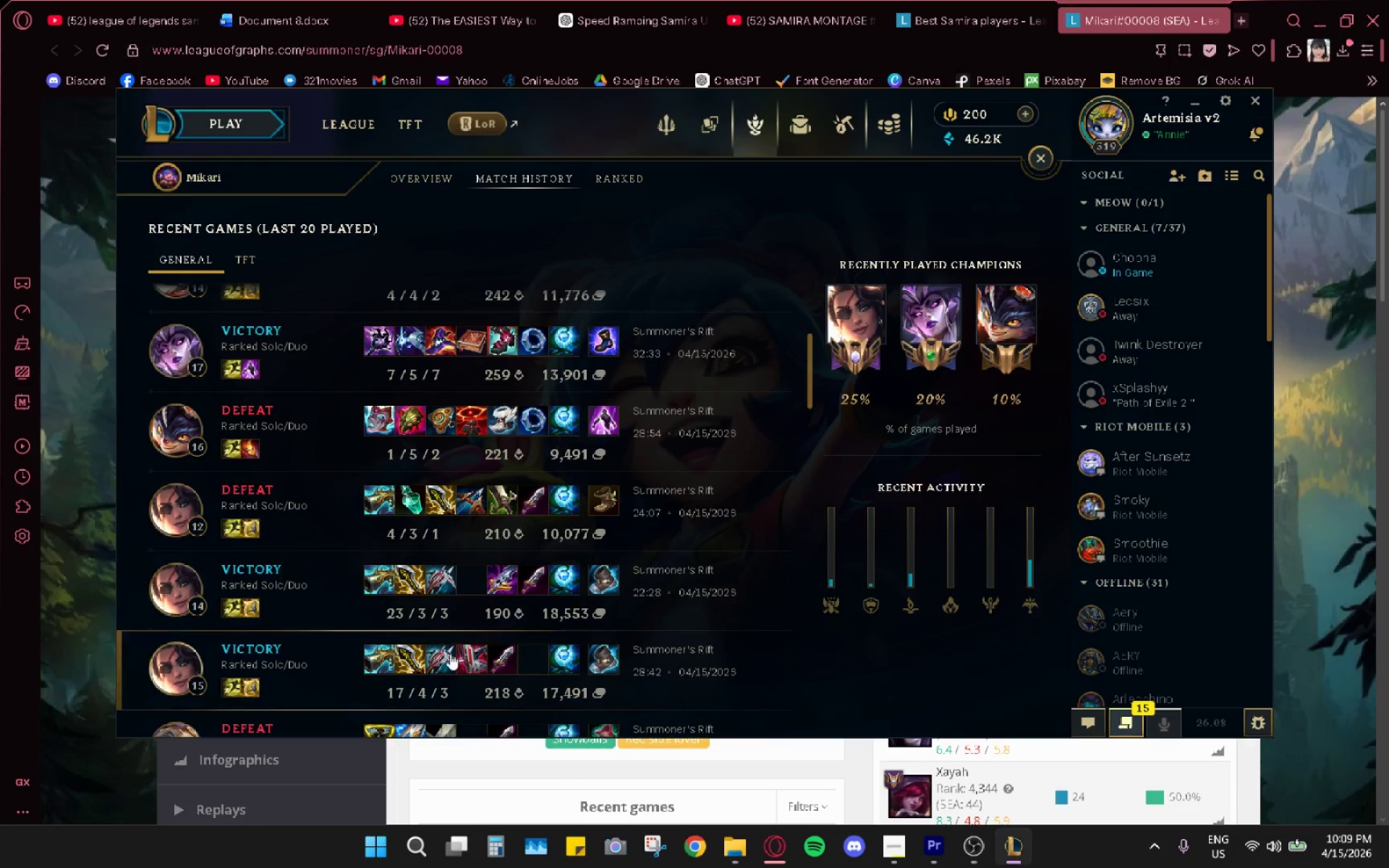 
left_click([451, 658])
 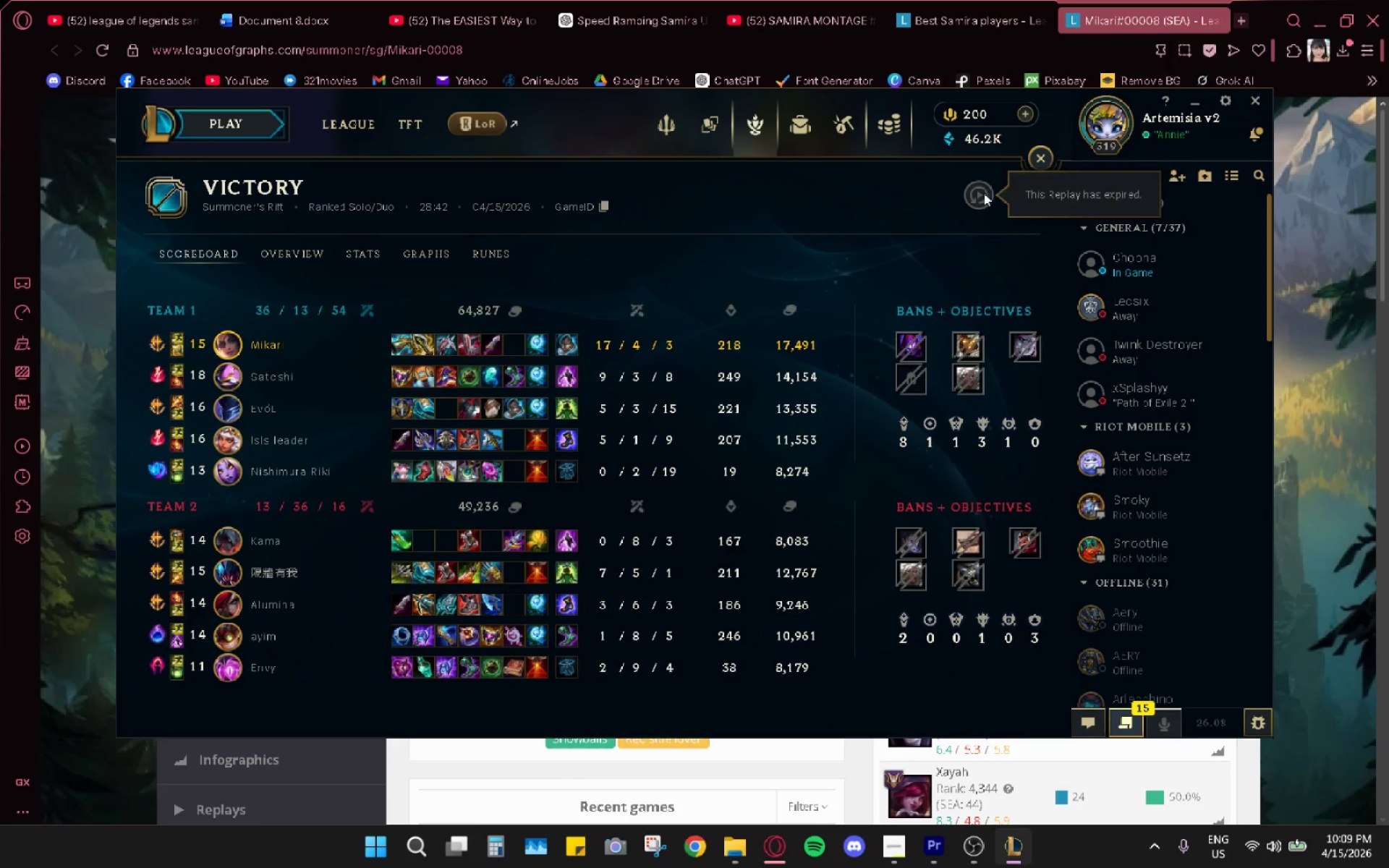 
triple_click([1034, 159])
 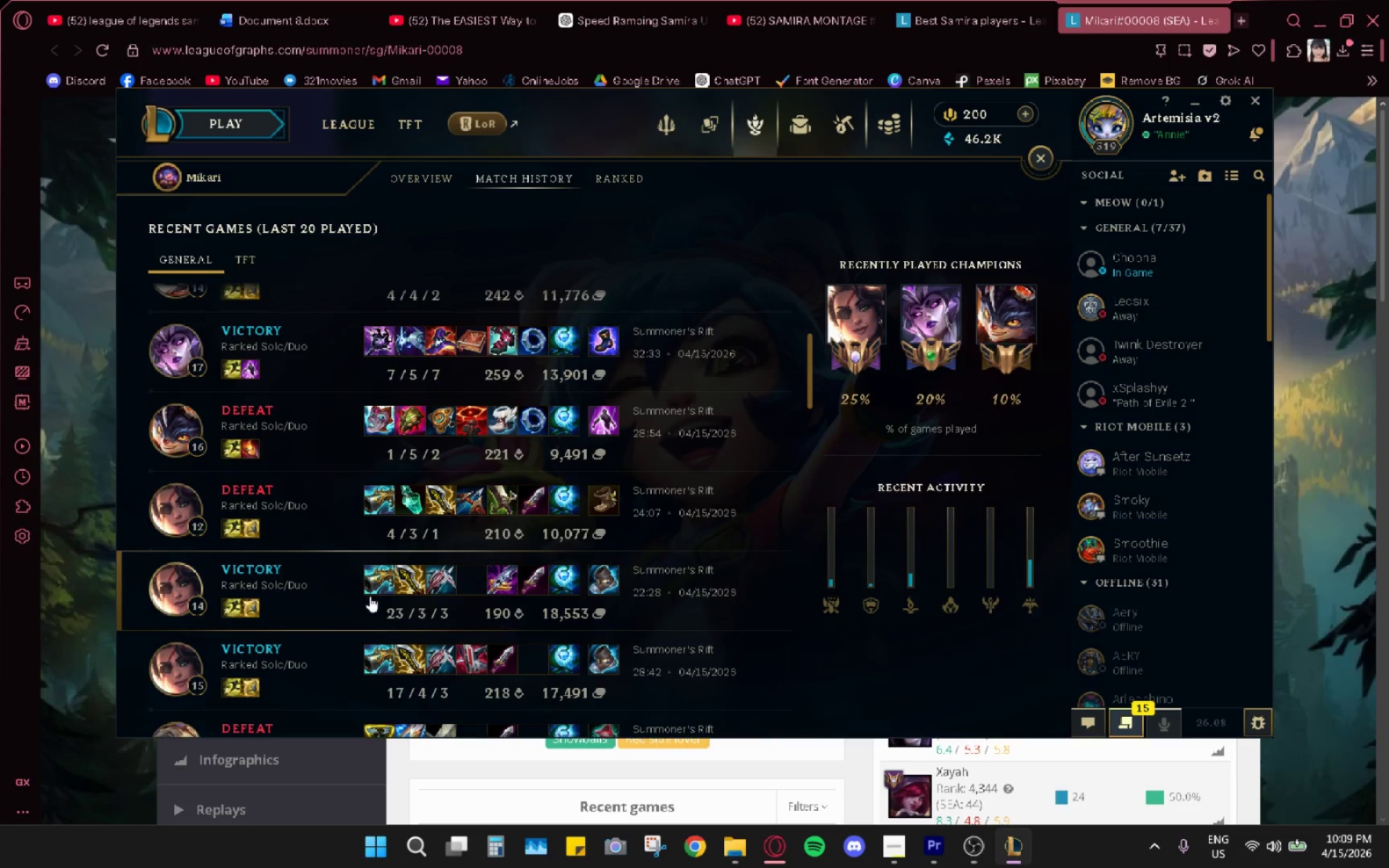 
scroll: coordinate [370, 596], scroll_direction: down, amount: 4.0
 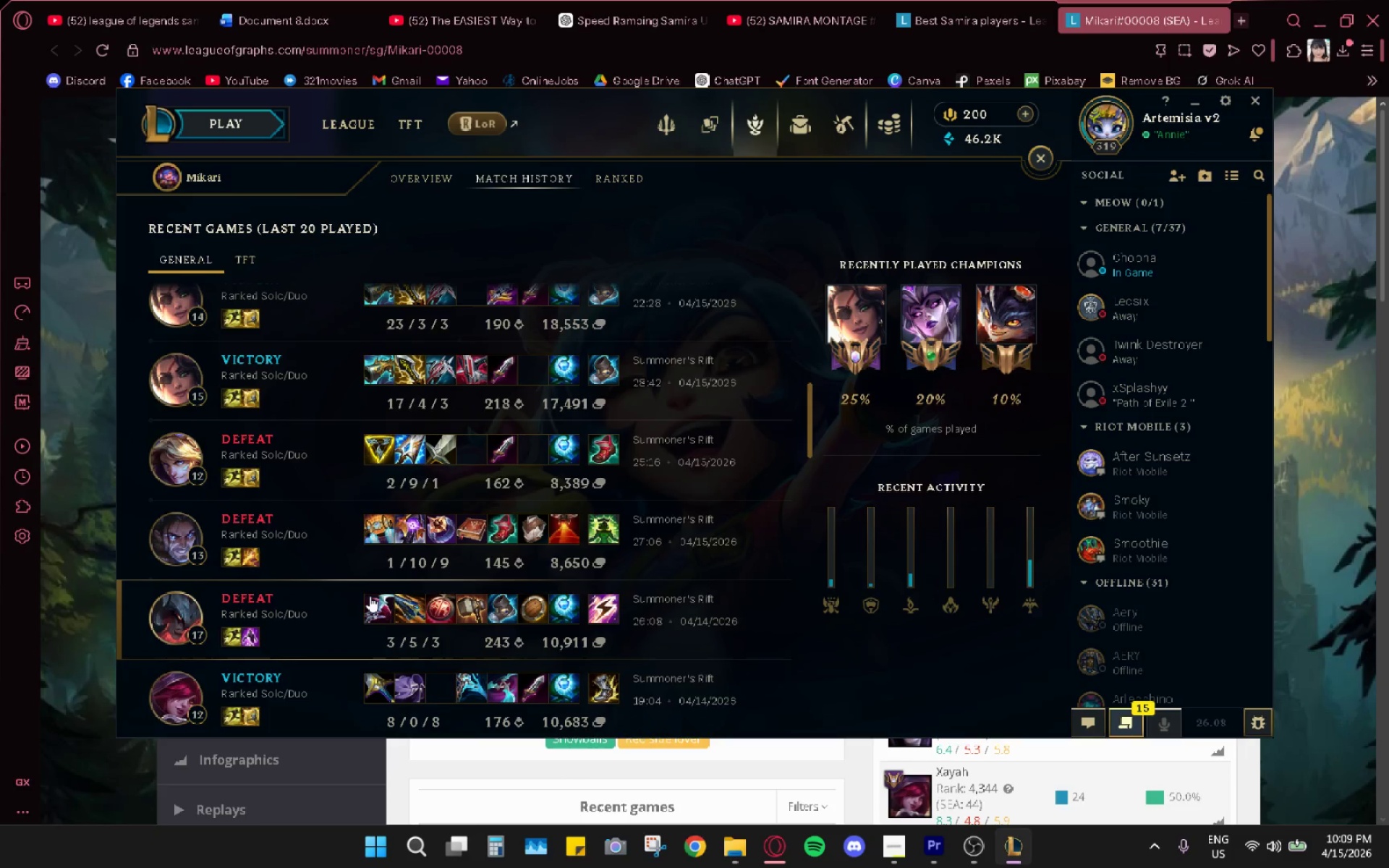 
scroll: coordinate [749, 446], scroll_direction: up, amount: 11.0
 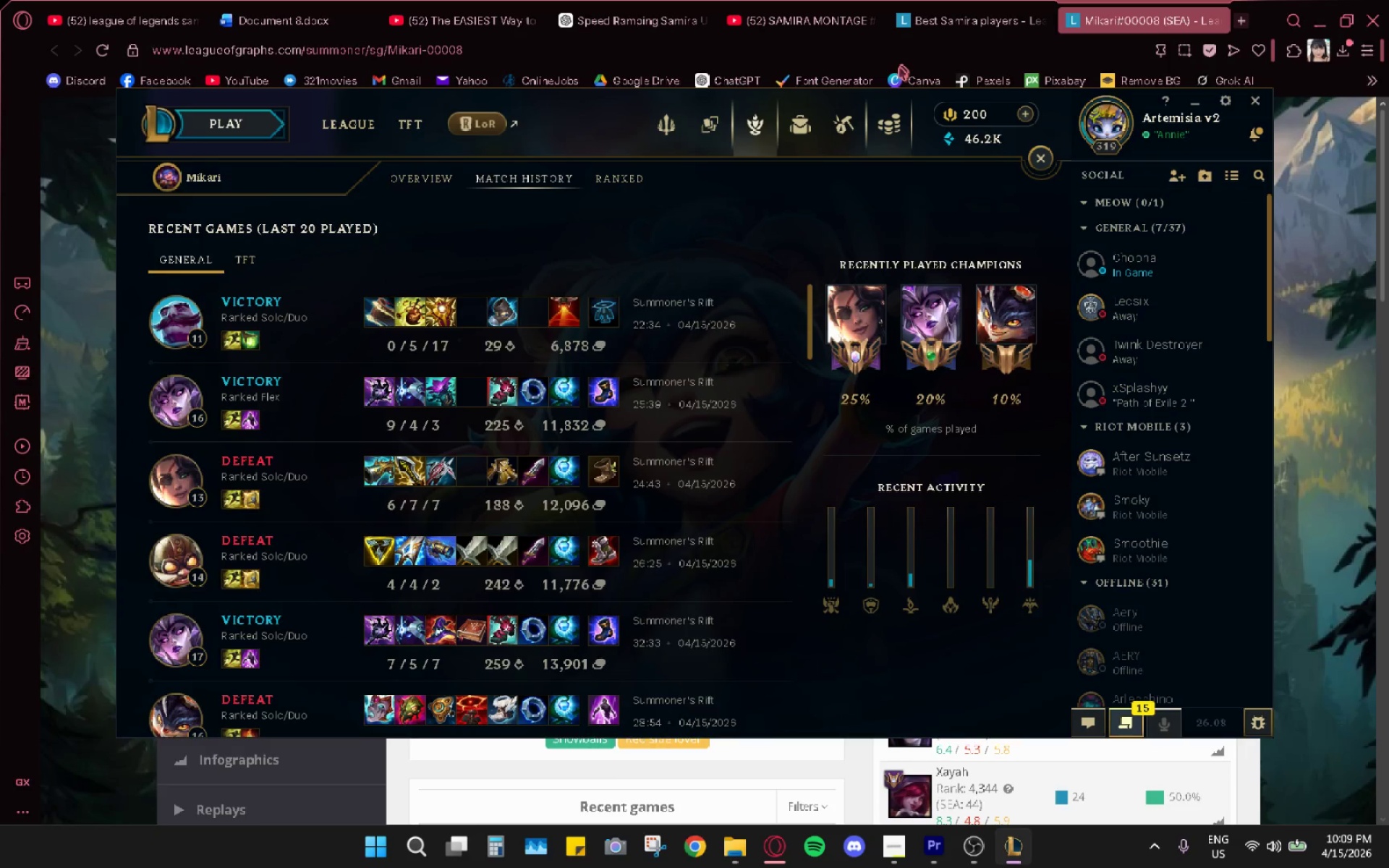 
left_click([946, 8])
 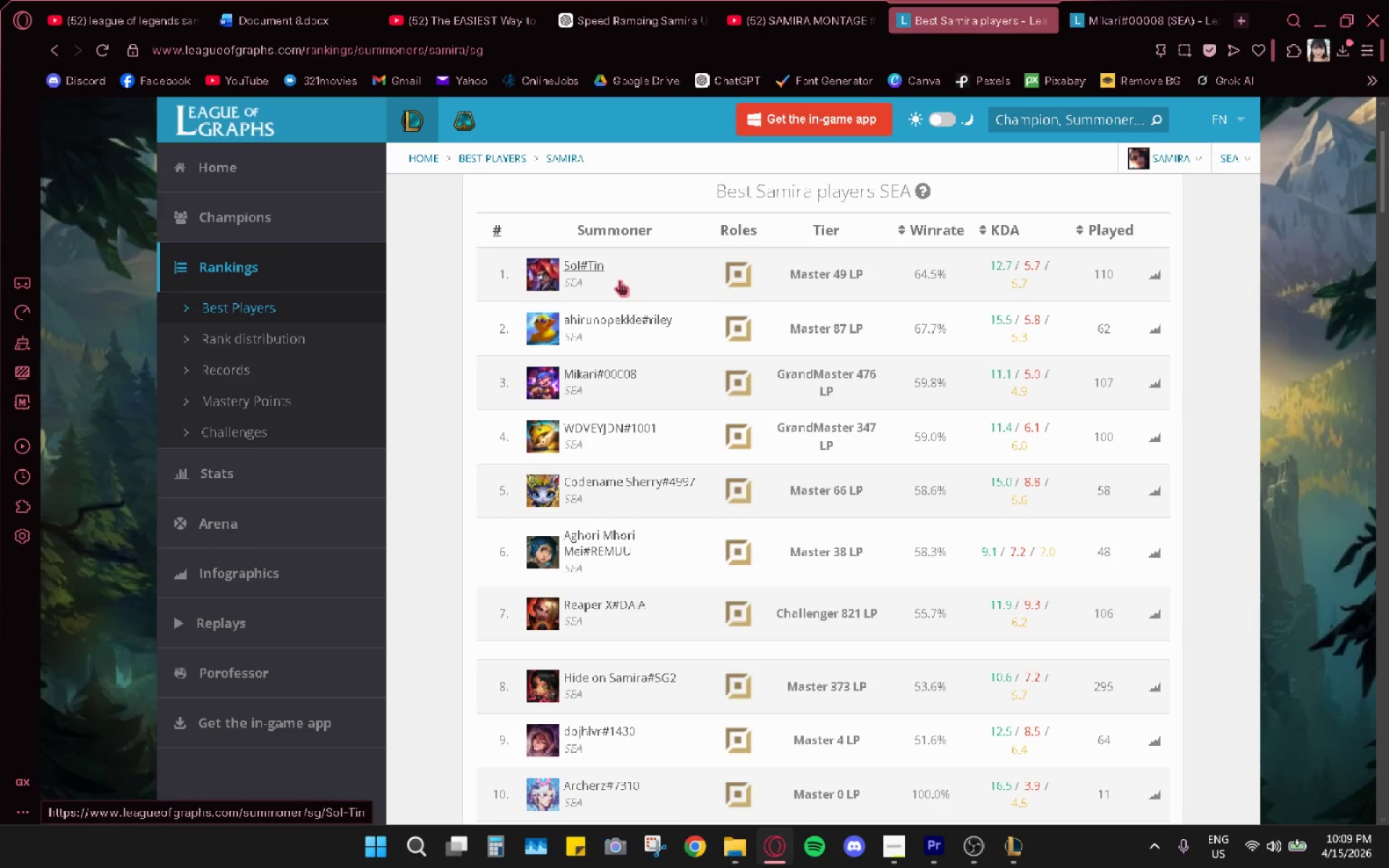 
left_click_drag(start_coordinate=[619, 261], to_coordinate=[725, 220])
 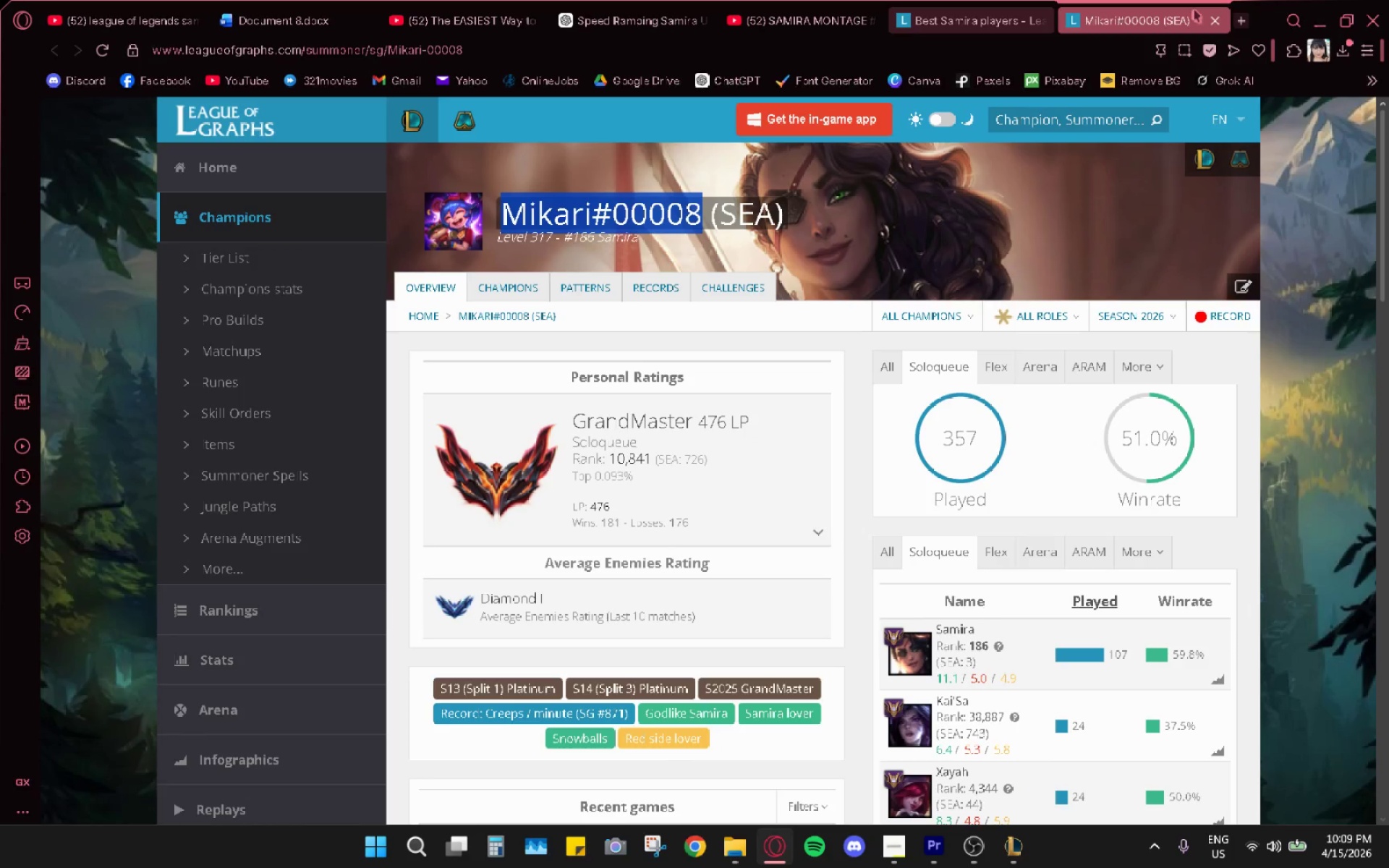 
double_click([1217, 17])
 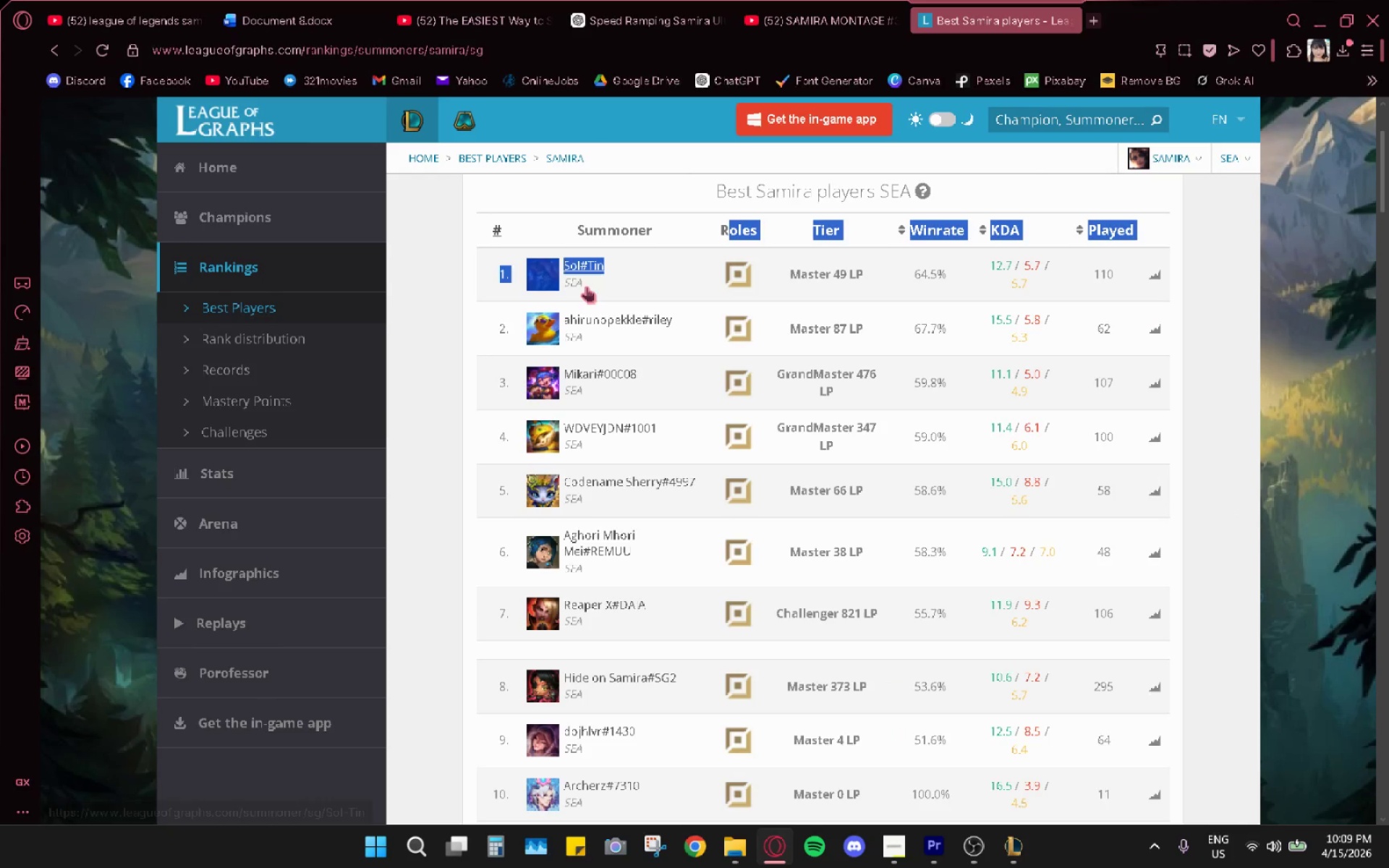 
left_click_drag(start_coordinate=[647, 253], to_coordinate=[629, 260])
 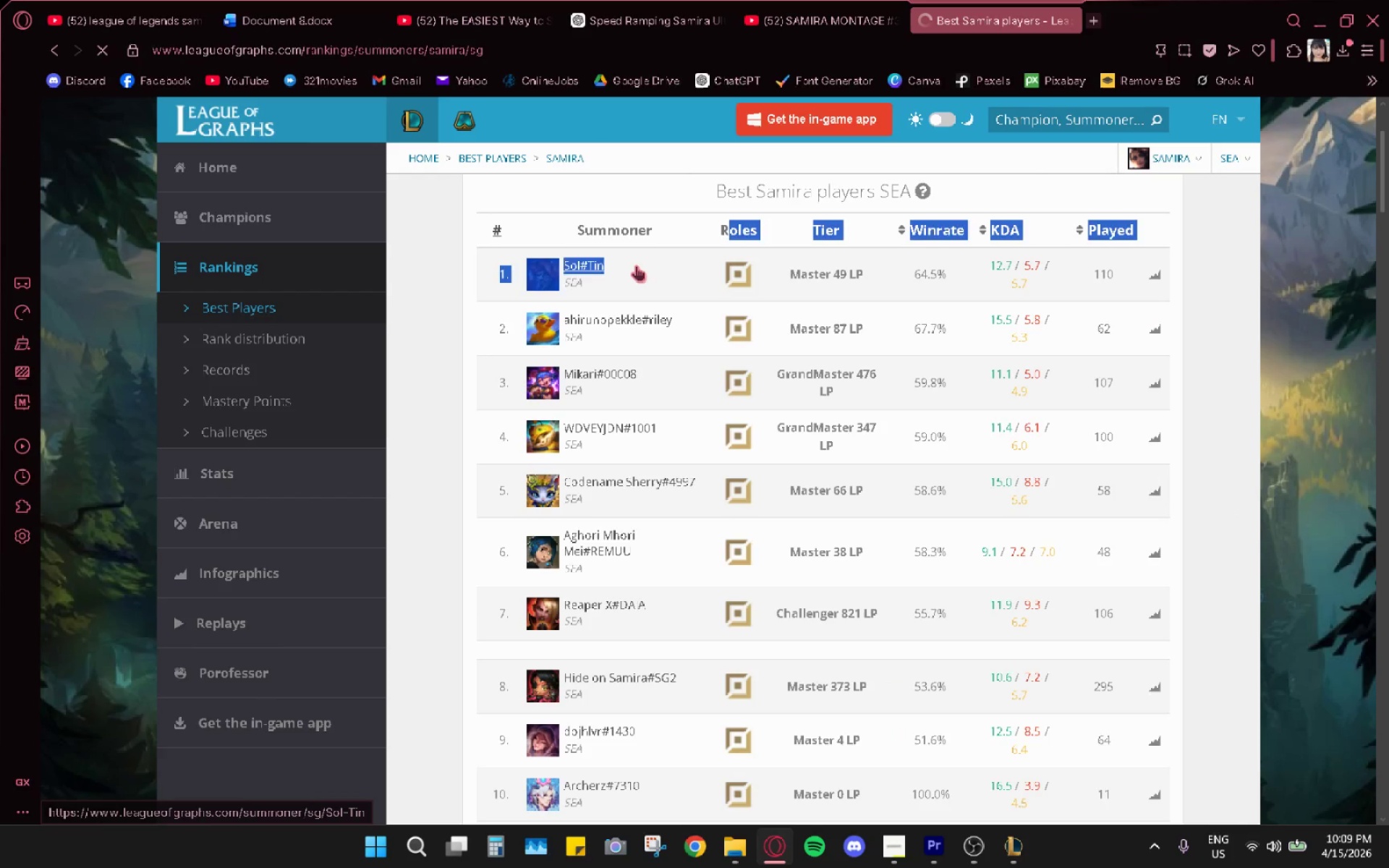 
left_click_drag(start_coordinate=[636, 265], to_coordinate=[626, 263])
 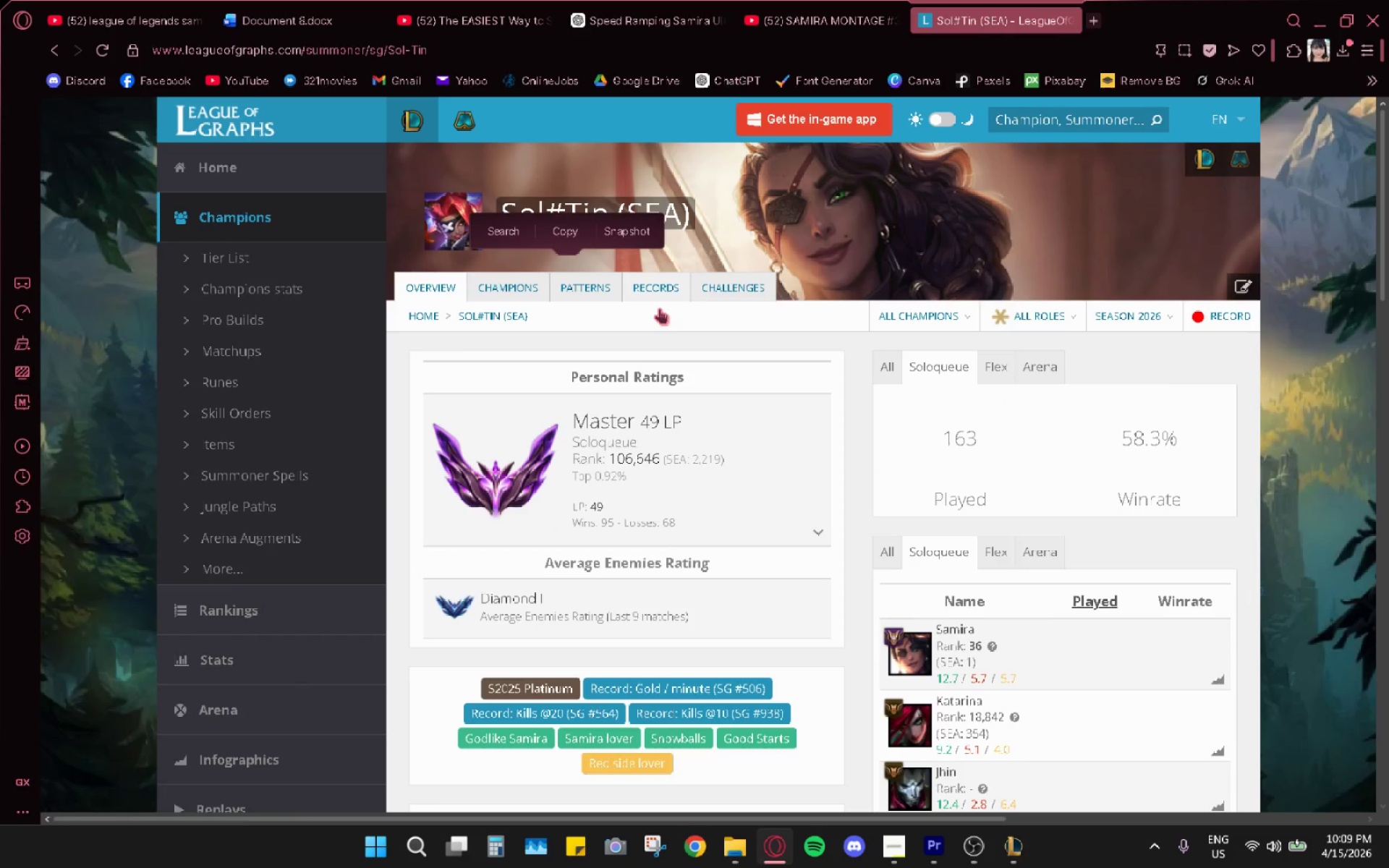 
left_click([43, 47])
 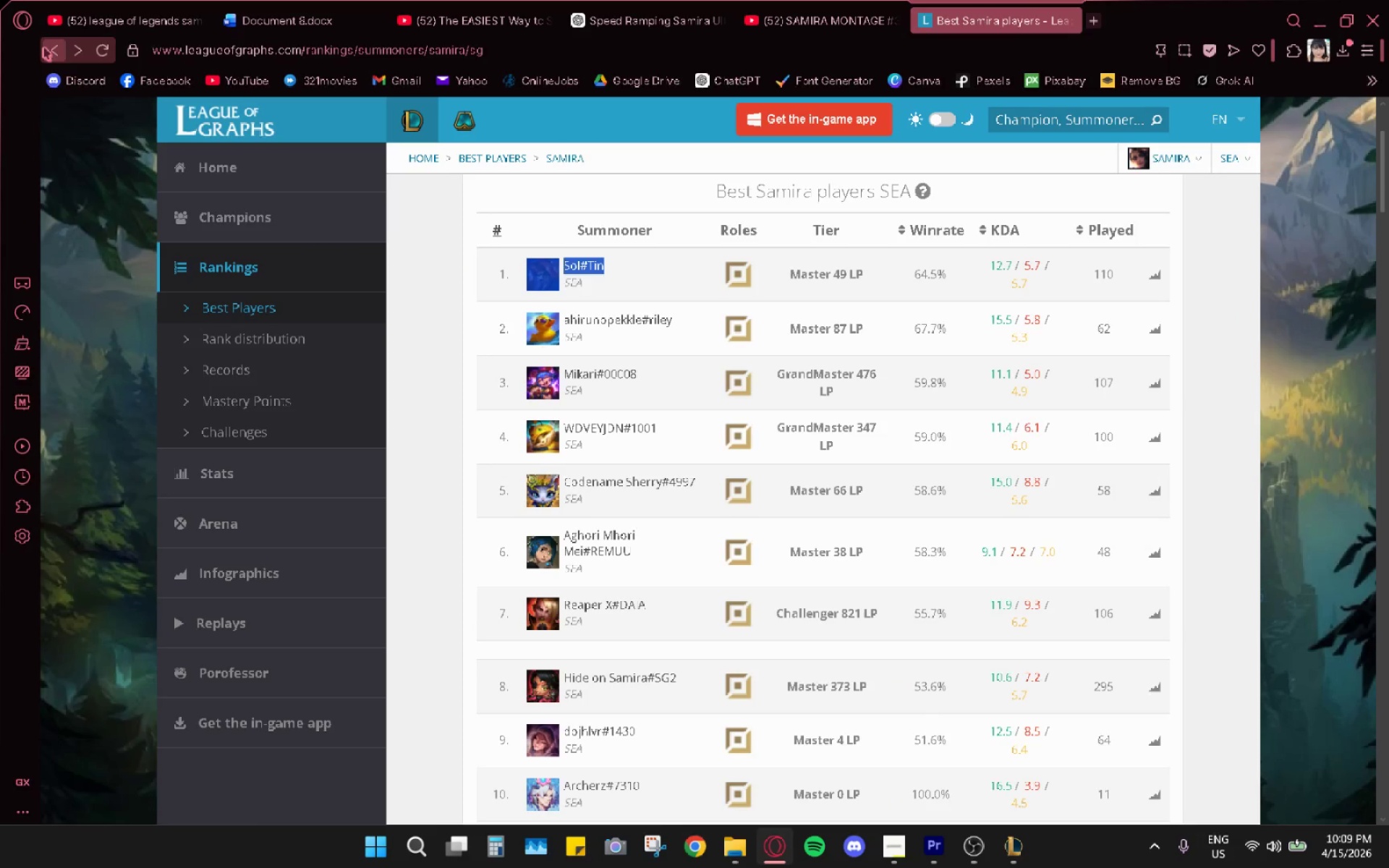 
key(Alt+AltLeft)
 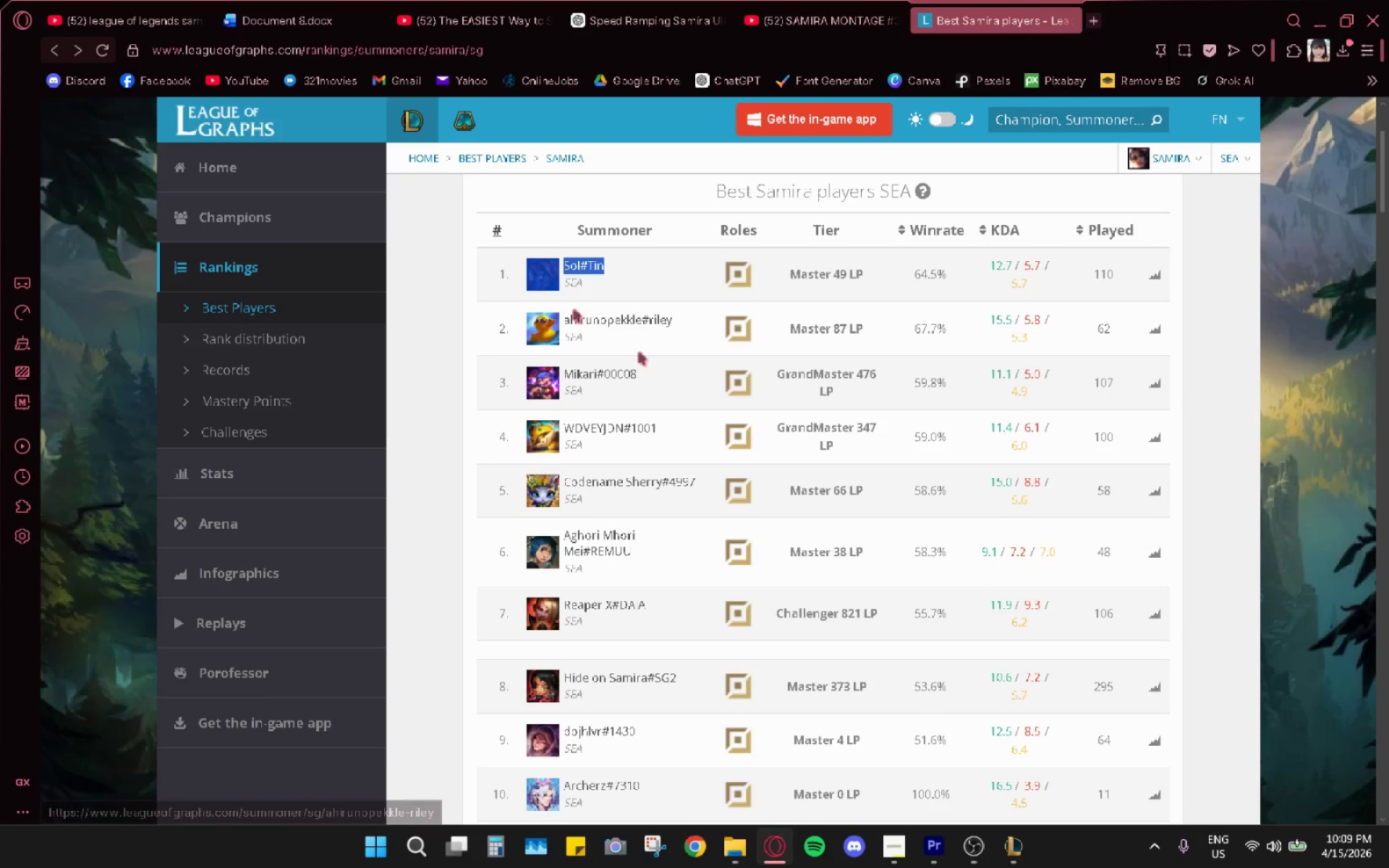 
key(Alt+Tab)
 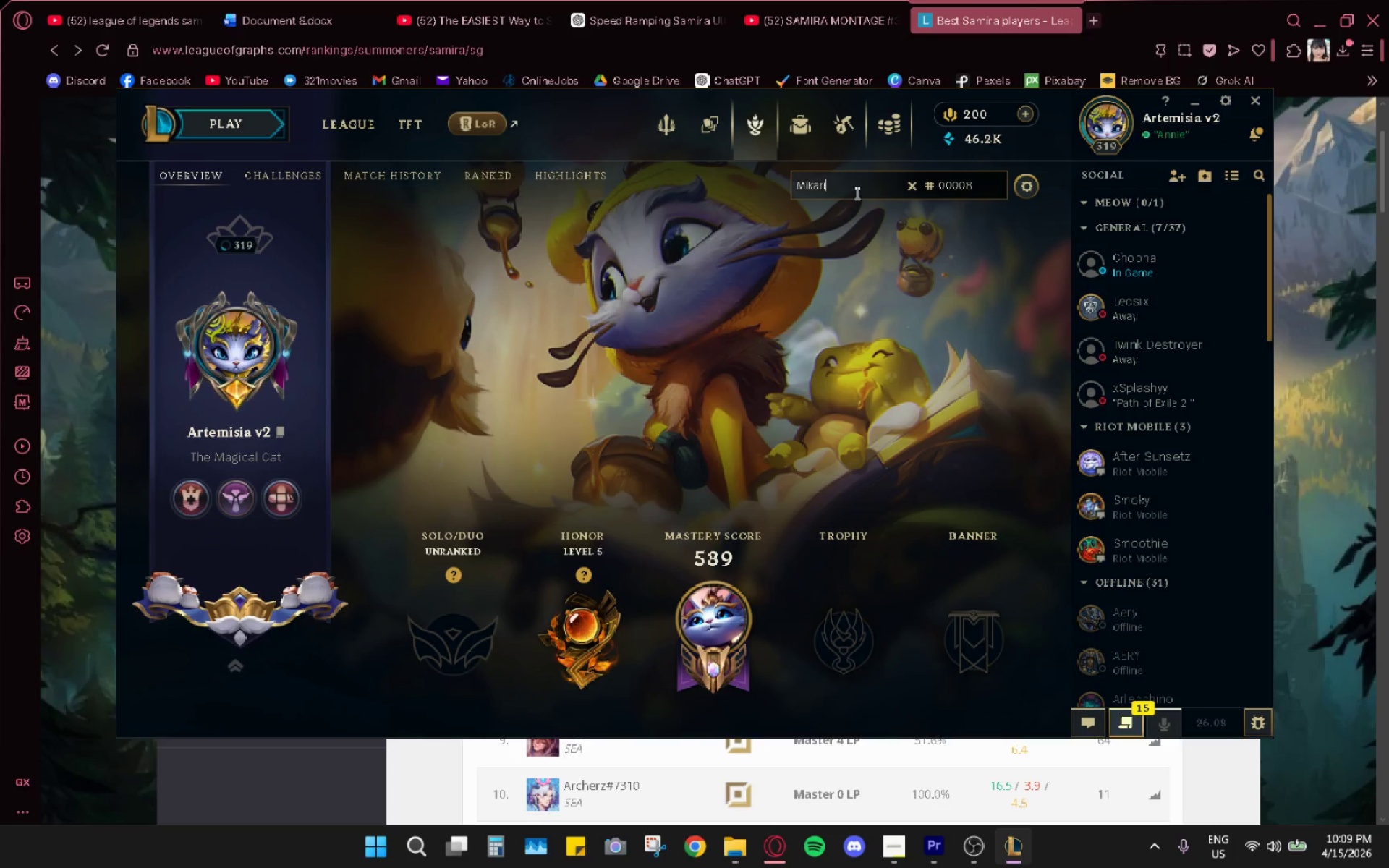 
hold_key(key=Backspace, duration=0.92)
 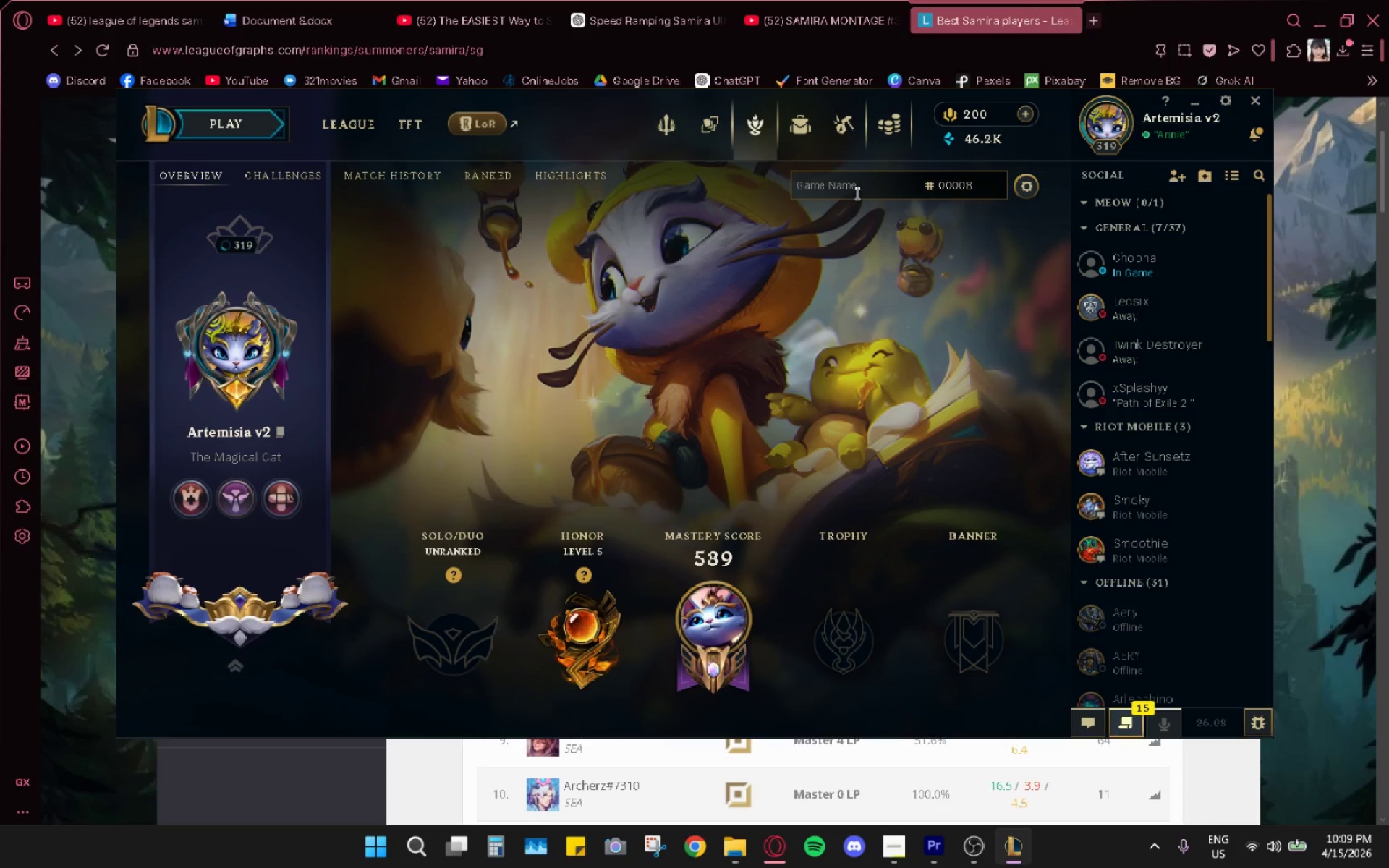 
type(Sol)
key(Tab)
key(Backspace)
type(Tin)
 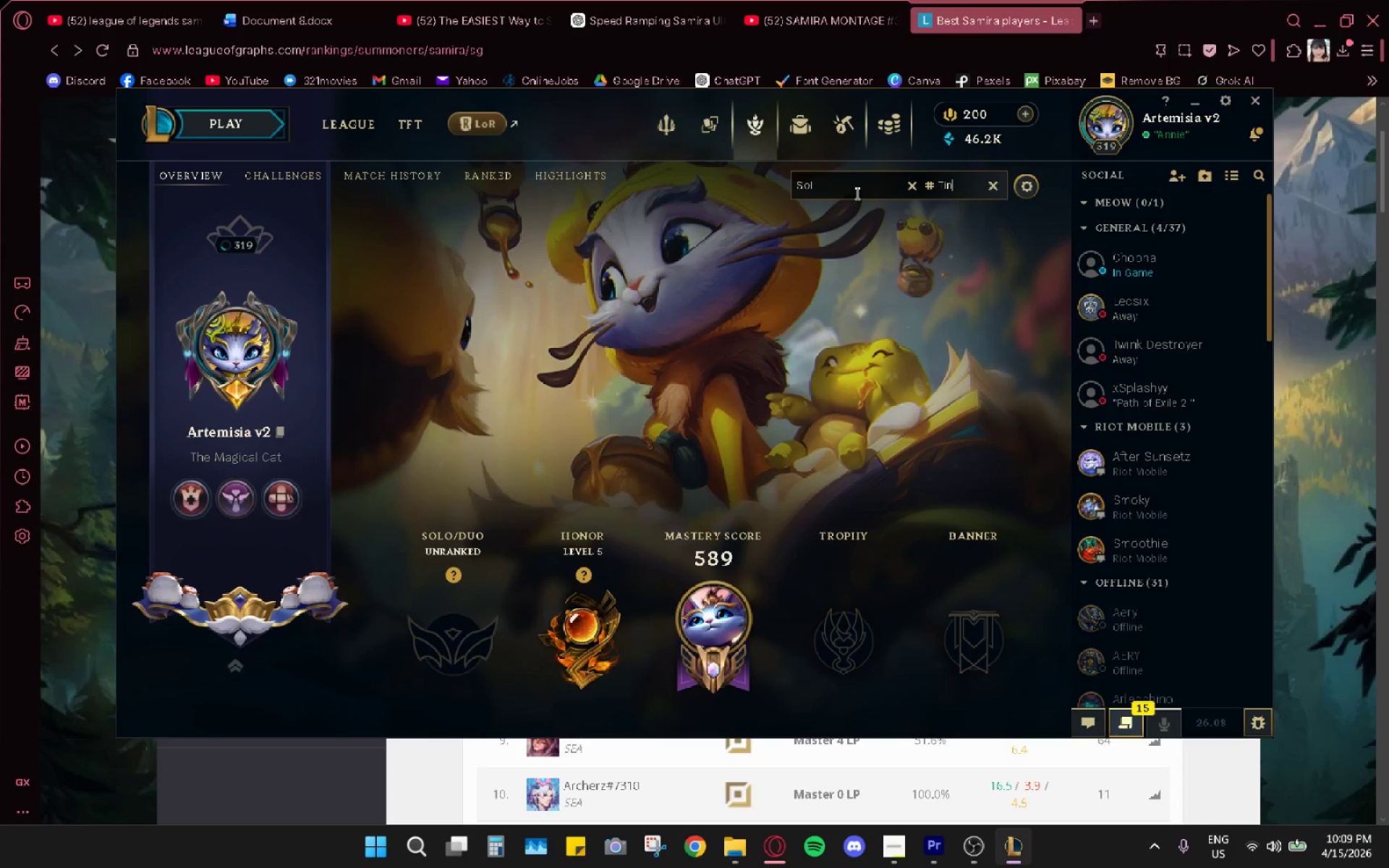 
key(Enter)
 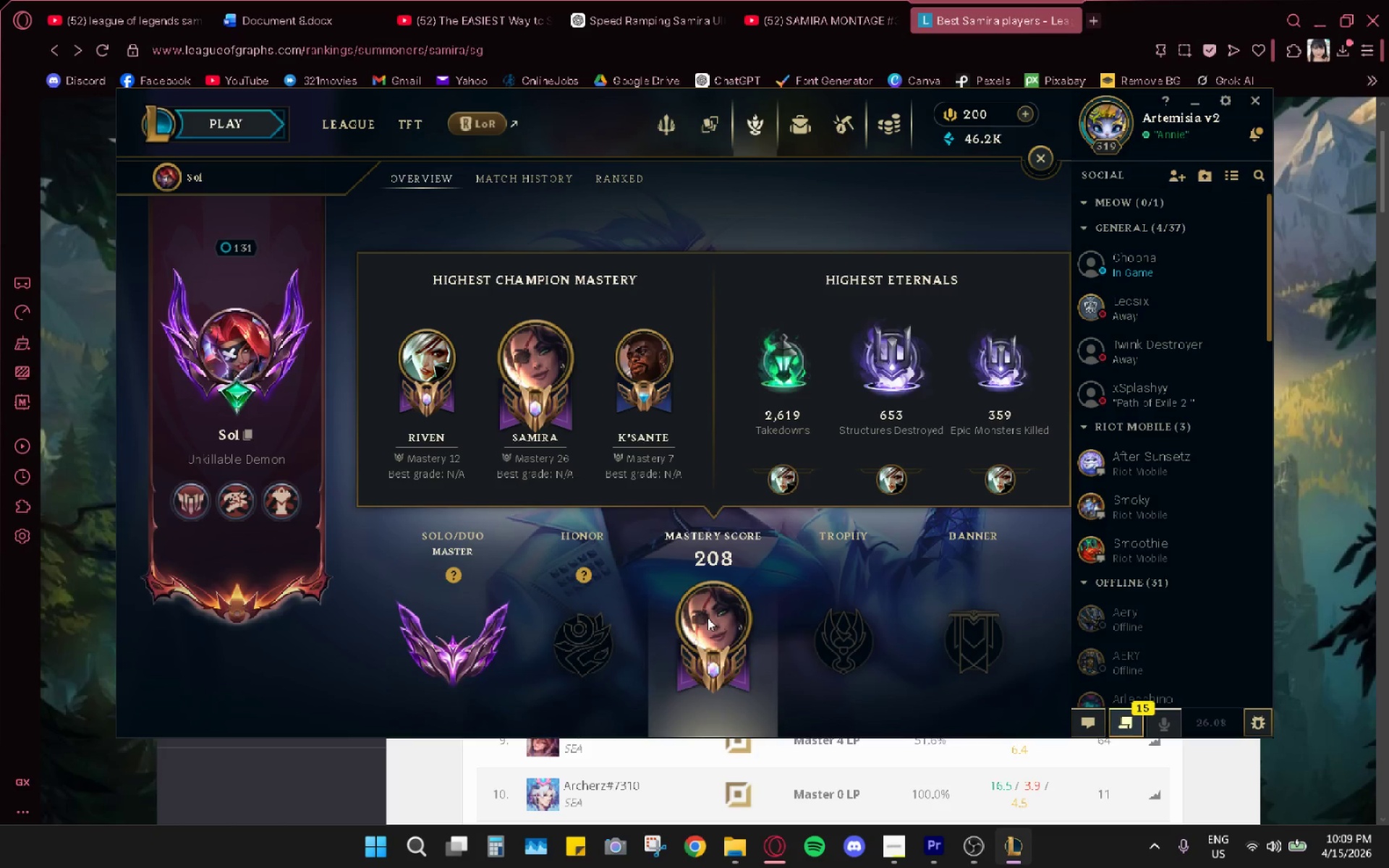 
left_click([499, 171])
 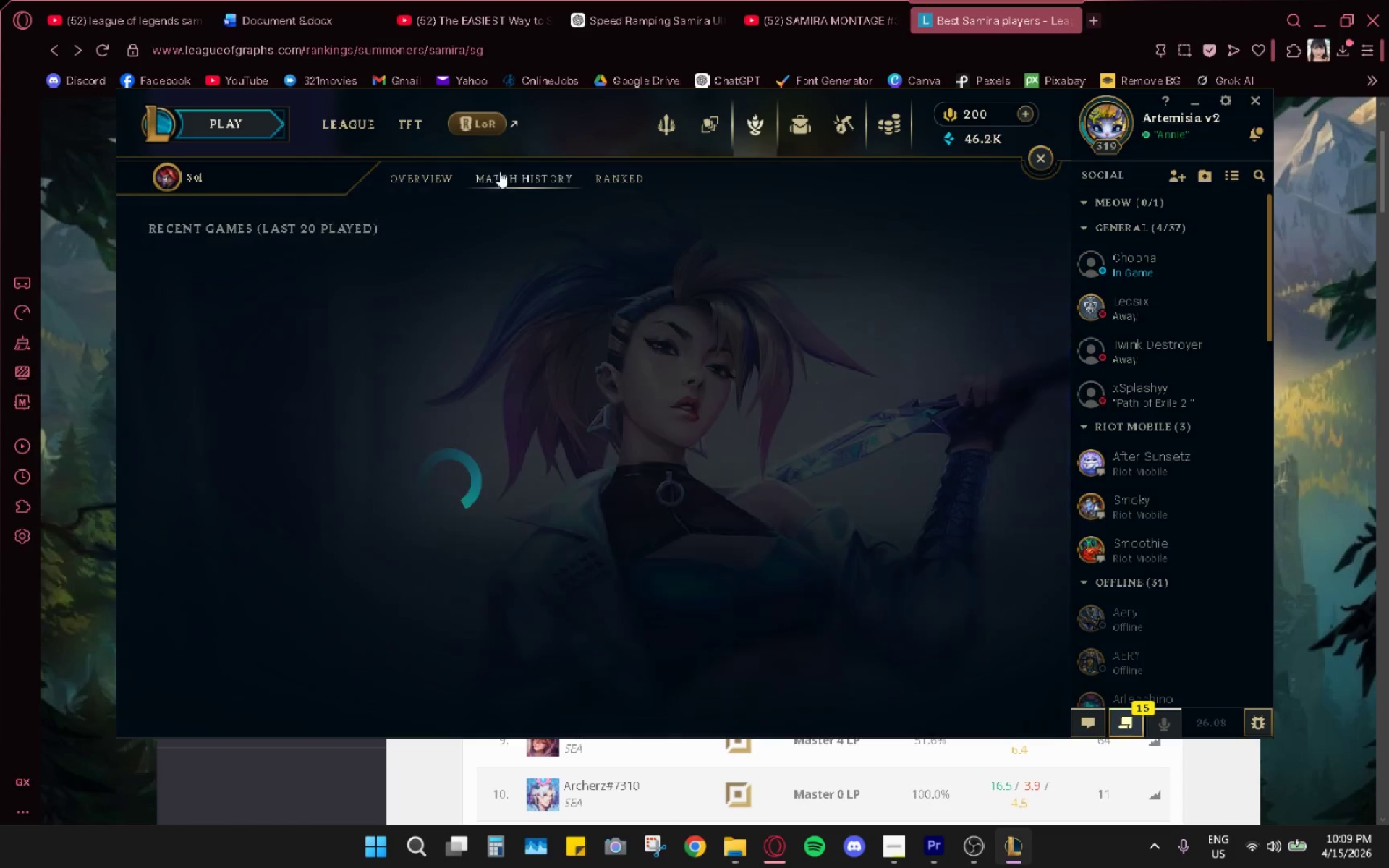 
key(Alt+AltLeft)
 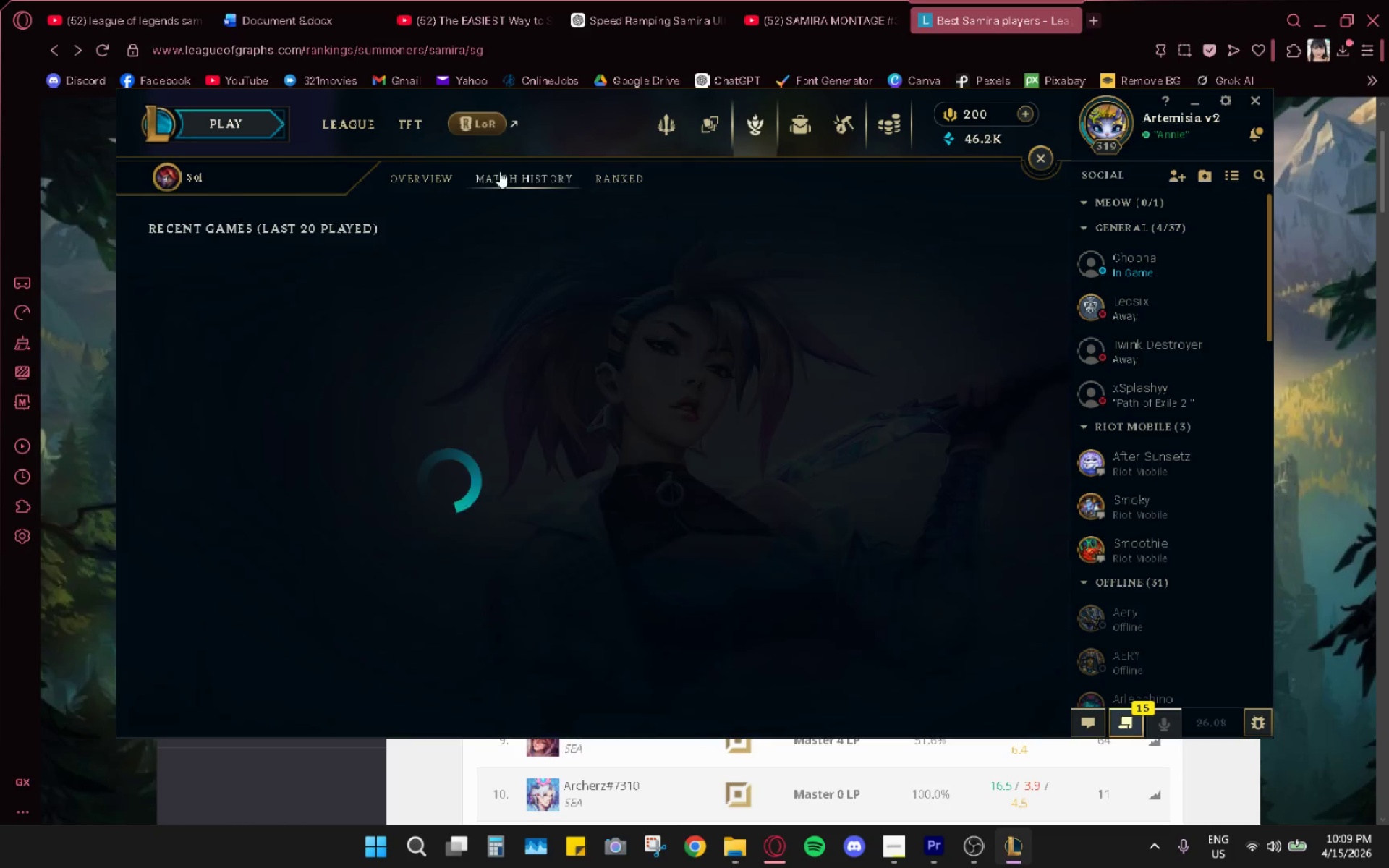 
key(Alt+Tab)
 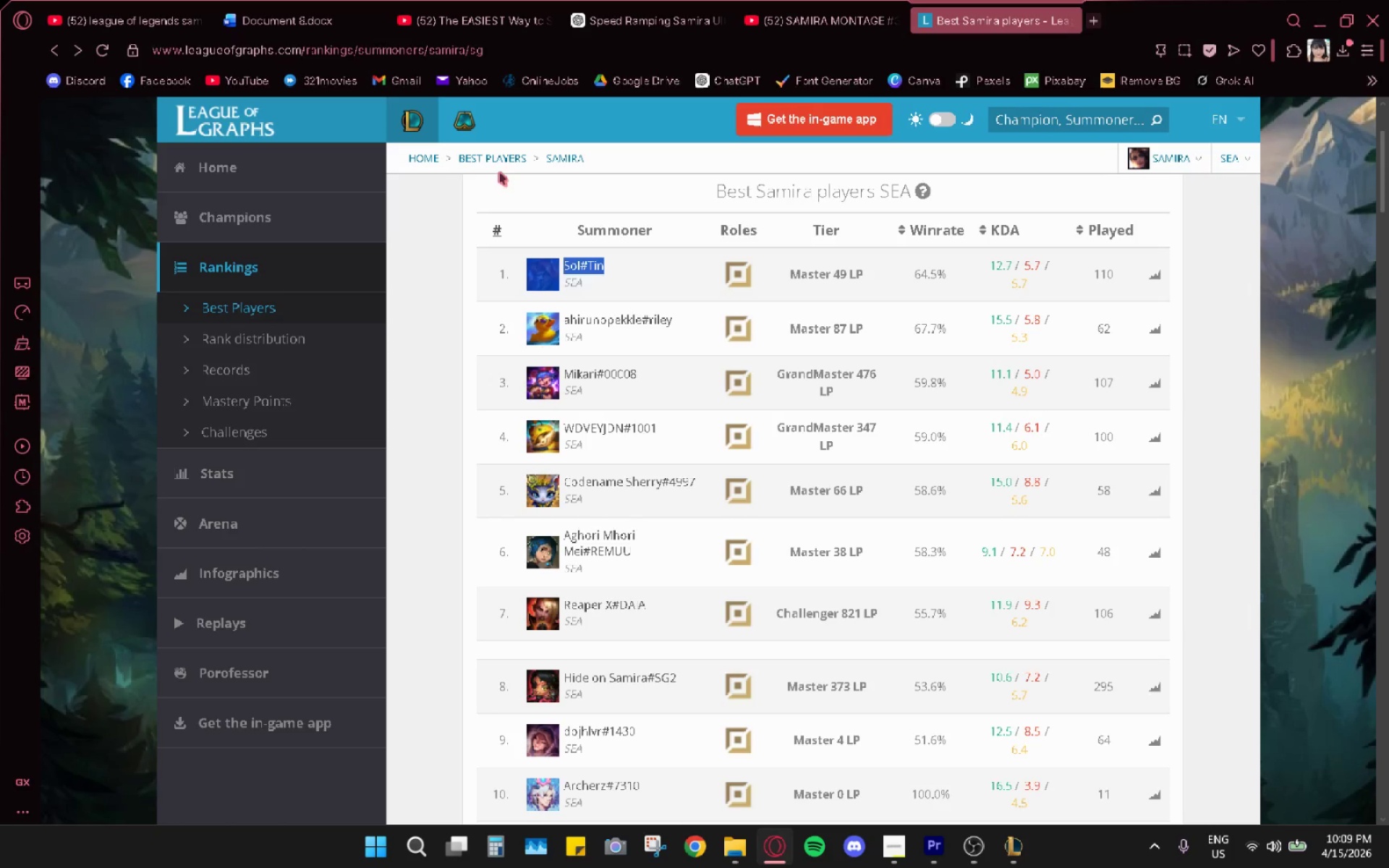 
key(Alt+AltLeft)
 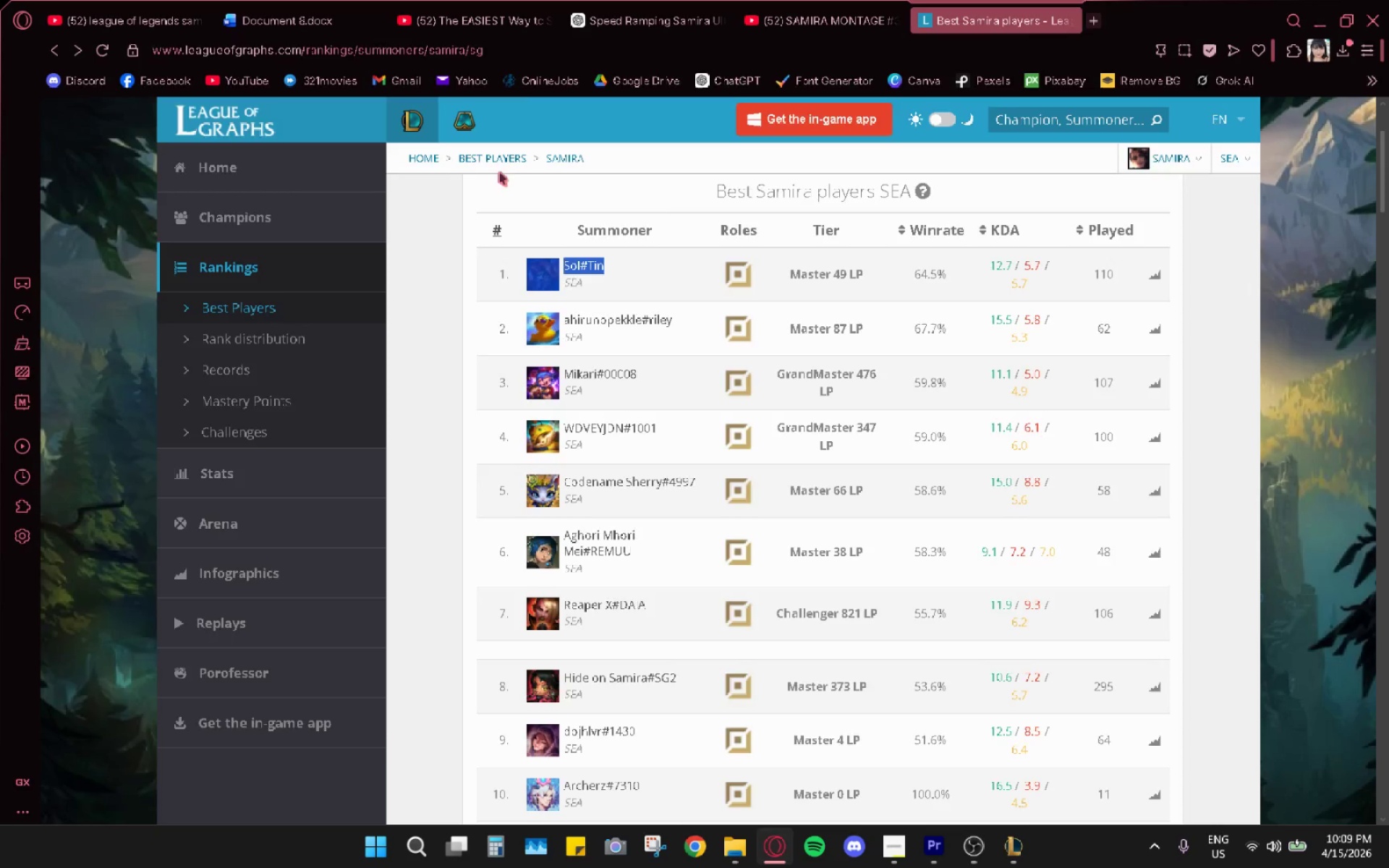 
key(Alt+Tab)
 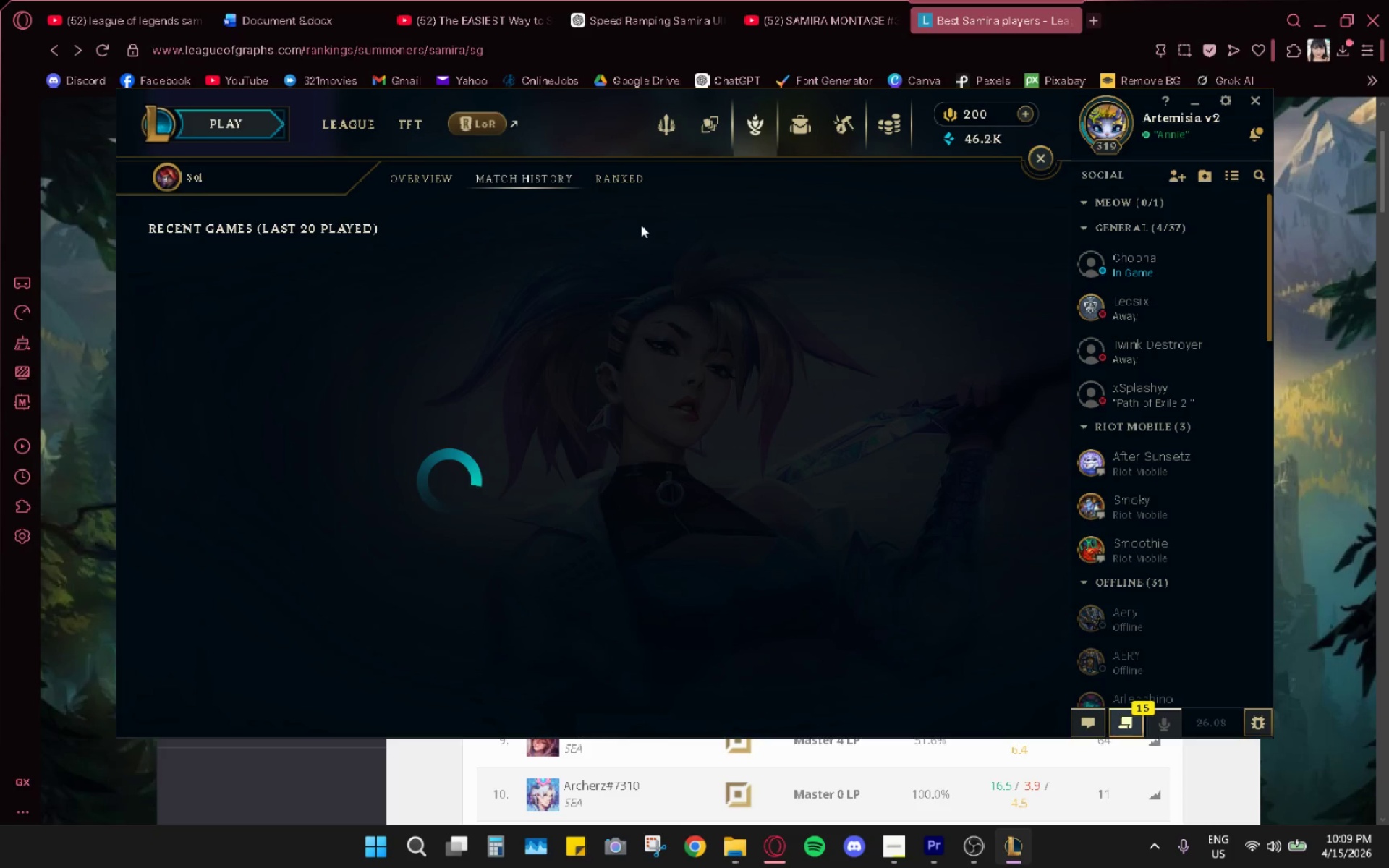 
key(Alt+AltLeft)
 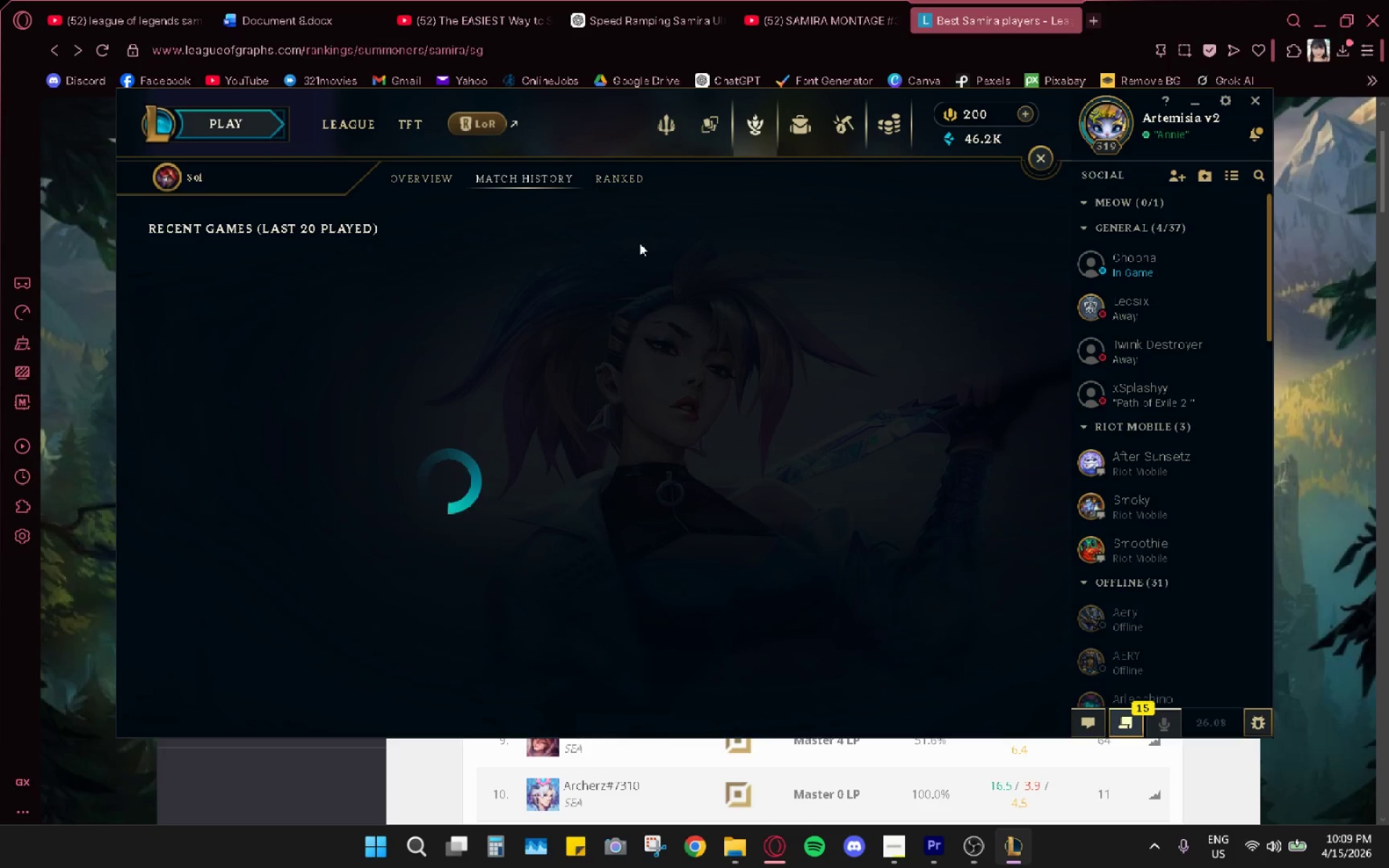 
key(Alt+Tab)
 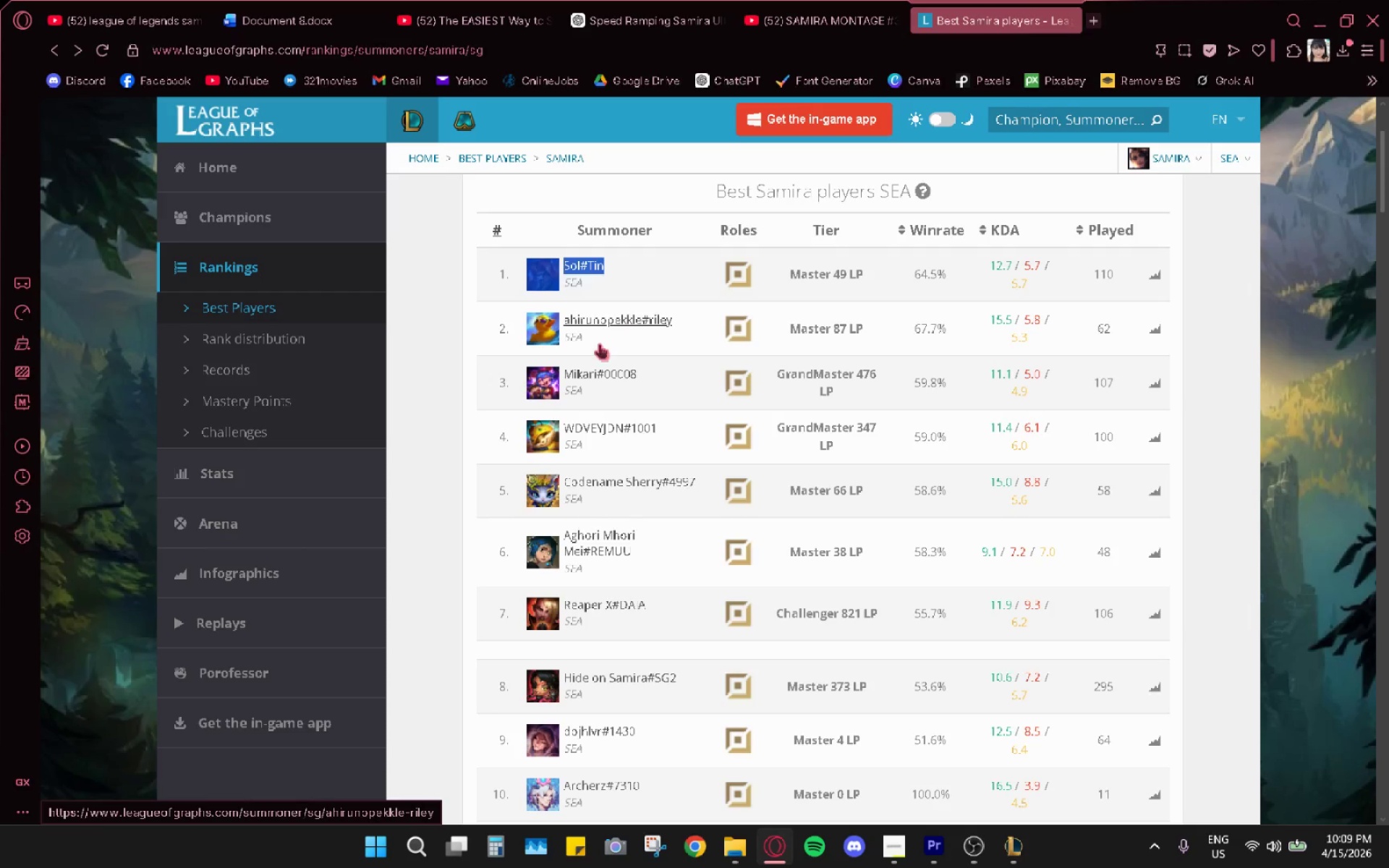 
key(Alt+AltLeft)
 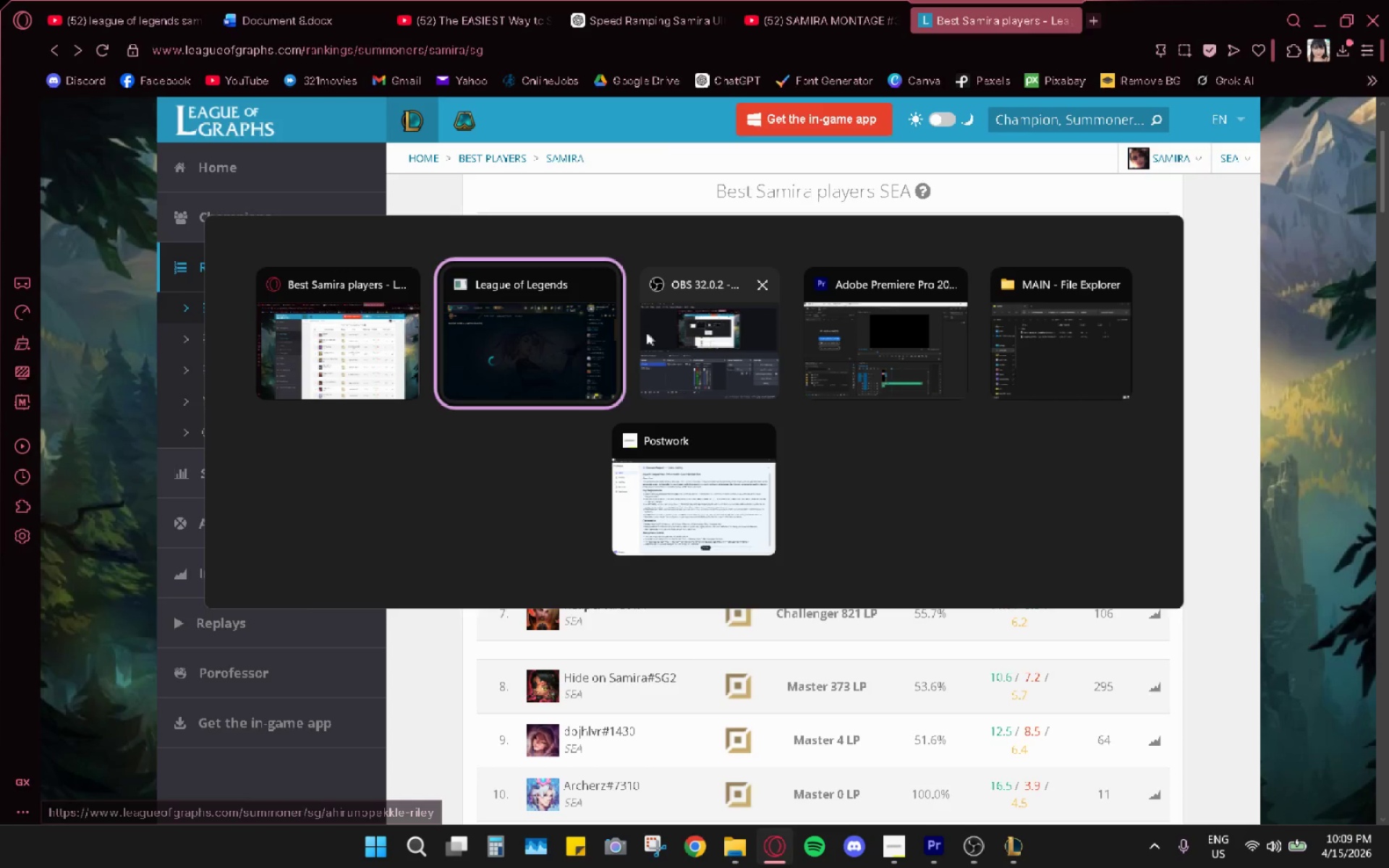 
key(Alt+Tab)
 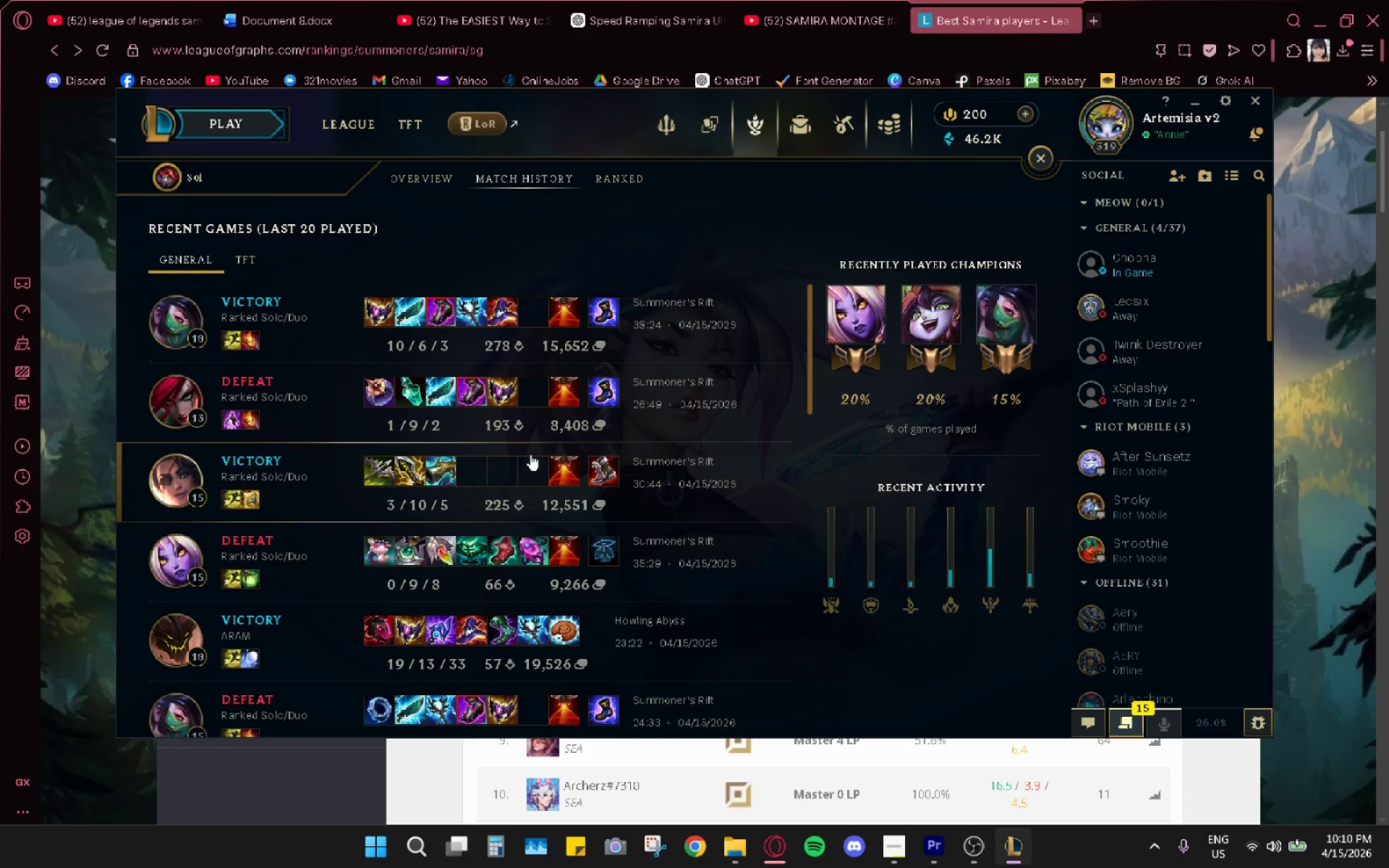 
left_click([508, 492])
 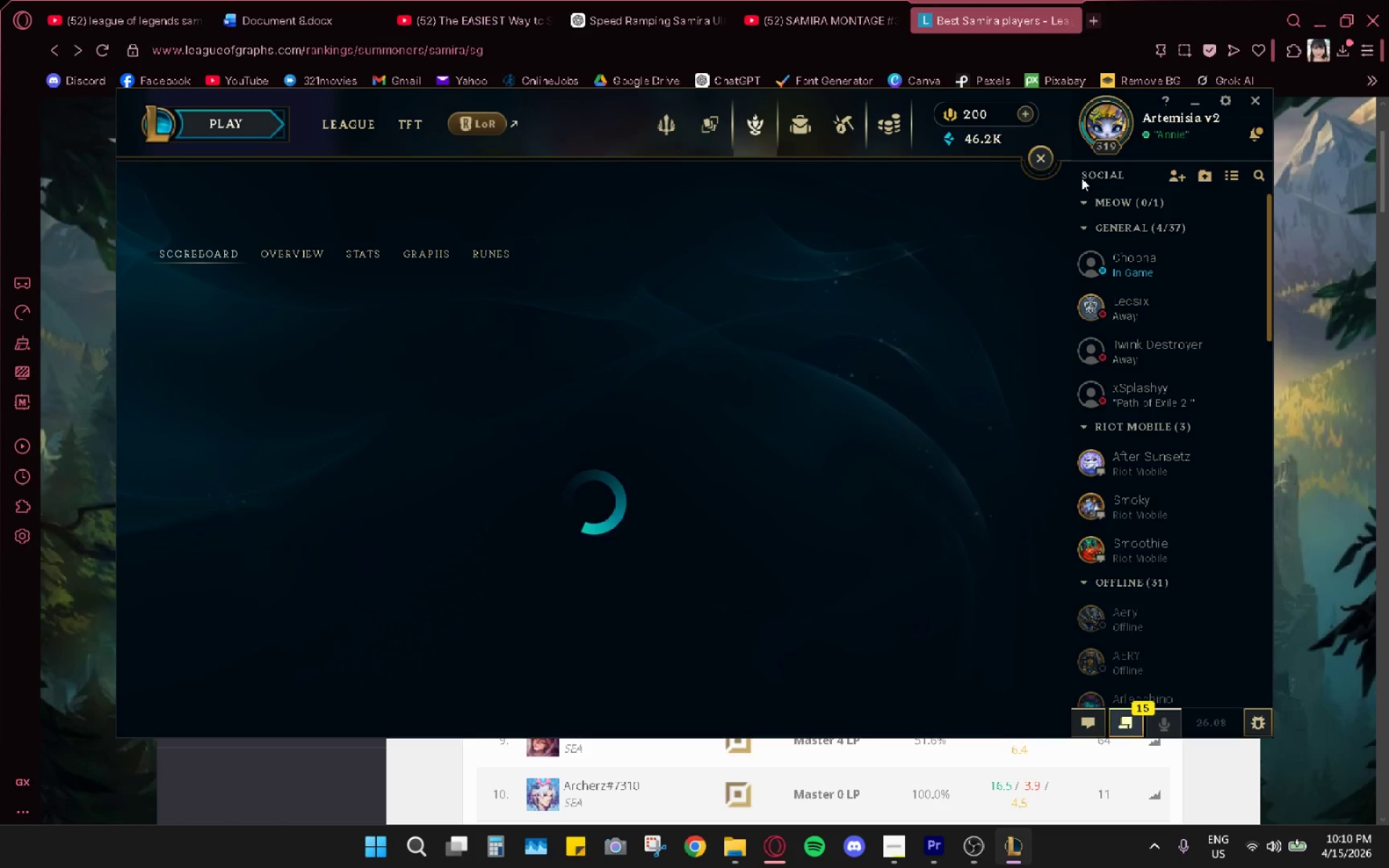 
left_click([1047, 160])
 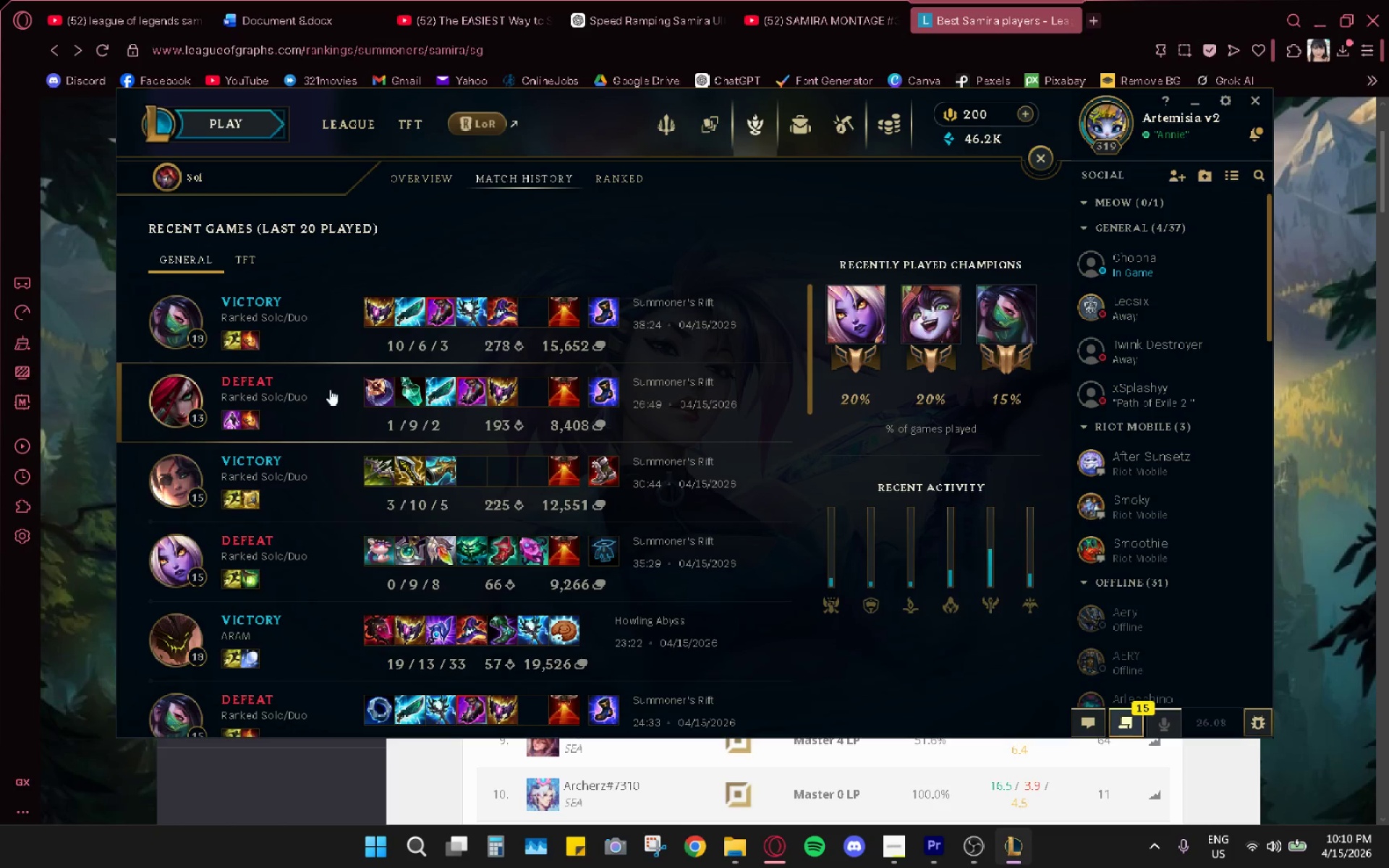 
key(Alt+AltLeft)
 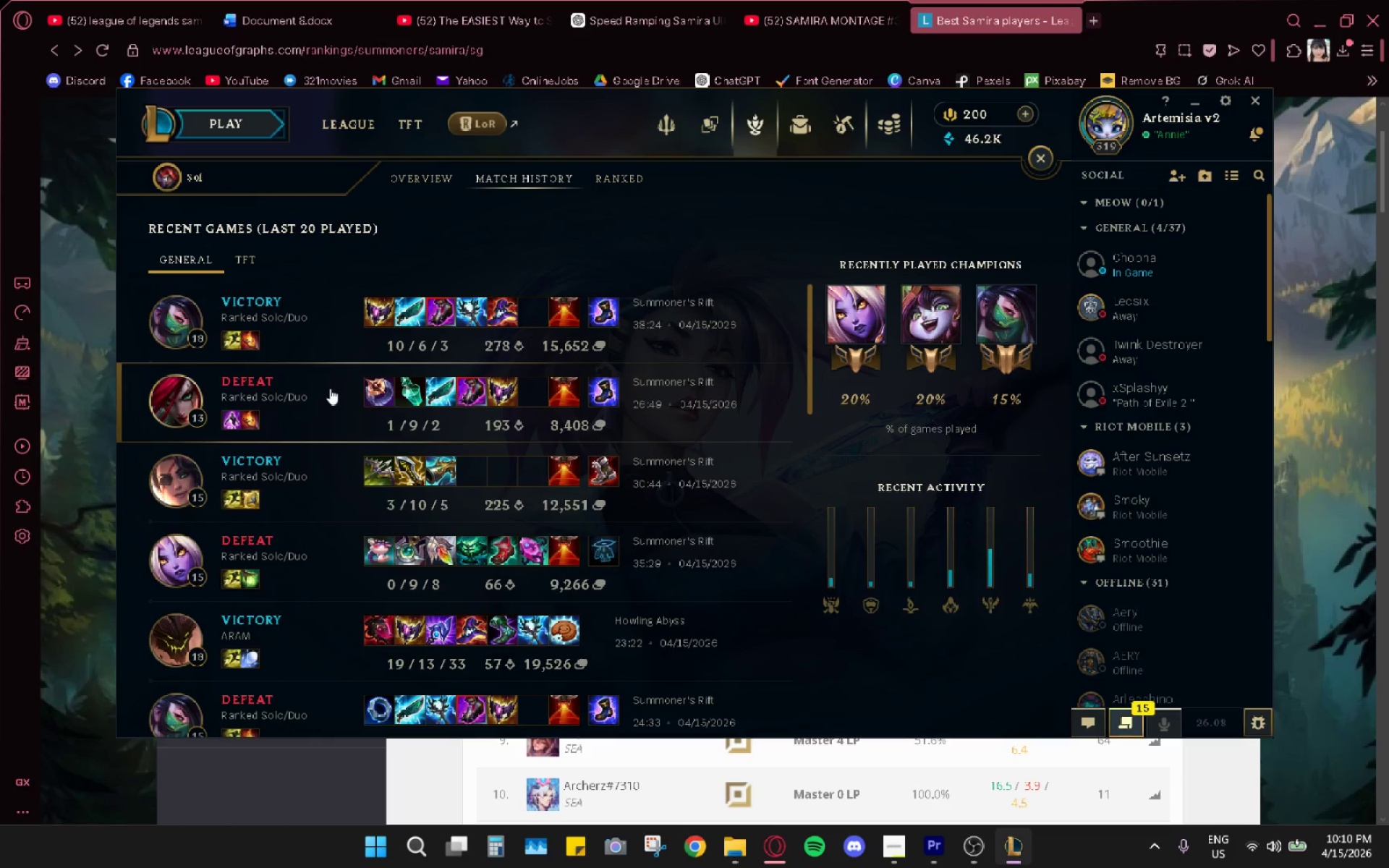 
key(Alt+Tab)
 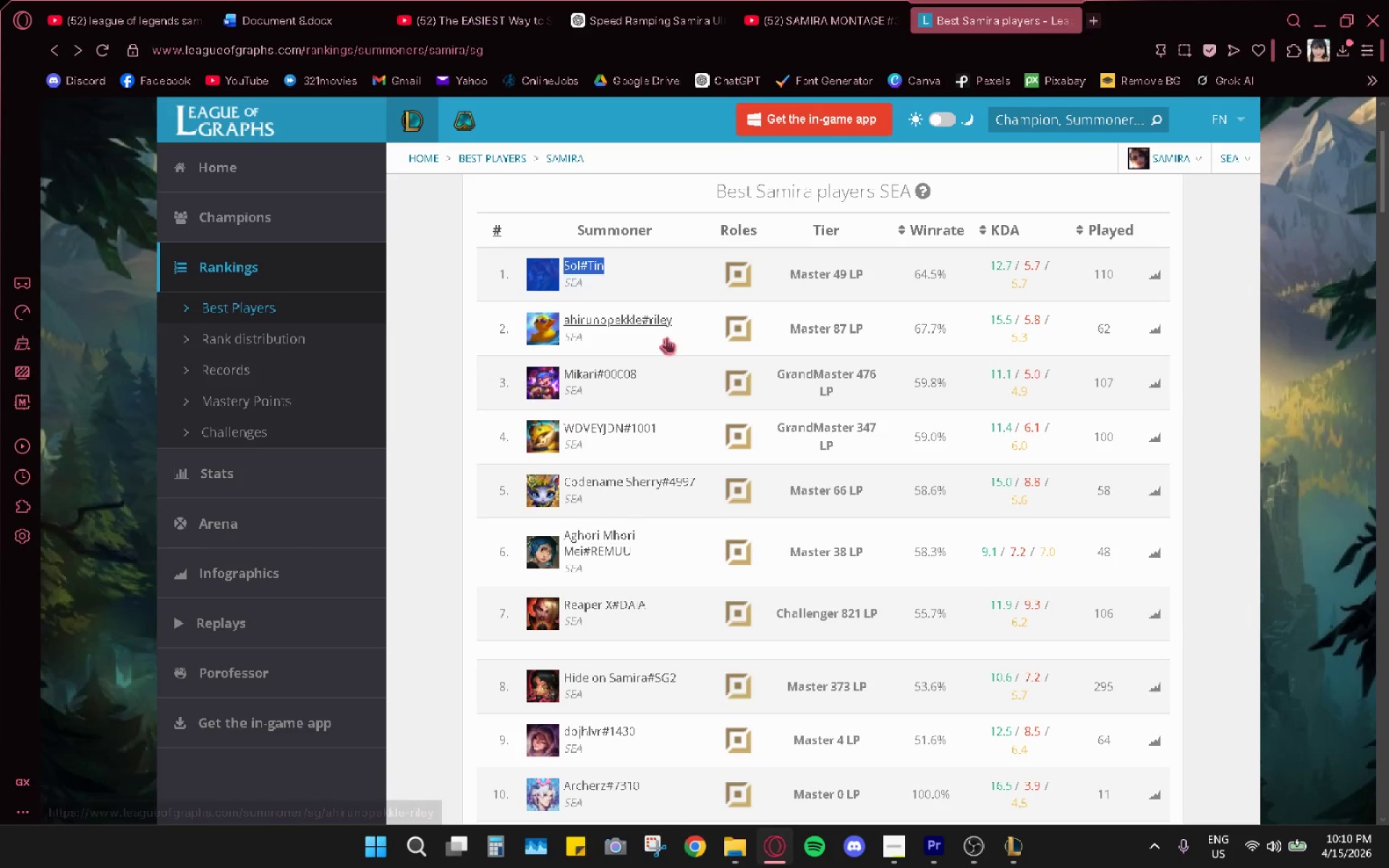 
left_click_drag(start_coordinate=[689, 325], to_coordinate=[566, 319])
 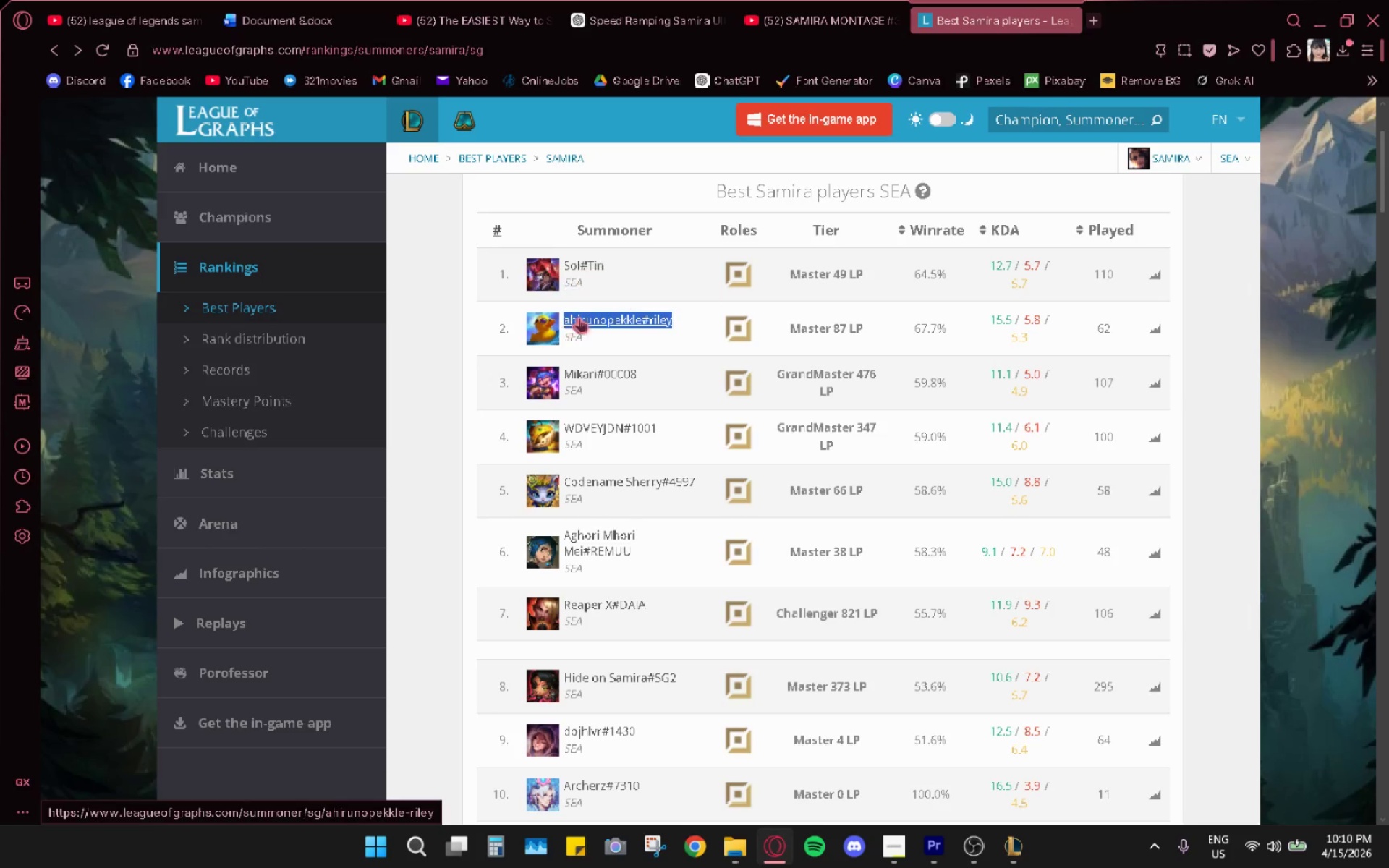 
key(Control+C)
 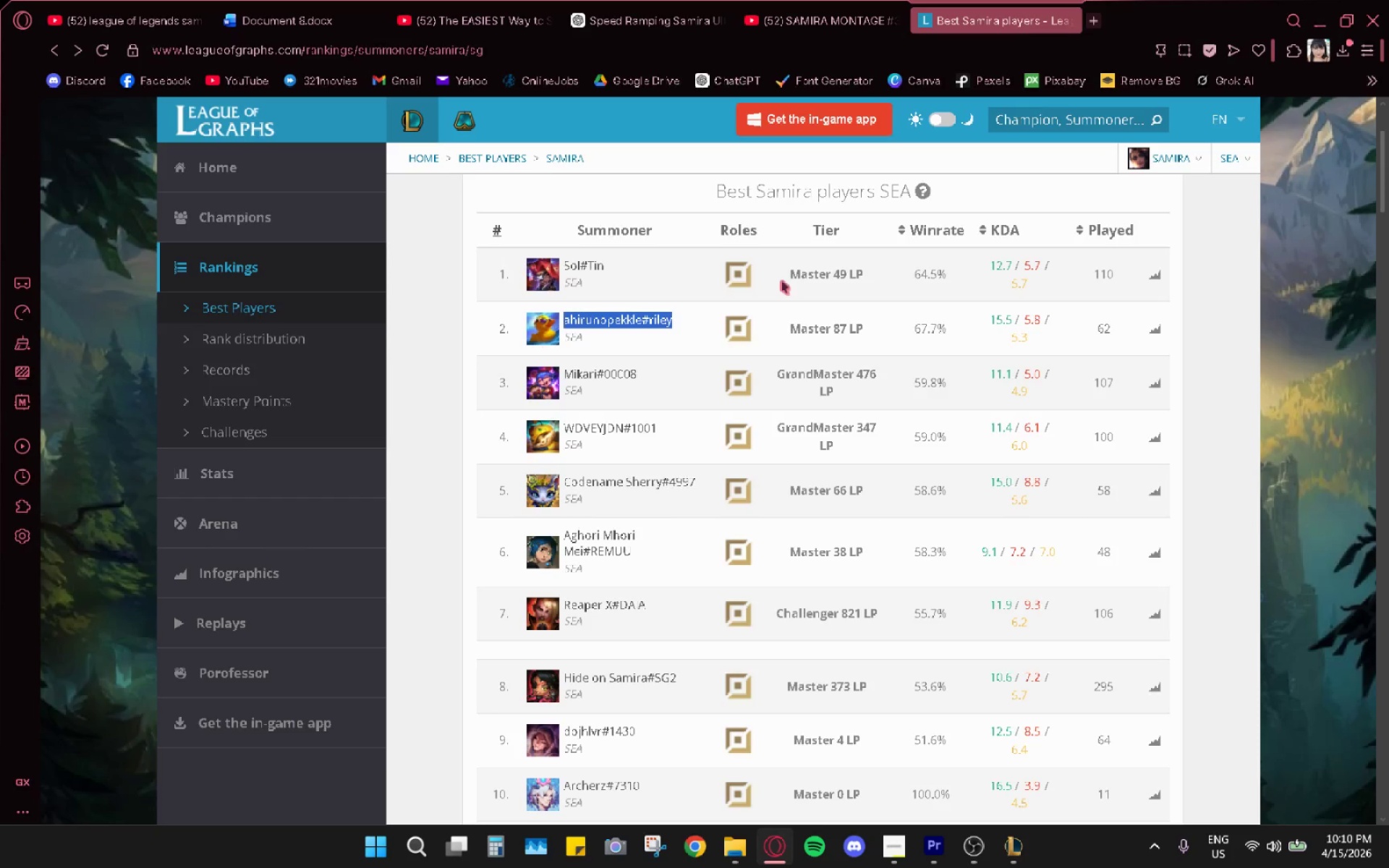 
key(Alt+AltLeft)
 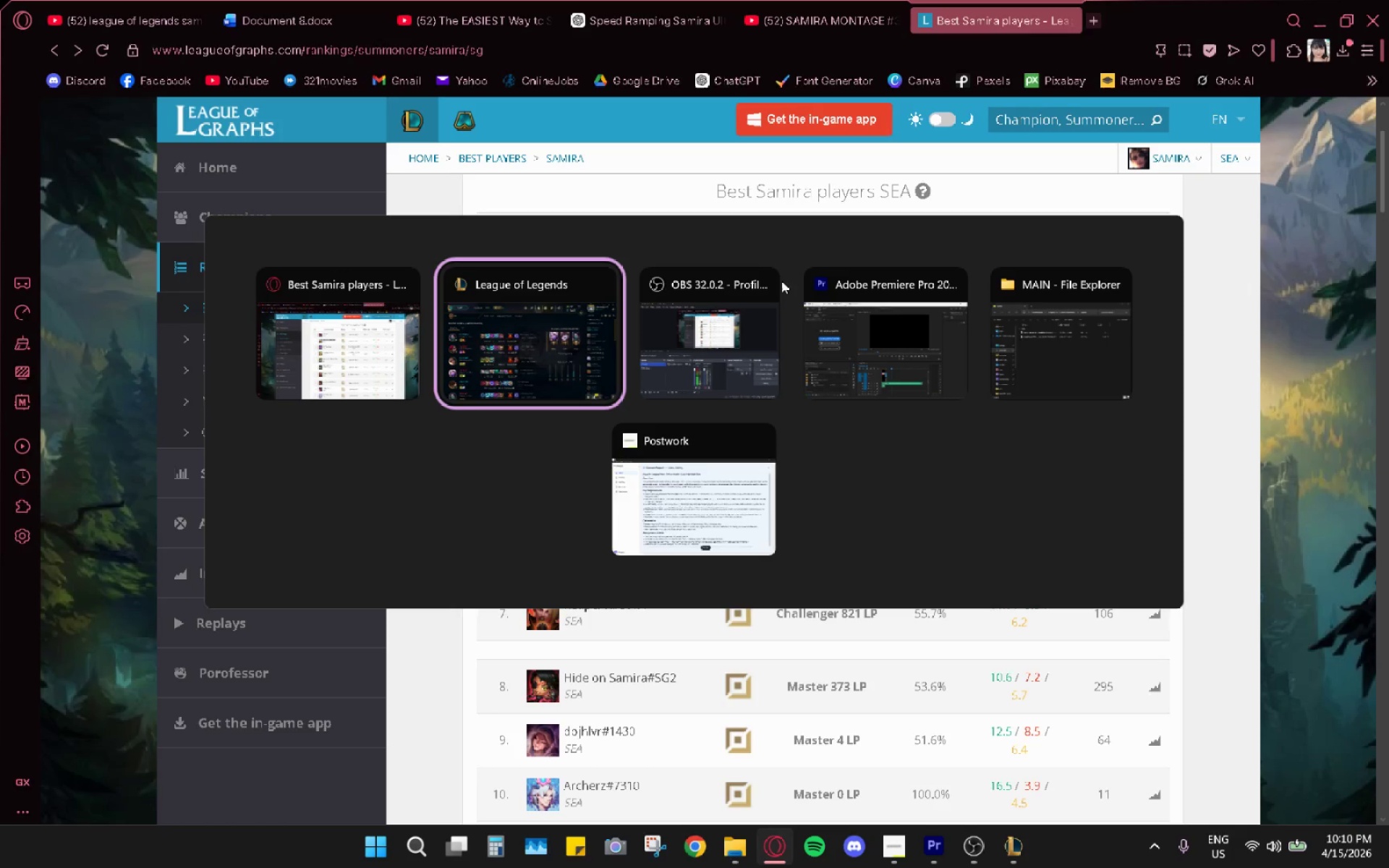 
key(Alt+Tab)
 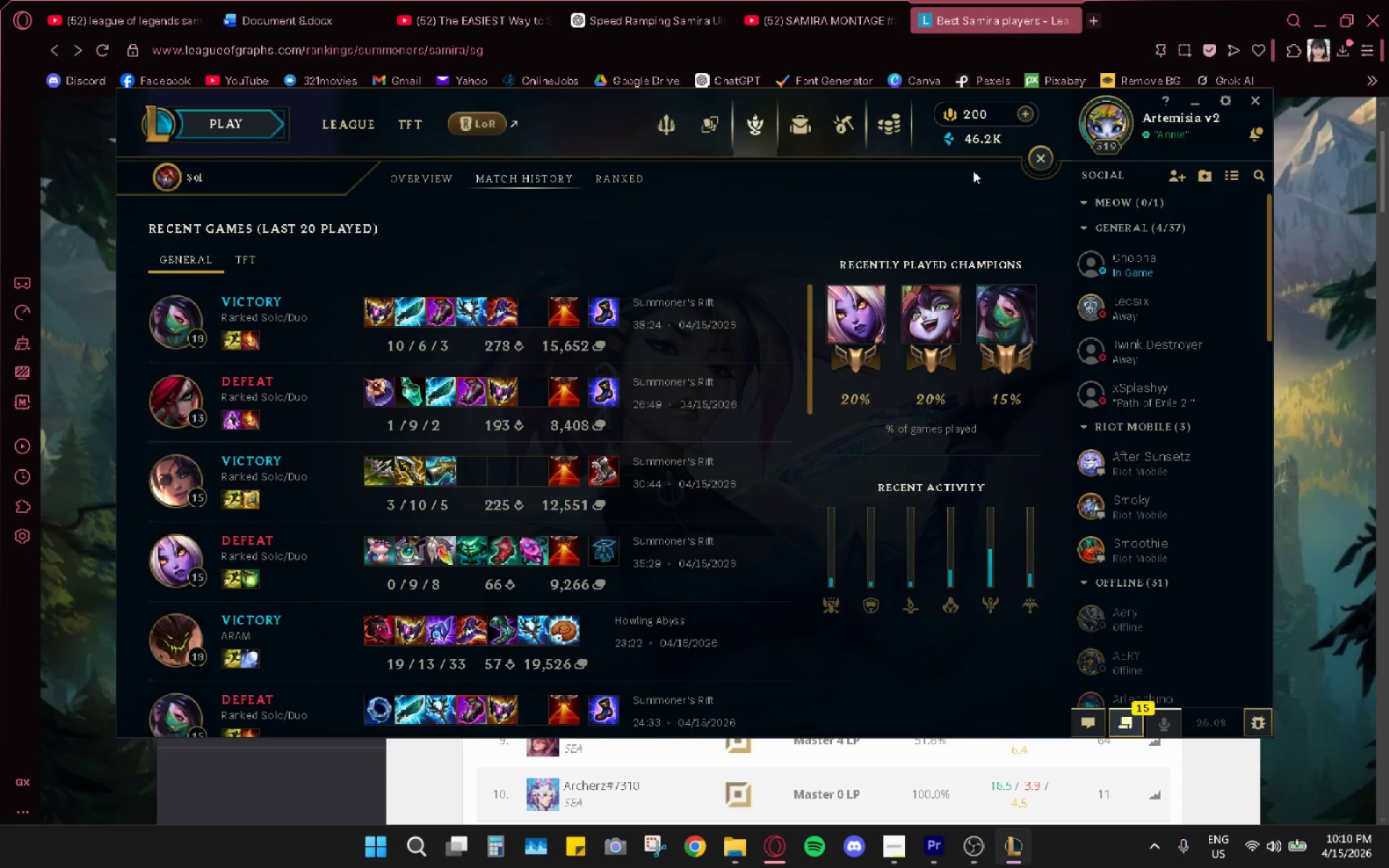 
left_click([1042, 154])
 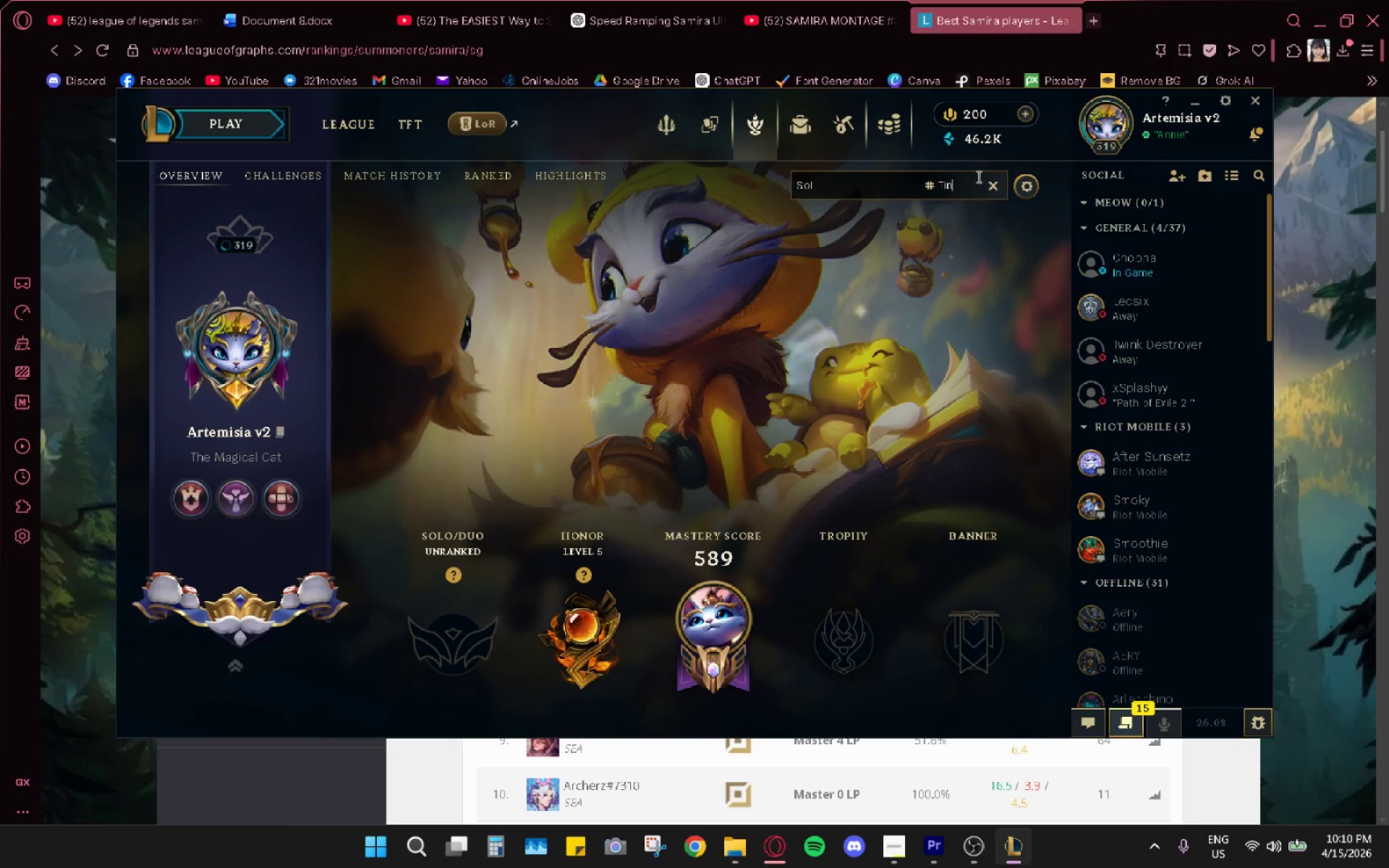 
double_click([995, 183])
 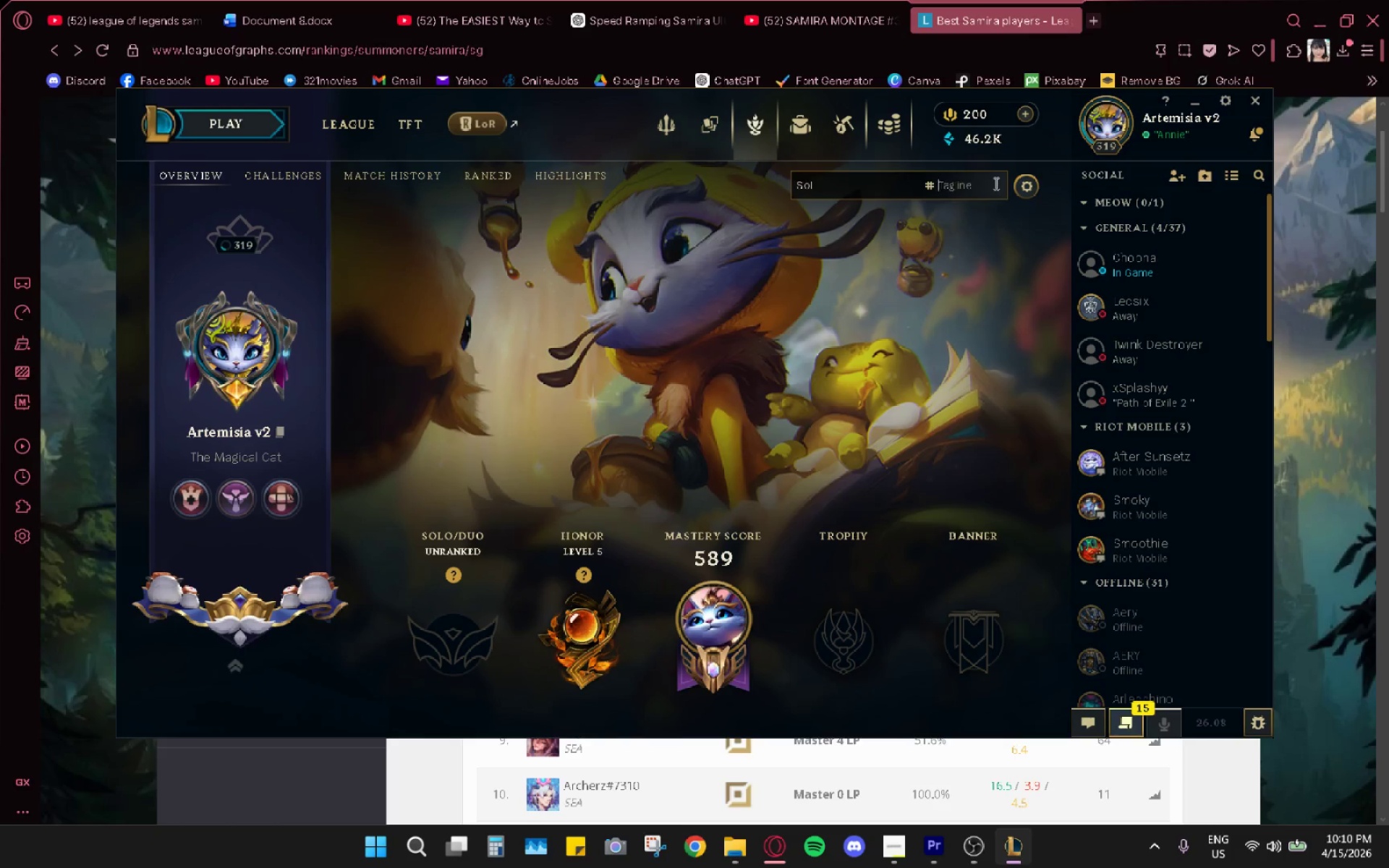 
hold_key(key=ControlLeft, duration=0.36)
left_click([864, 182])
 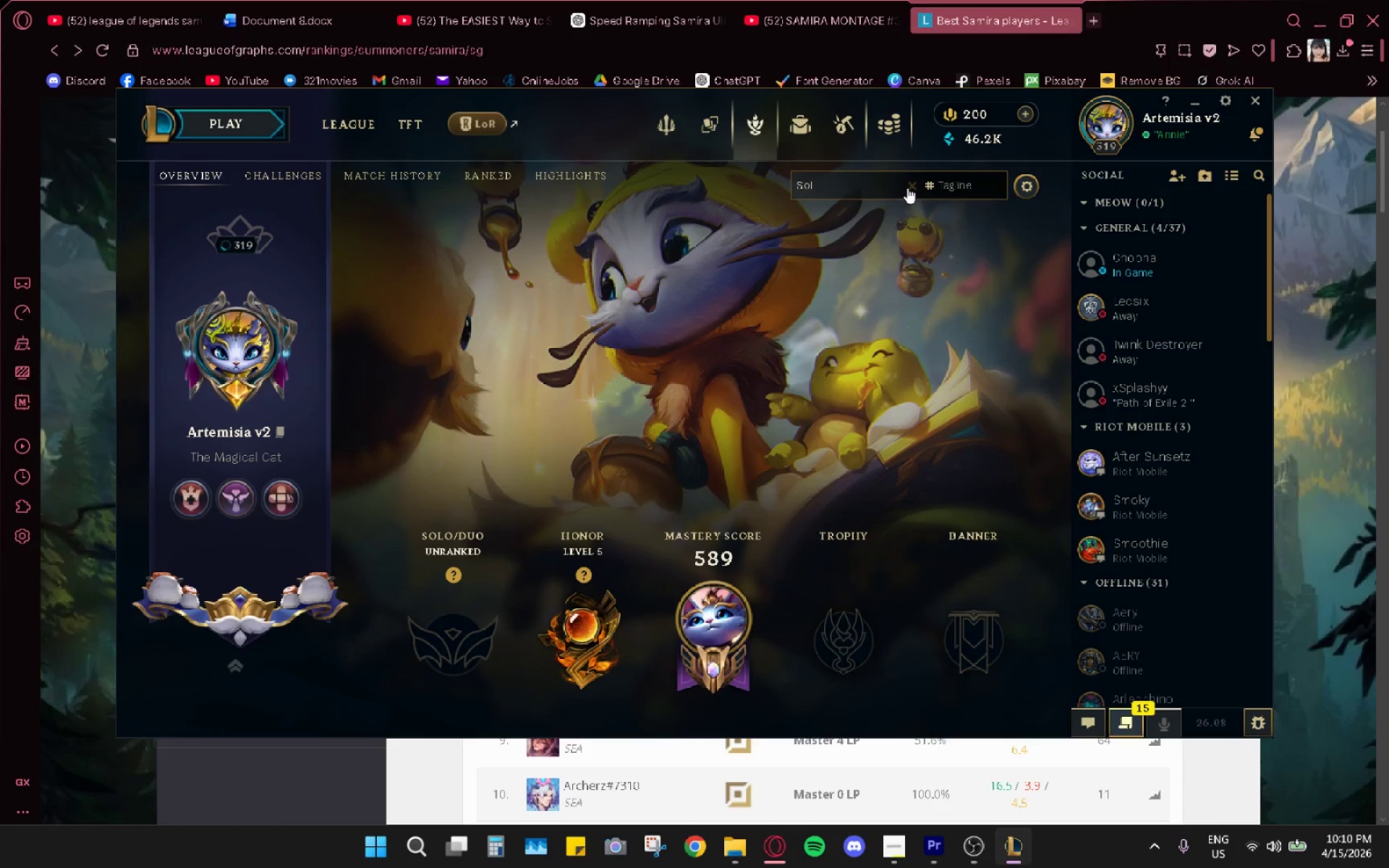 
double_click([846, 184])
 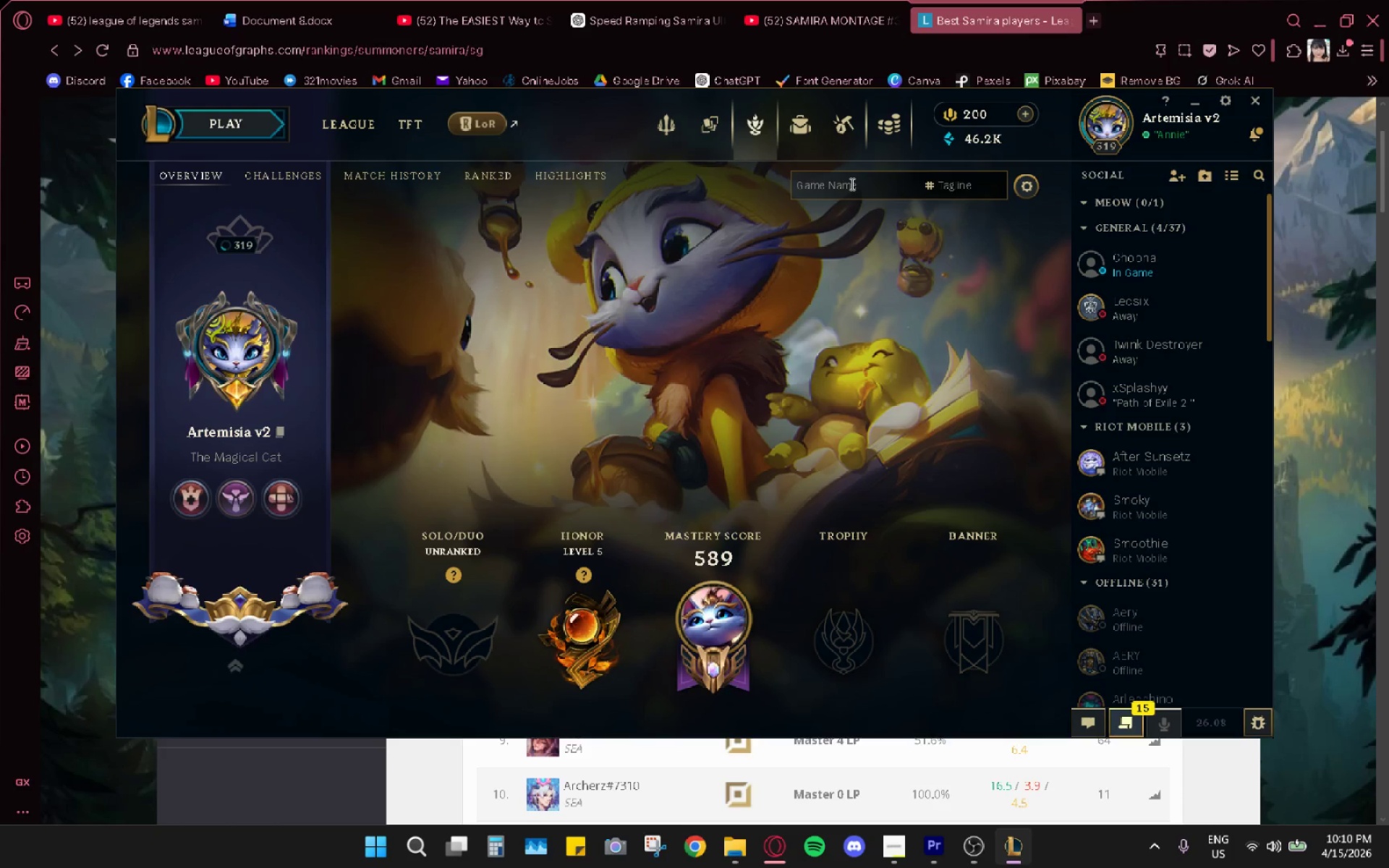 
key(Control+ControlLeft)
 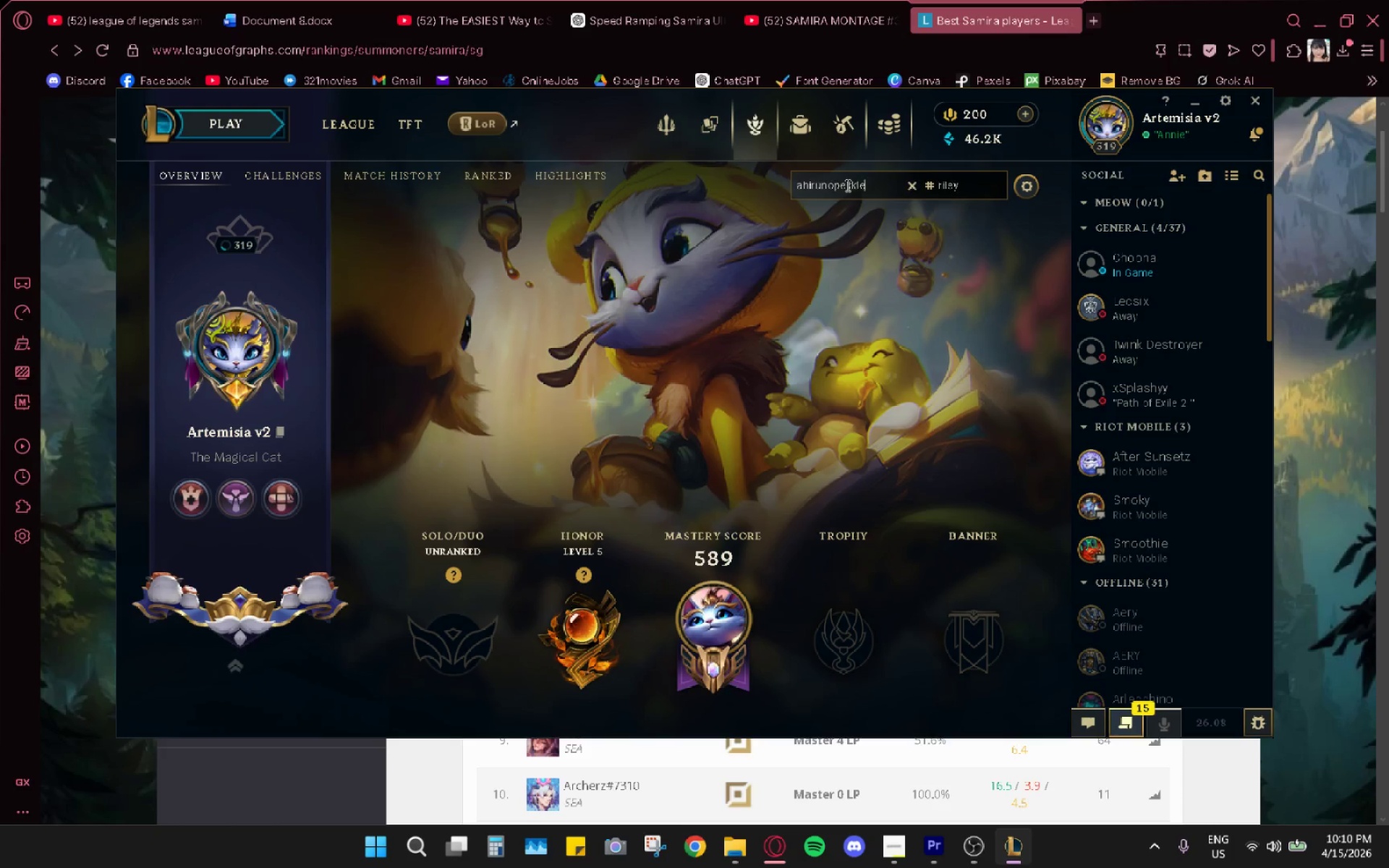 
key(Control+V)
 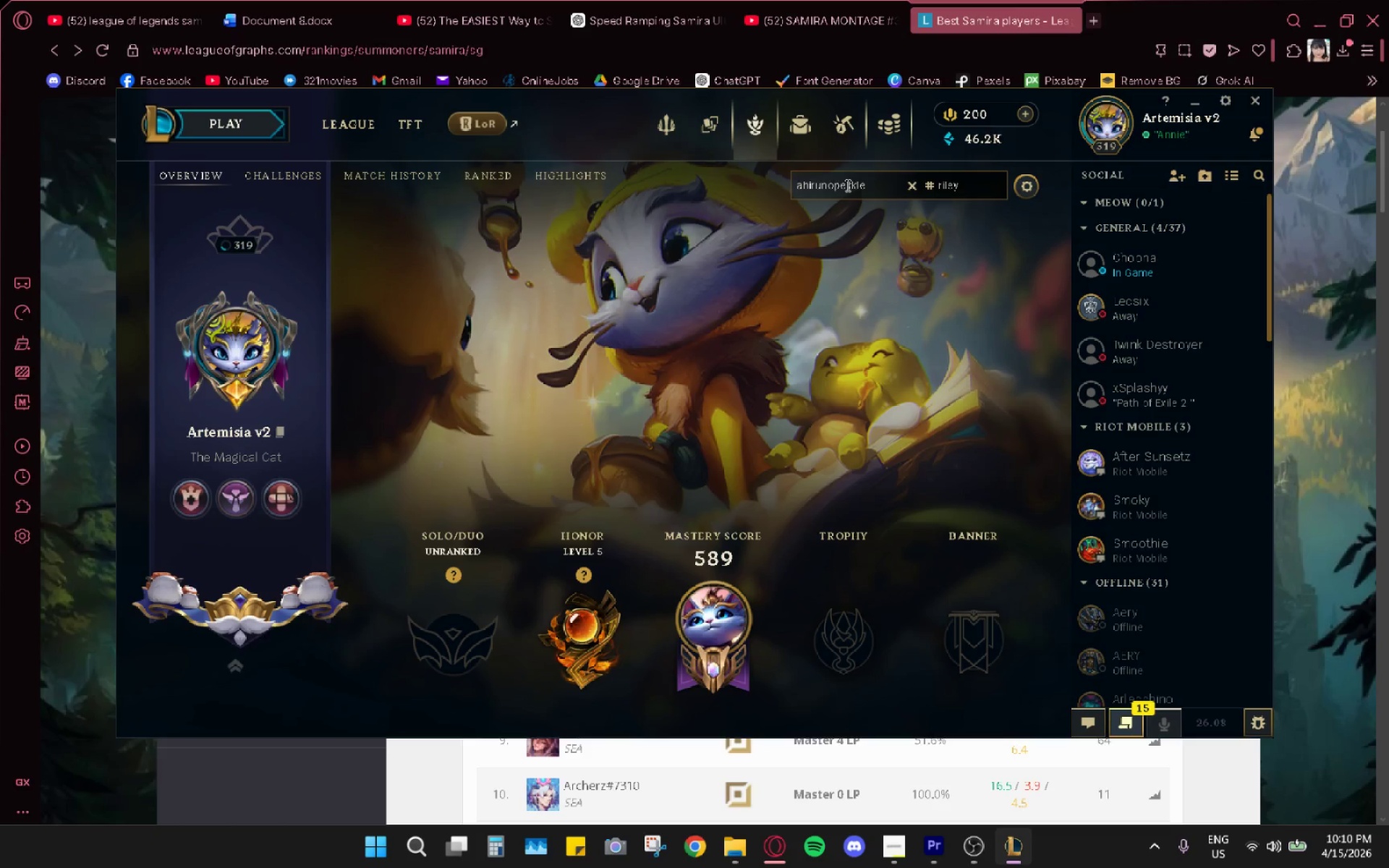 
key(Enter)
 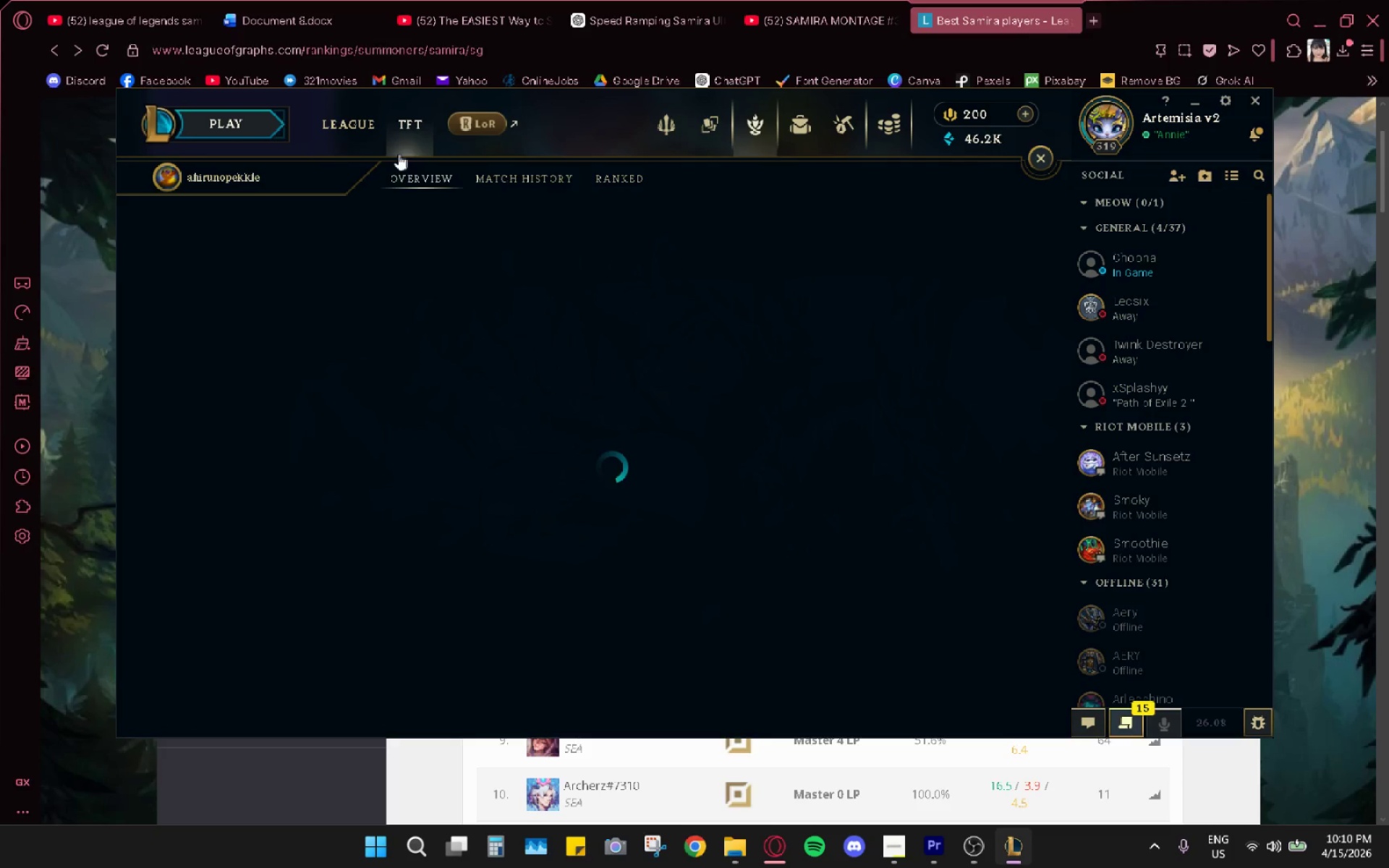 
left_click_drag(start_coordinate=[478, 168], to_coordinate=[482, 168])
 